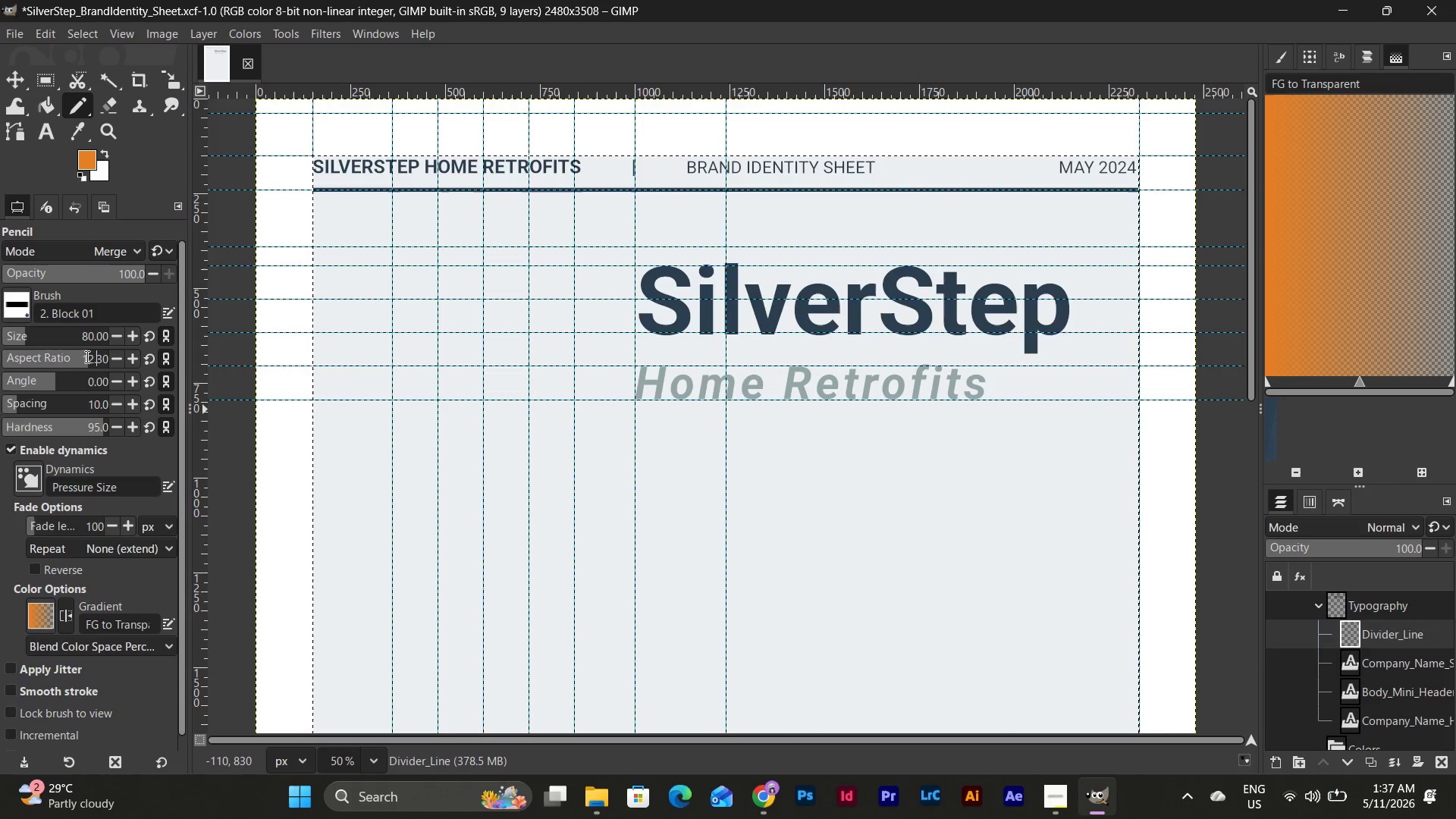 
left_click_drag(start_coordinate=[85, 356], to_coordinate=[102, 356])
 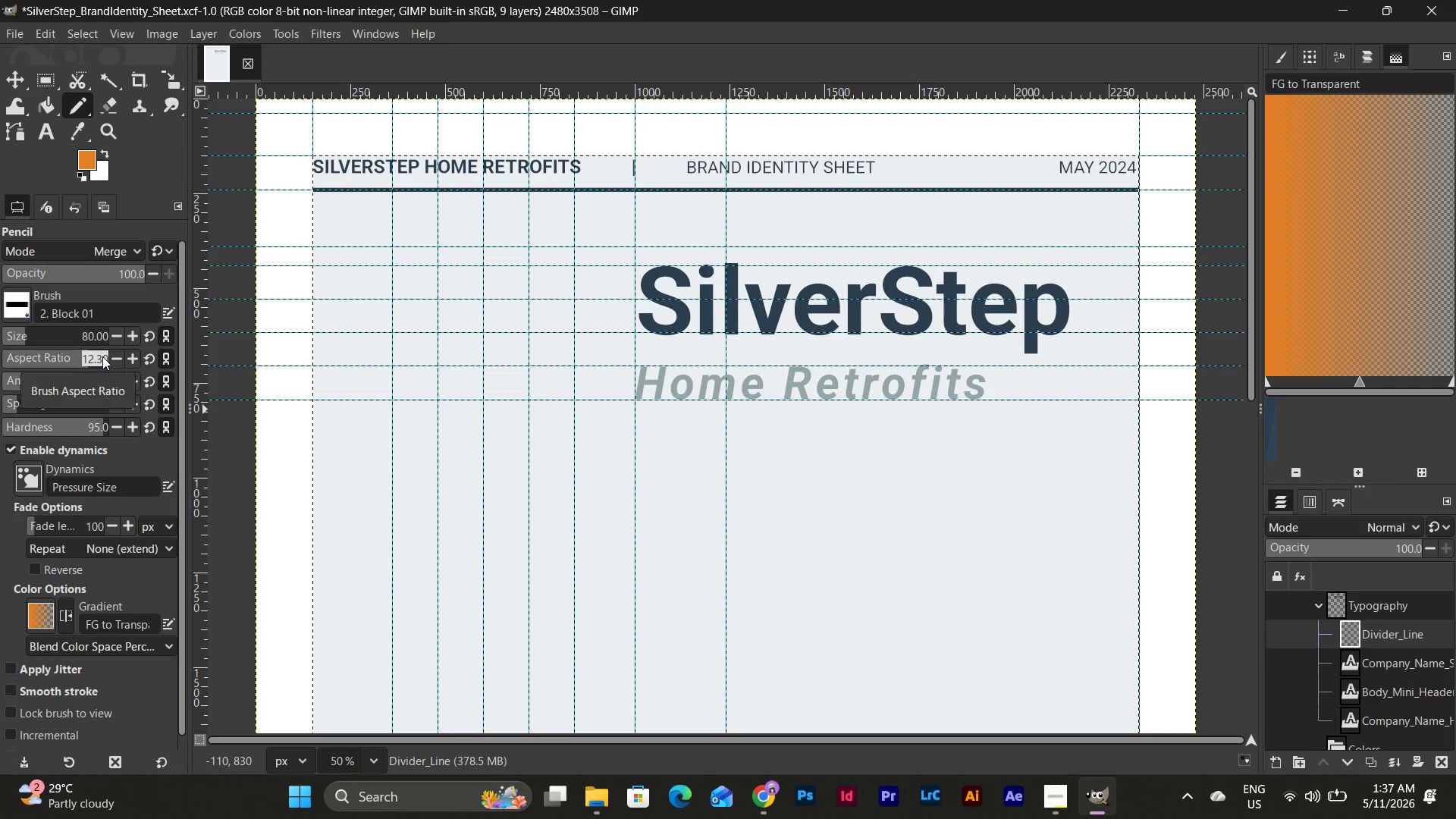 
key(Numpad0)
 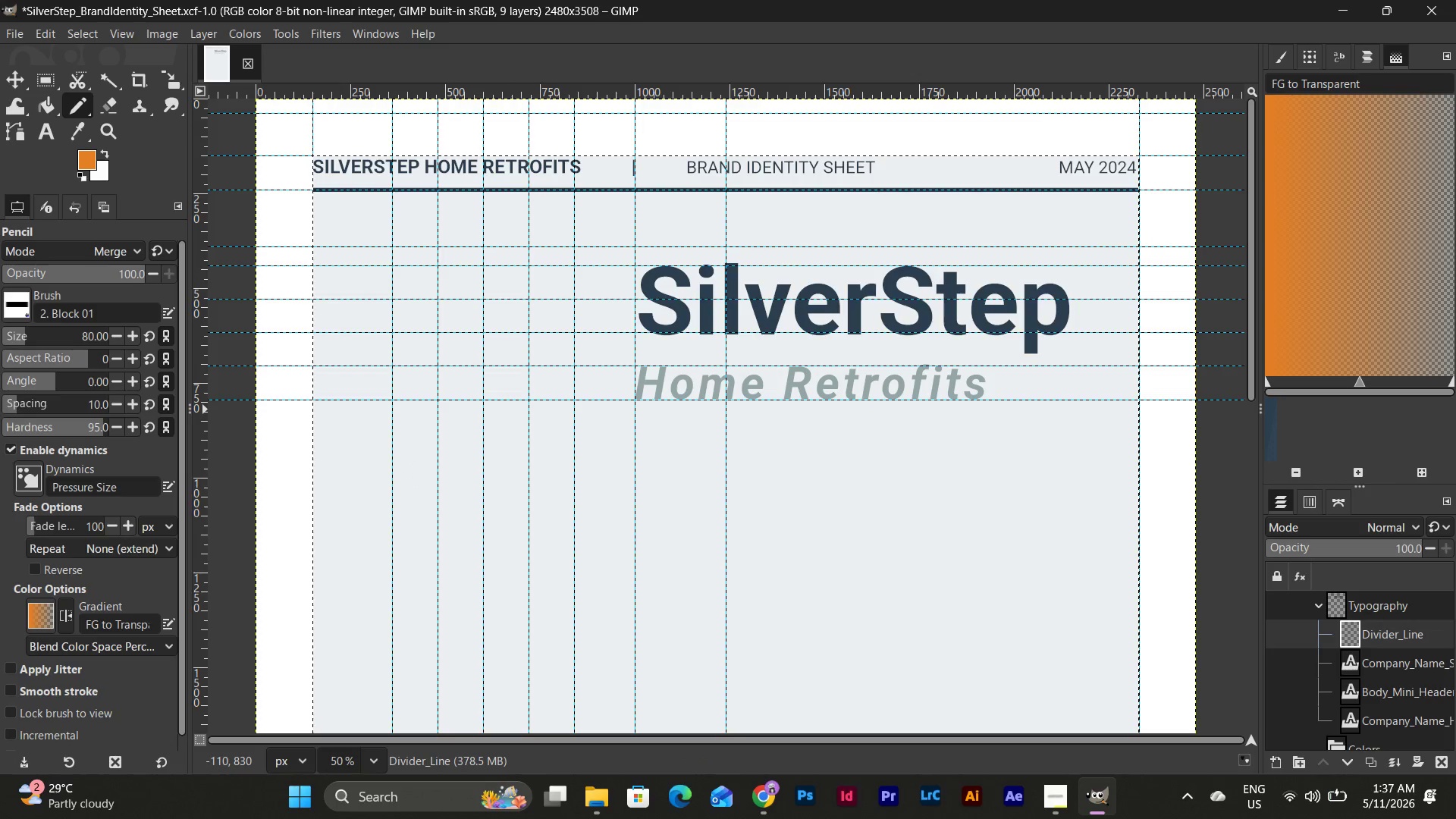 
key(NumpadEnter)
 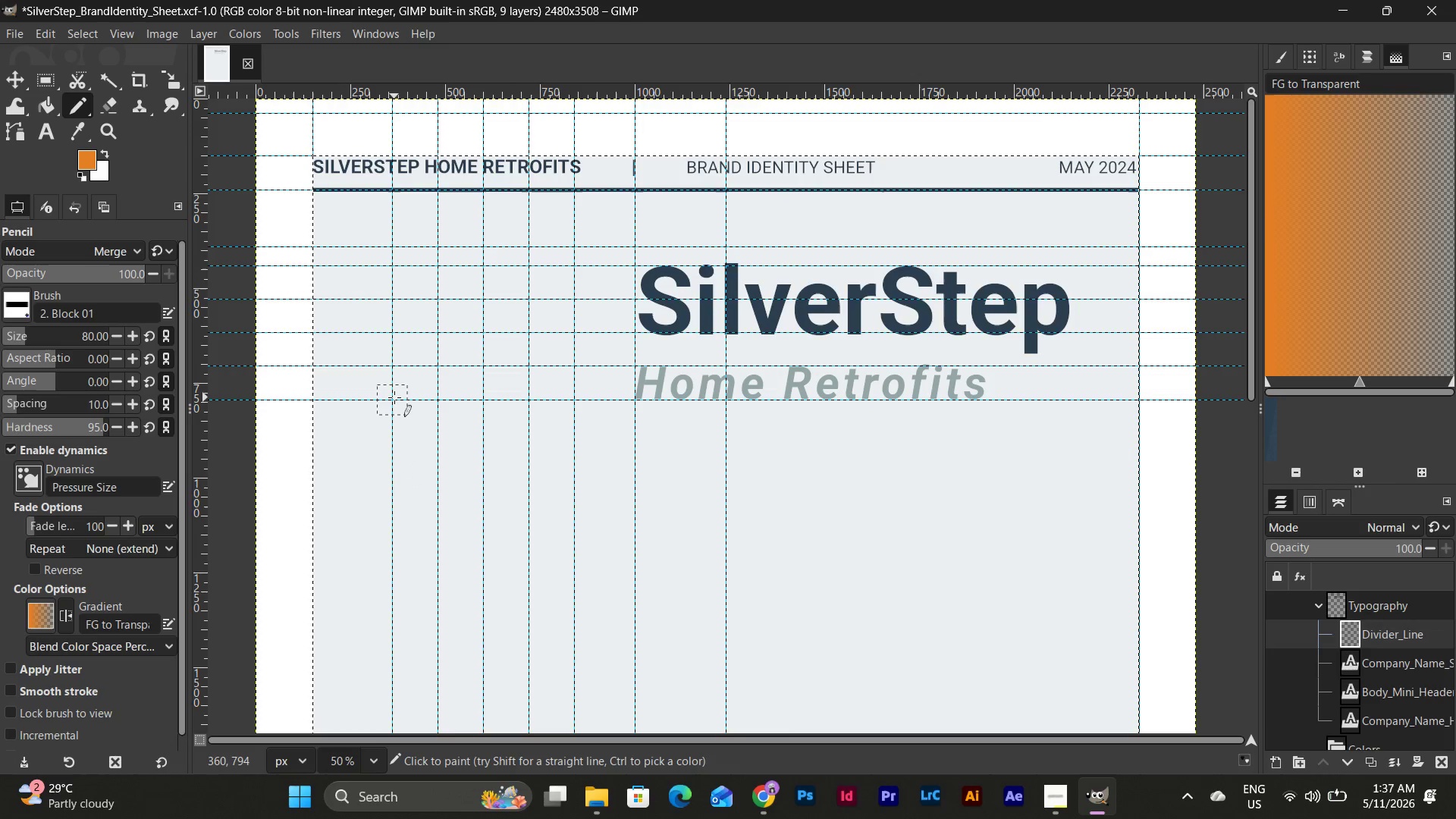 
wait(7.58)
 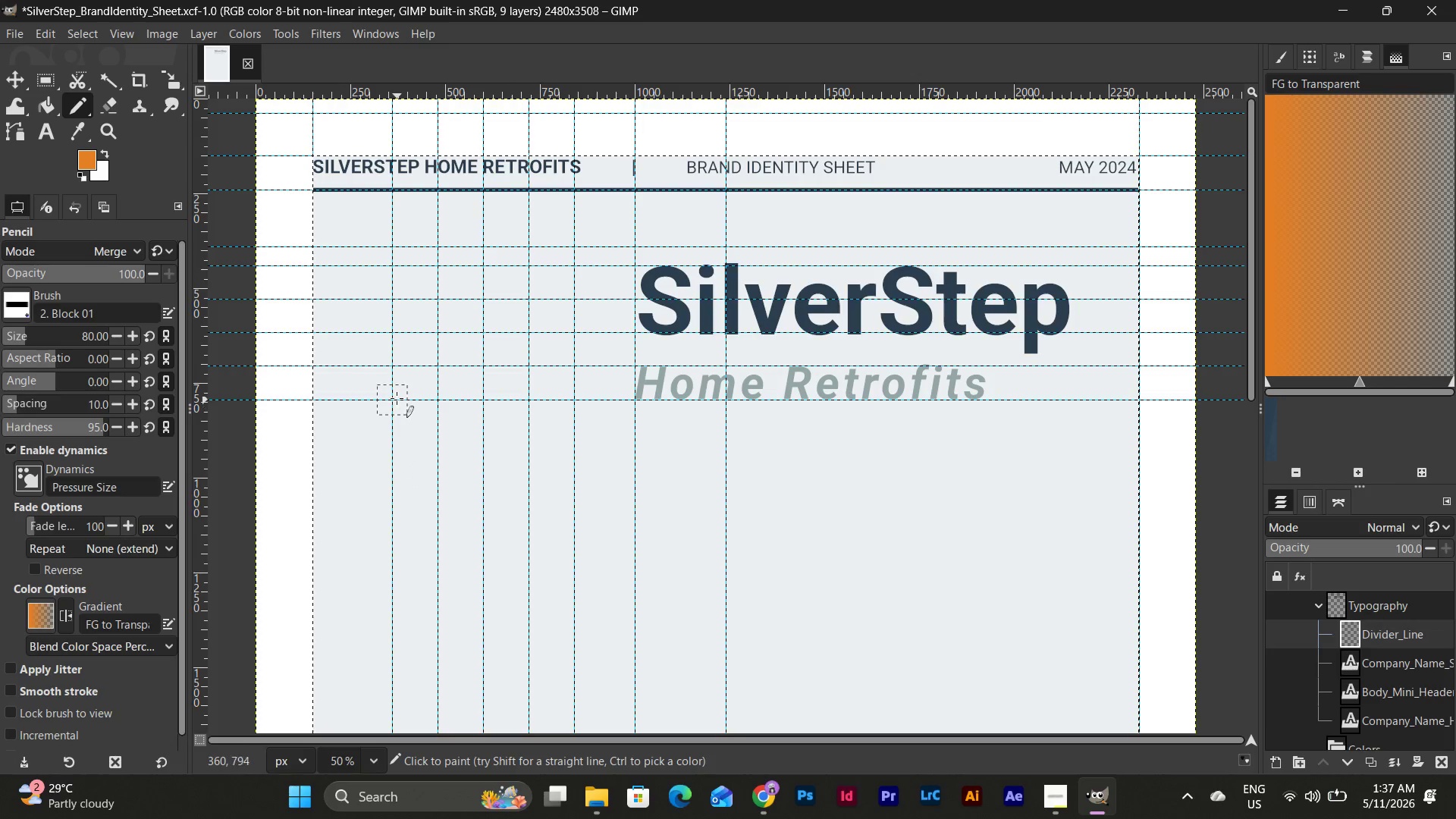 
key(Control+Z)
 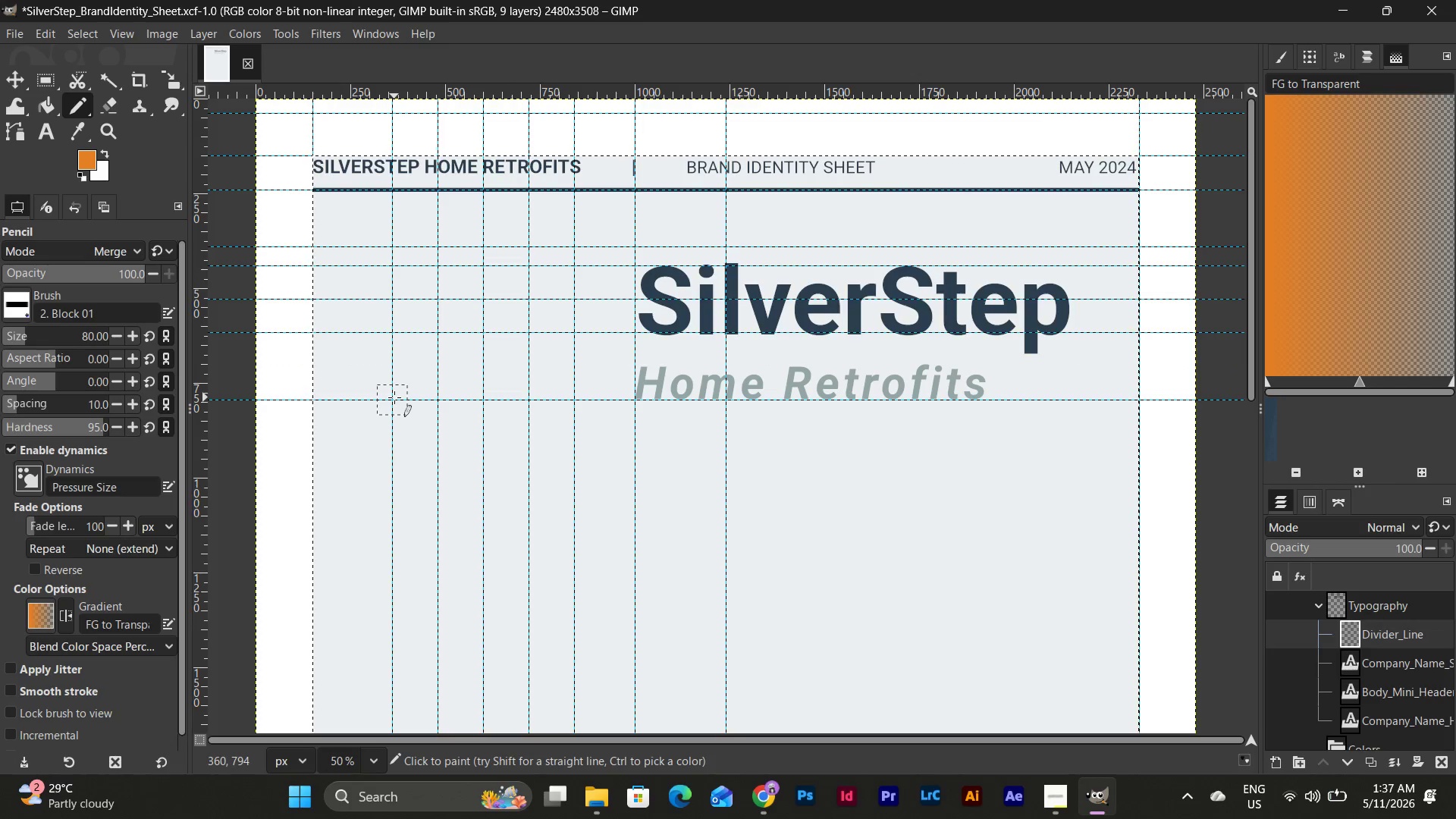 
key(Control+Z)
 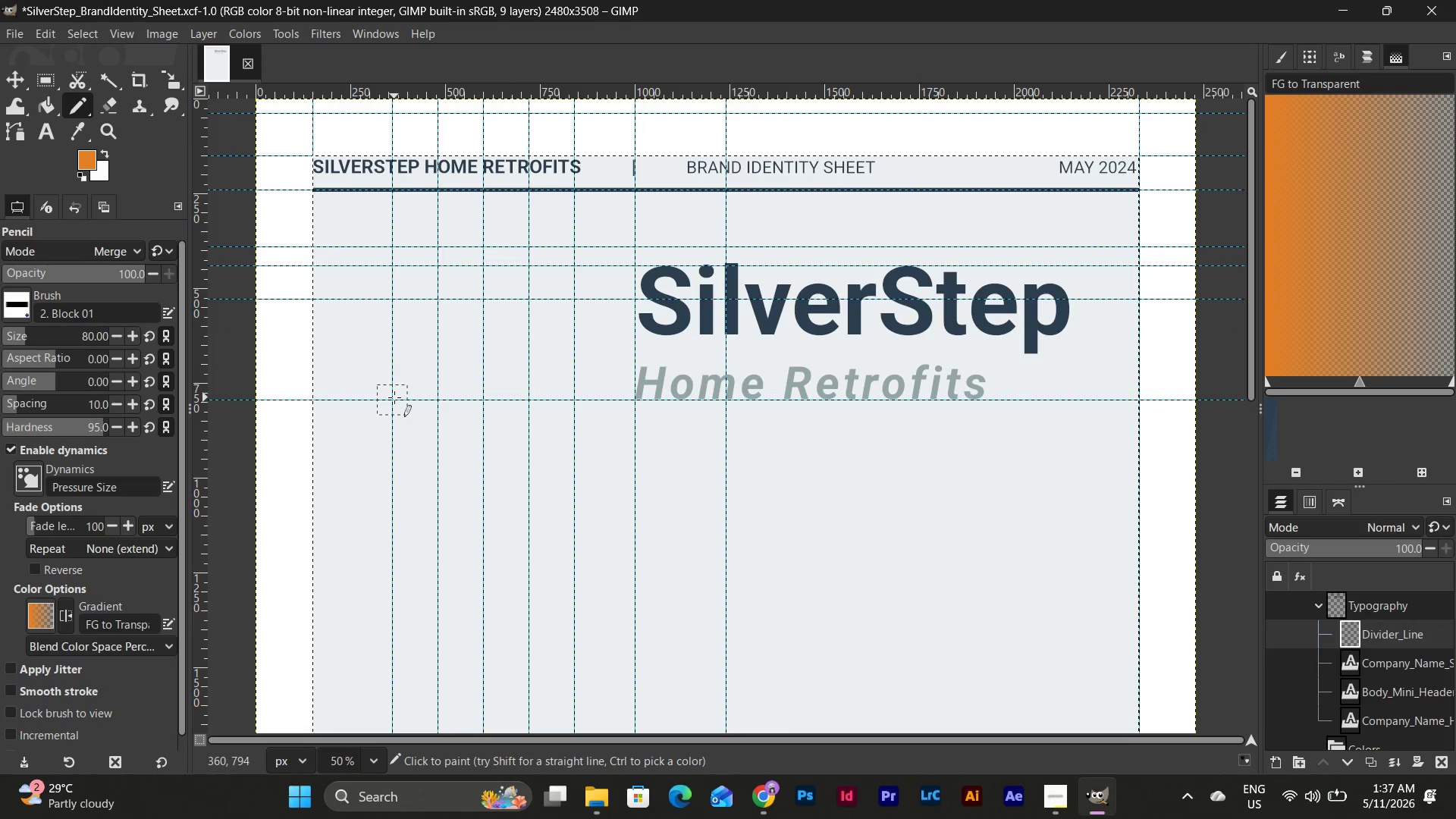 
key(Control+Y)
 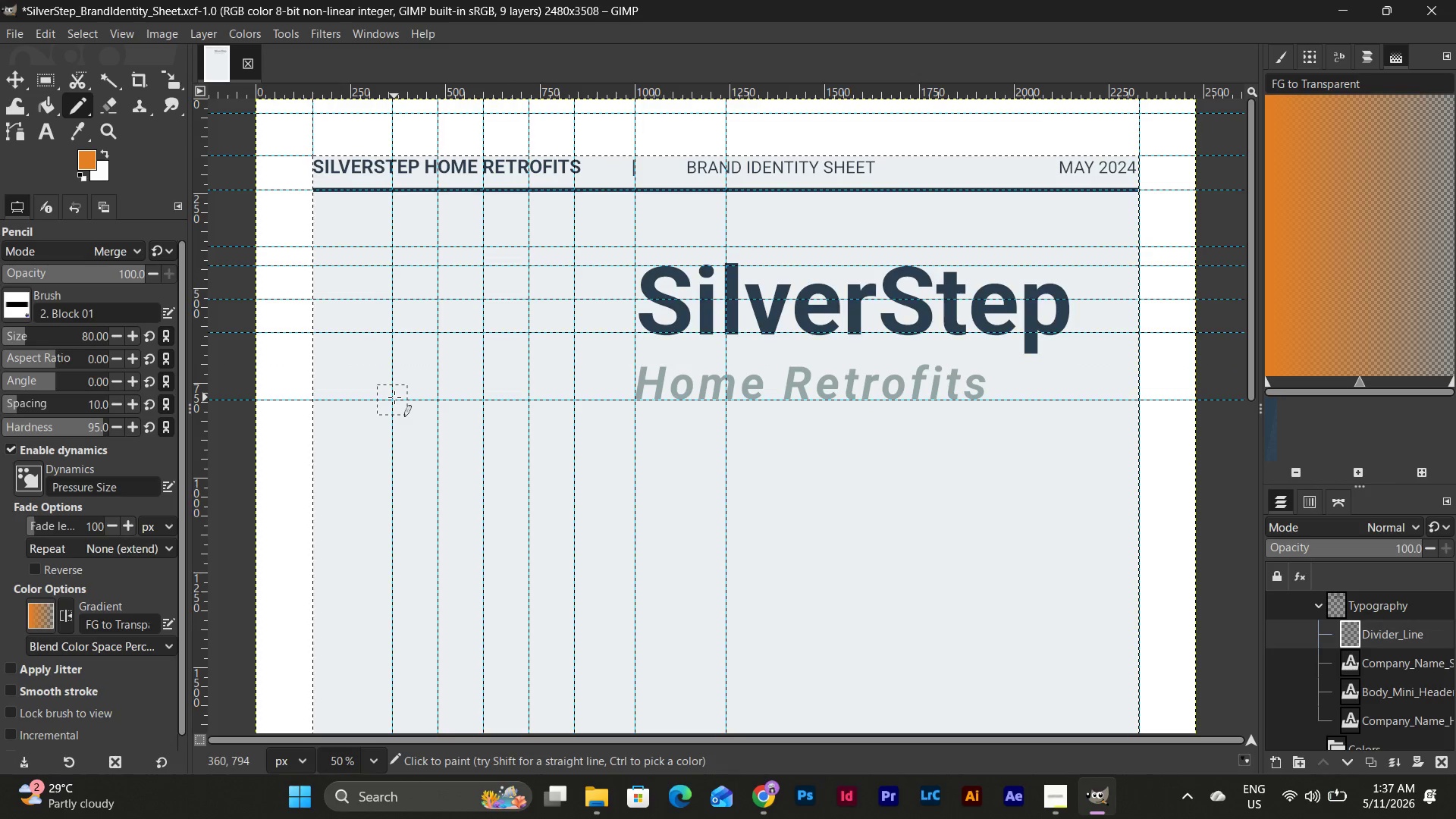 
key(Control+Y)
 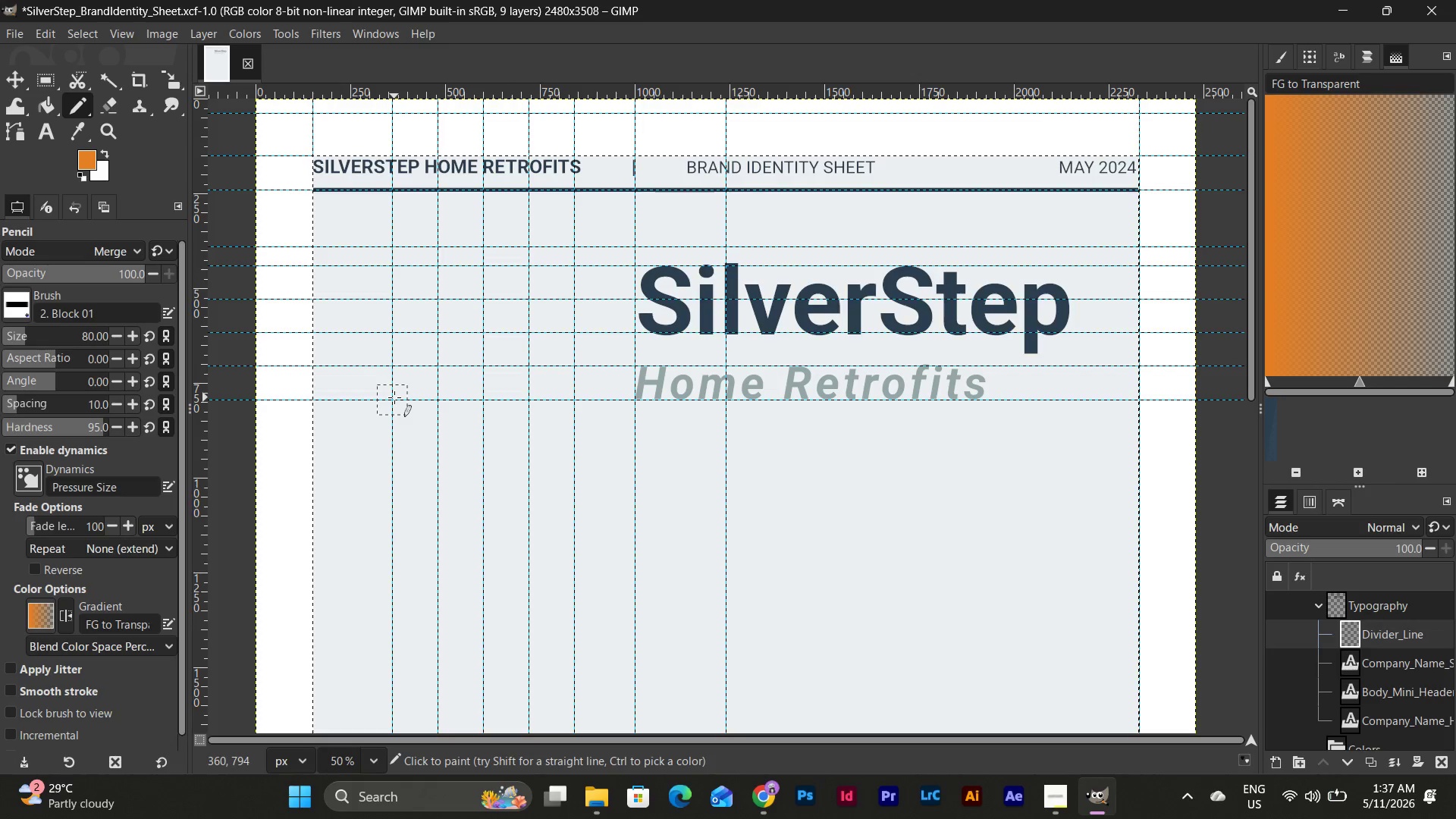 
key(Control+Y)
 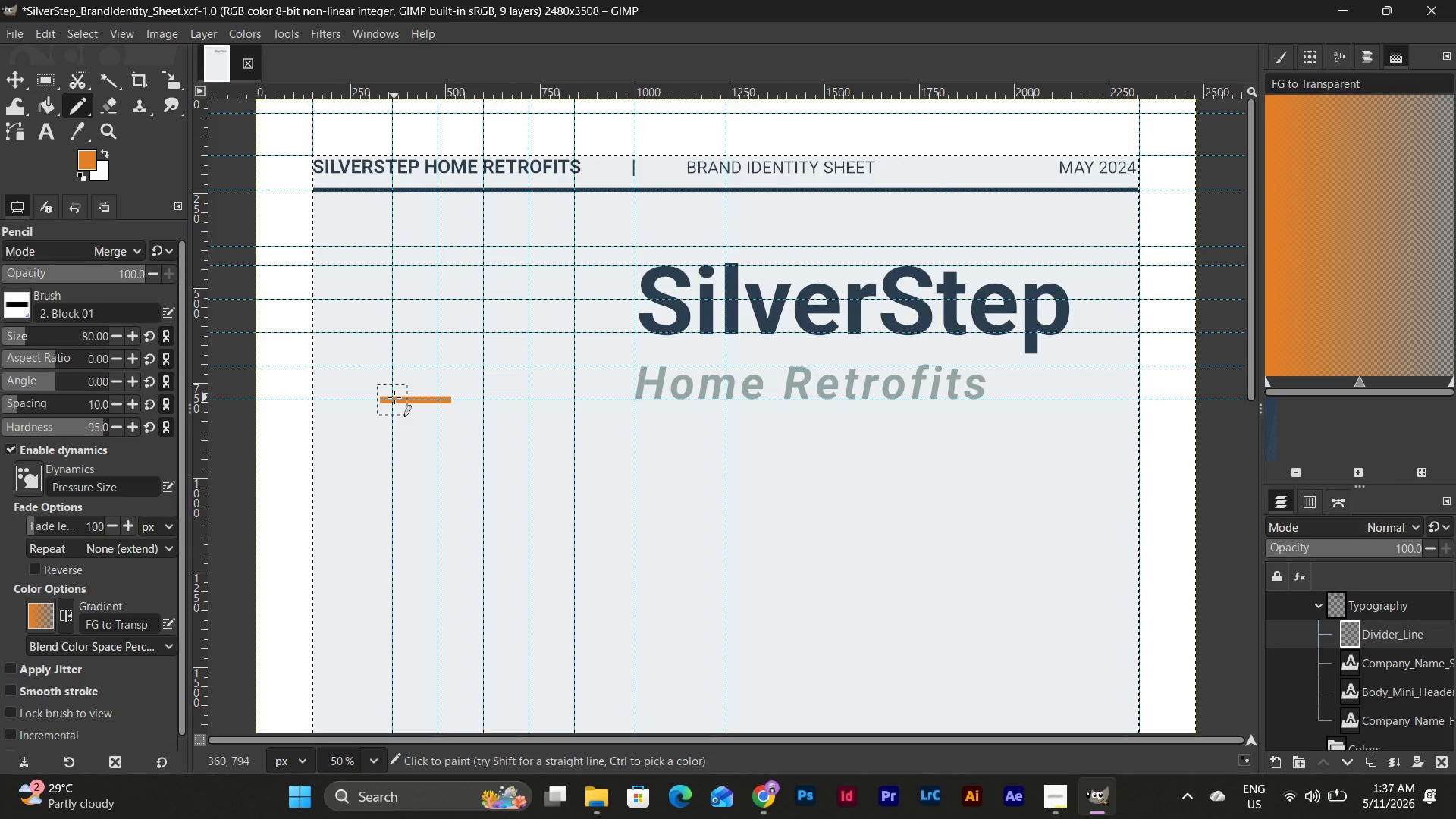 
key(Control+Z)
 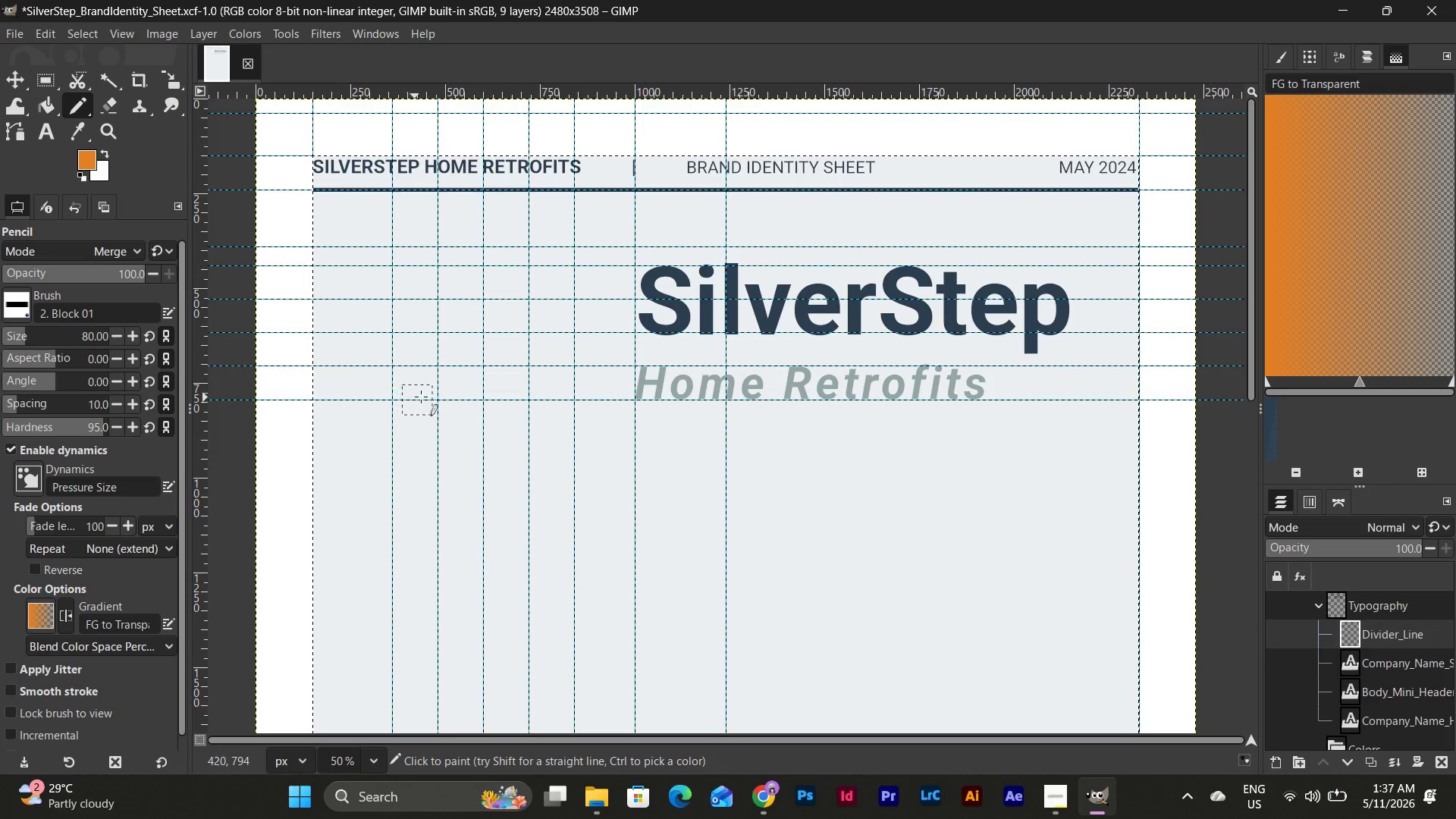 
hold_key(key=ShiftLeft, duration=2.31)
left_click([440, 402])
 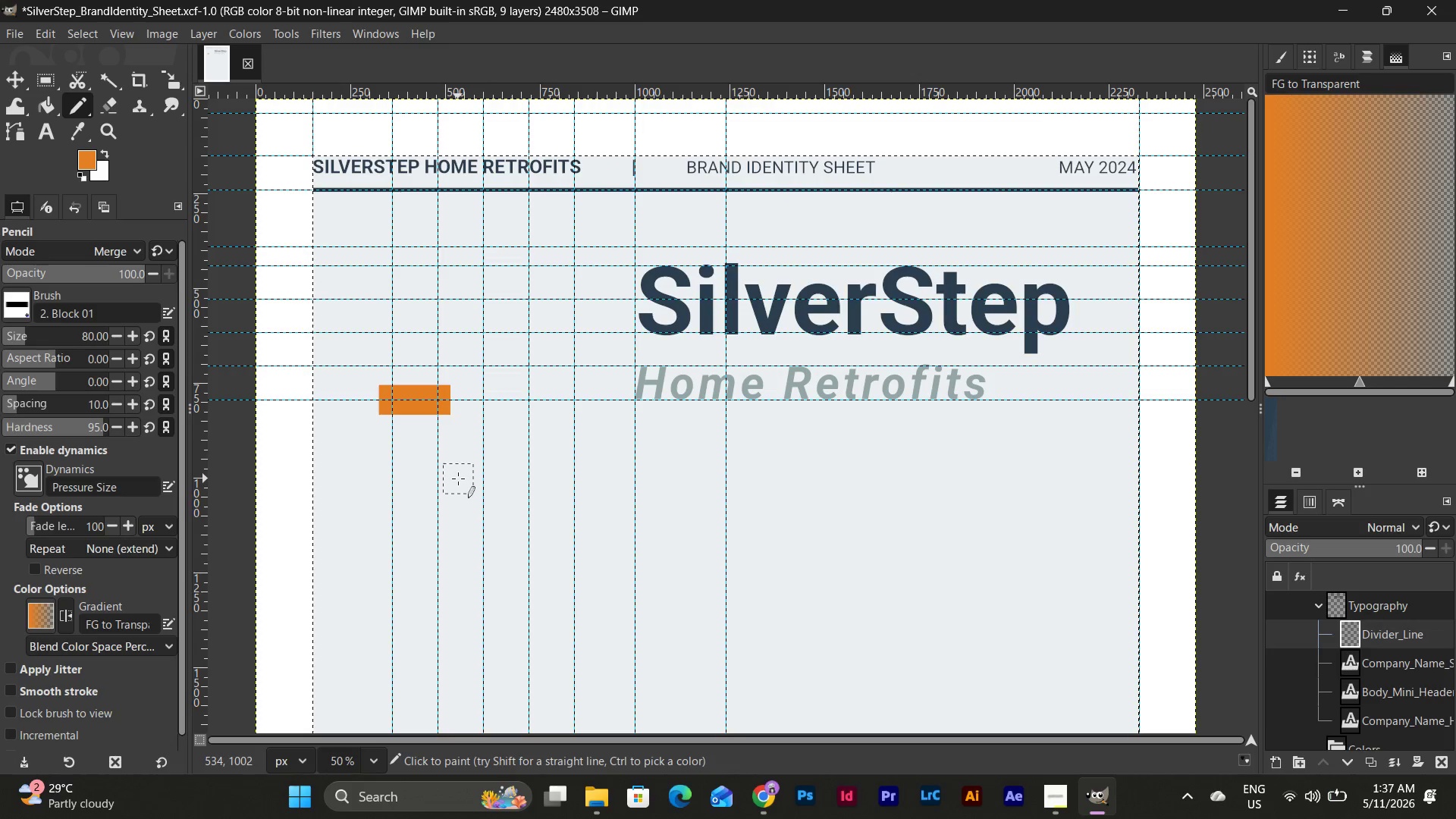 
key(Control+Z)
 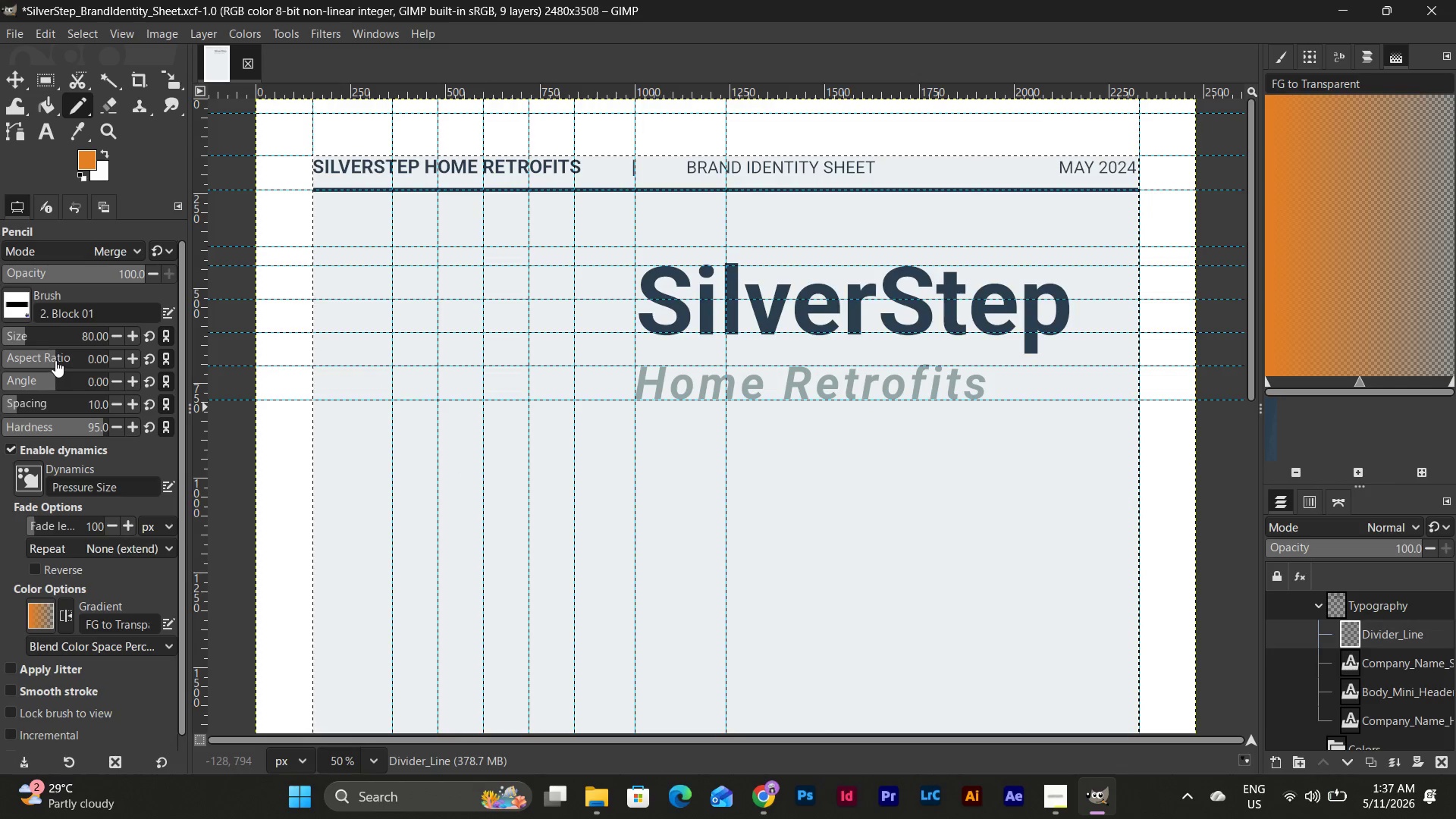 
left_click_drag(start_coordinate=[54, 359], to_coordinate=[82, 362])
 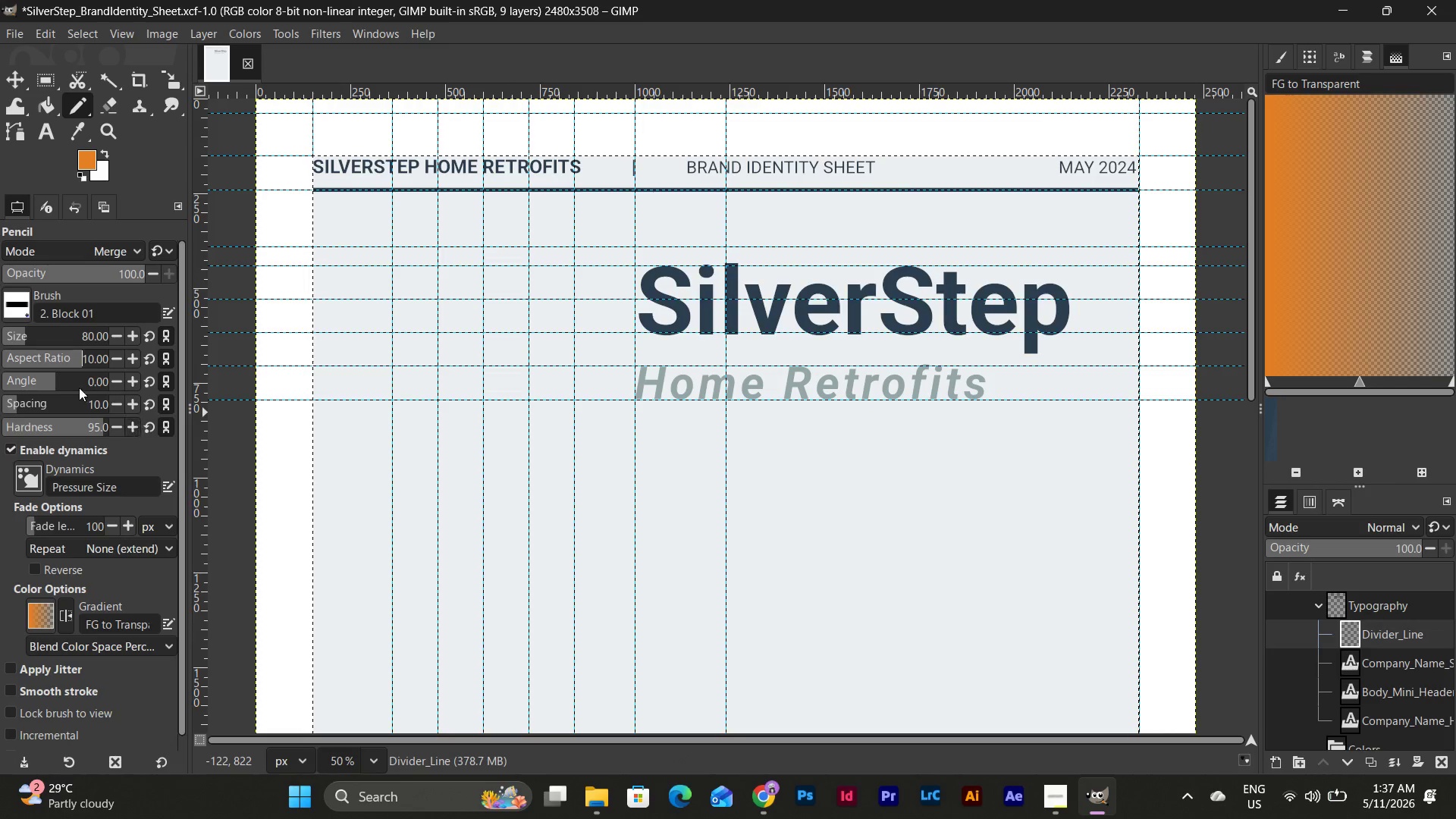 
left_click_drag(start_coordinate=[74, 359], to_coordinate=[60, 360])
 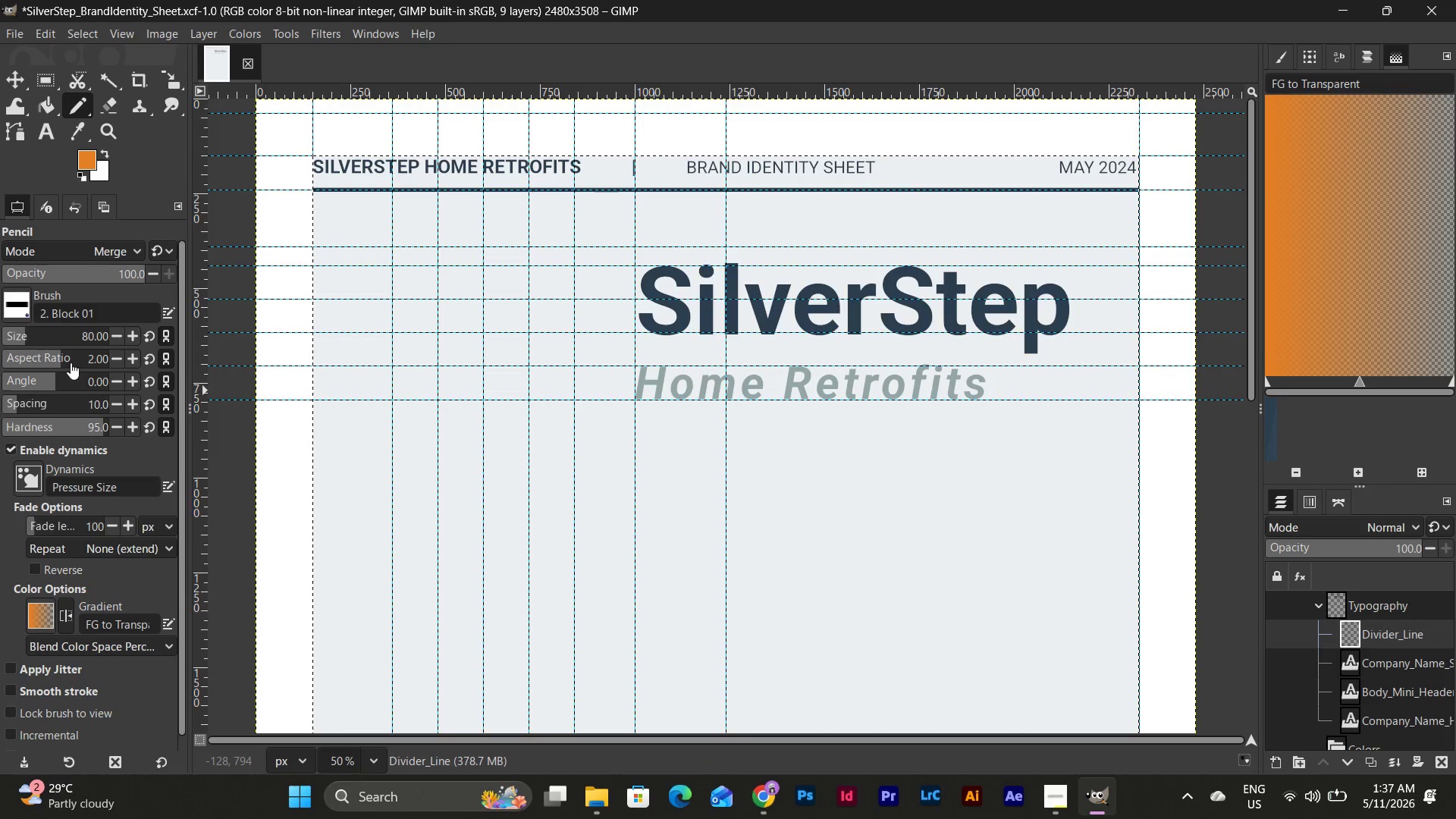 
left_click_drag(start_coordinate=[61, 359], to_coordinate=[53, 359])
 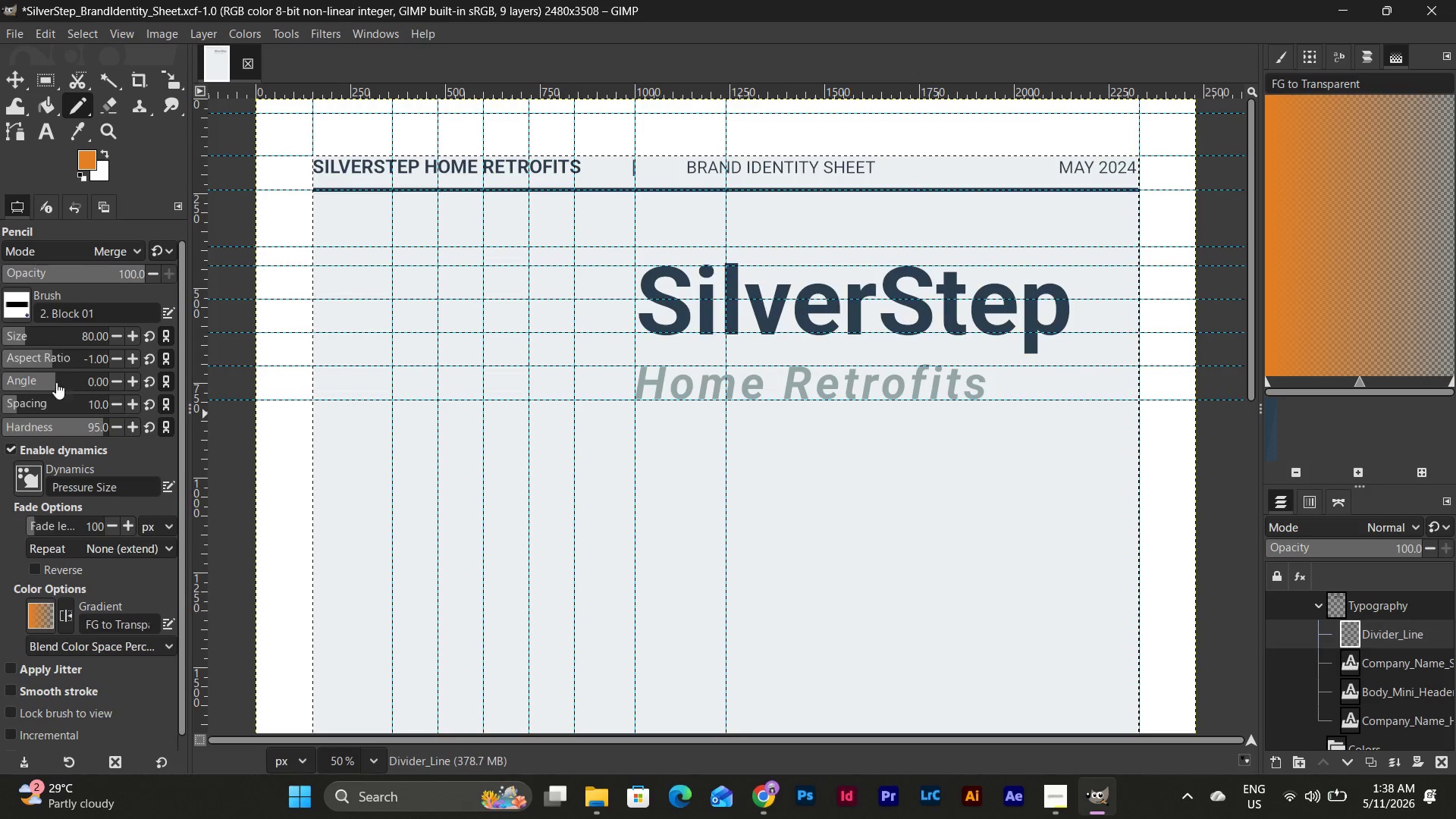 
left_click_drag(start_coordinate=[51, 362], to_coordinate=[57, 362])
 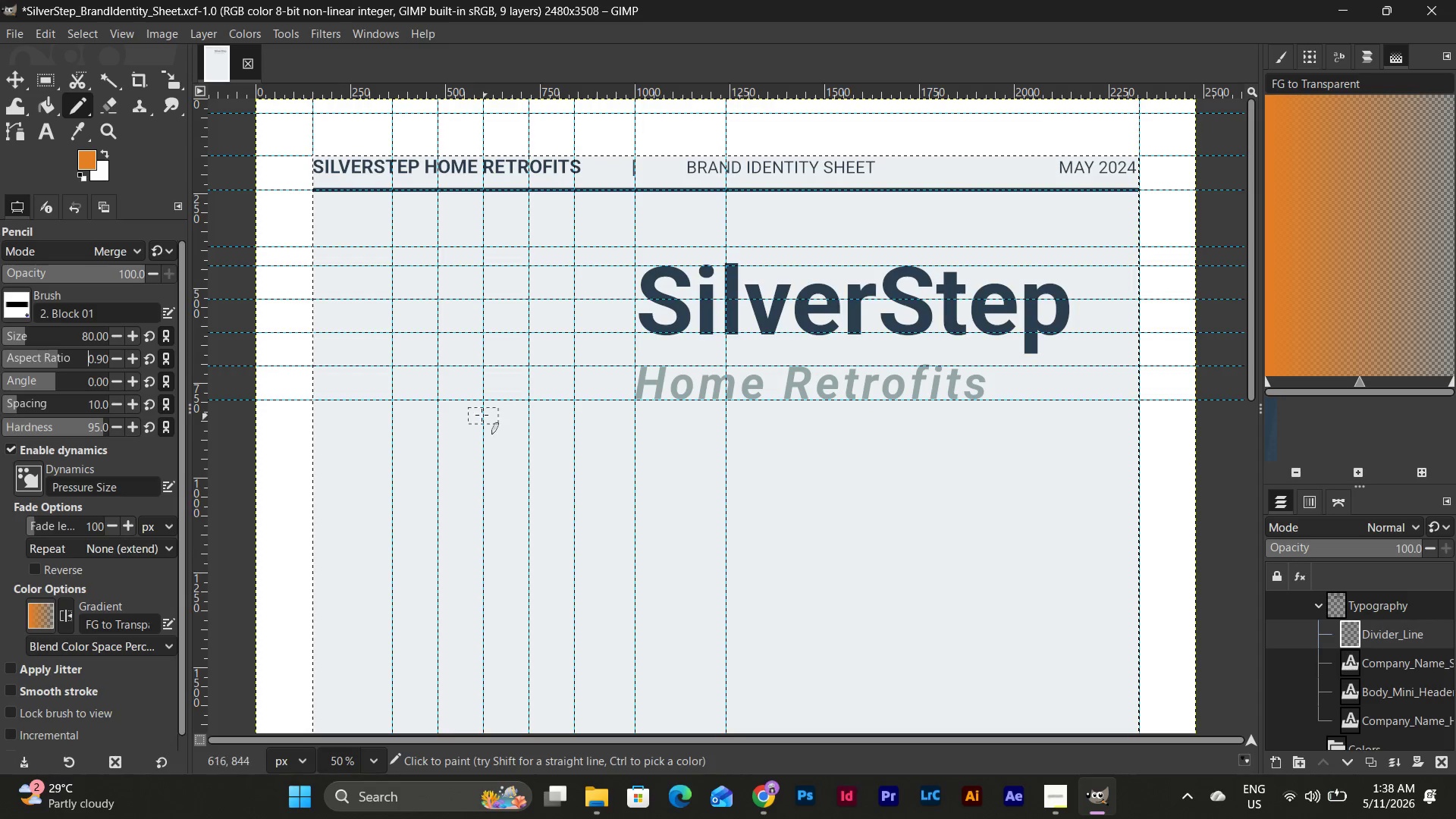 
double_click([111, 358])
 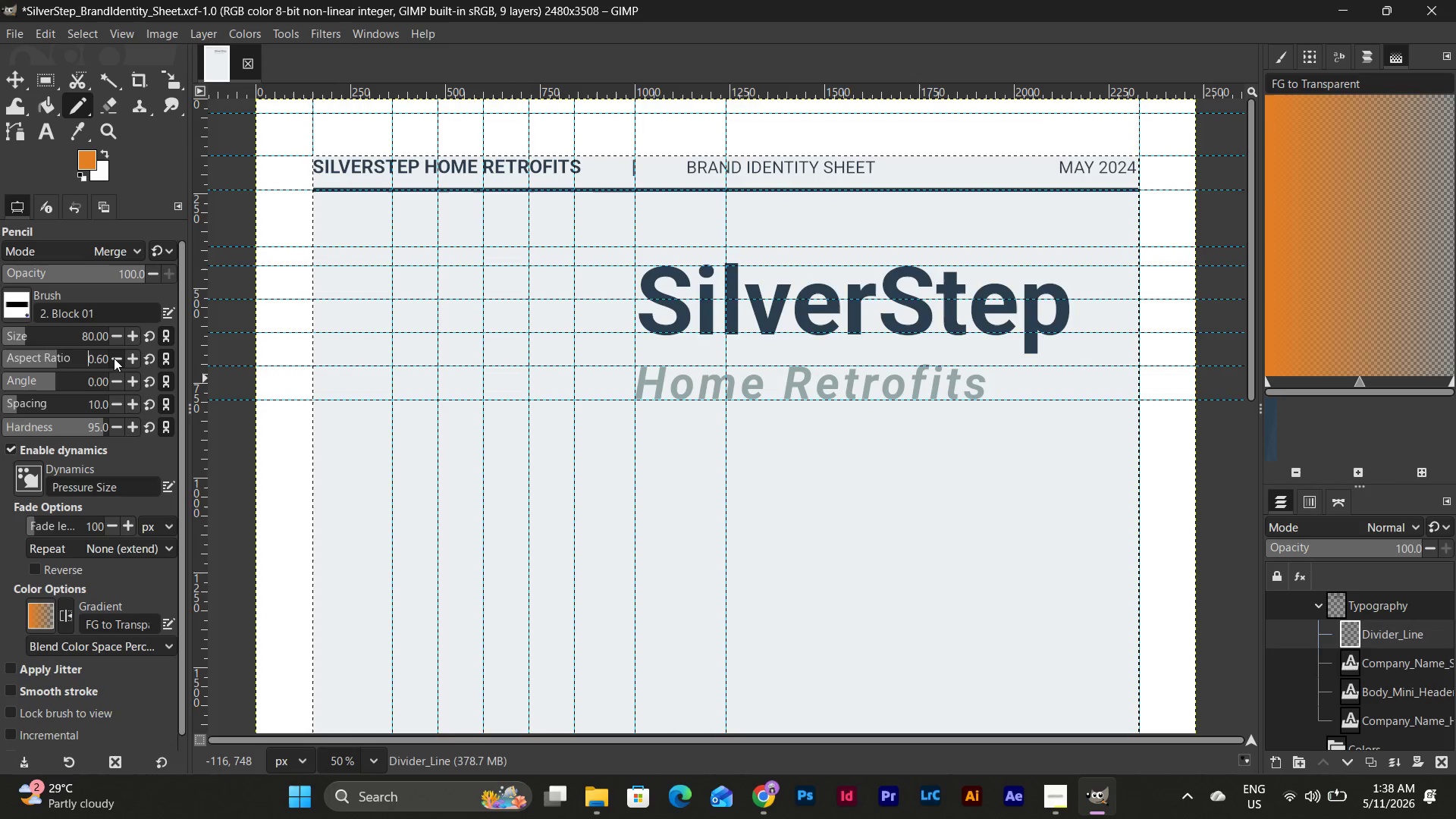 
triple_click([115, 358])
 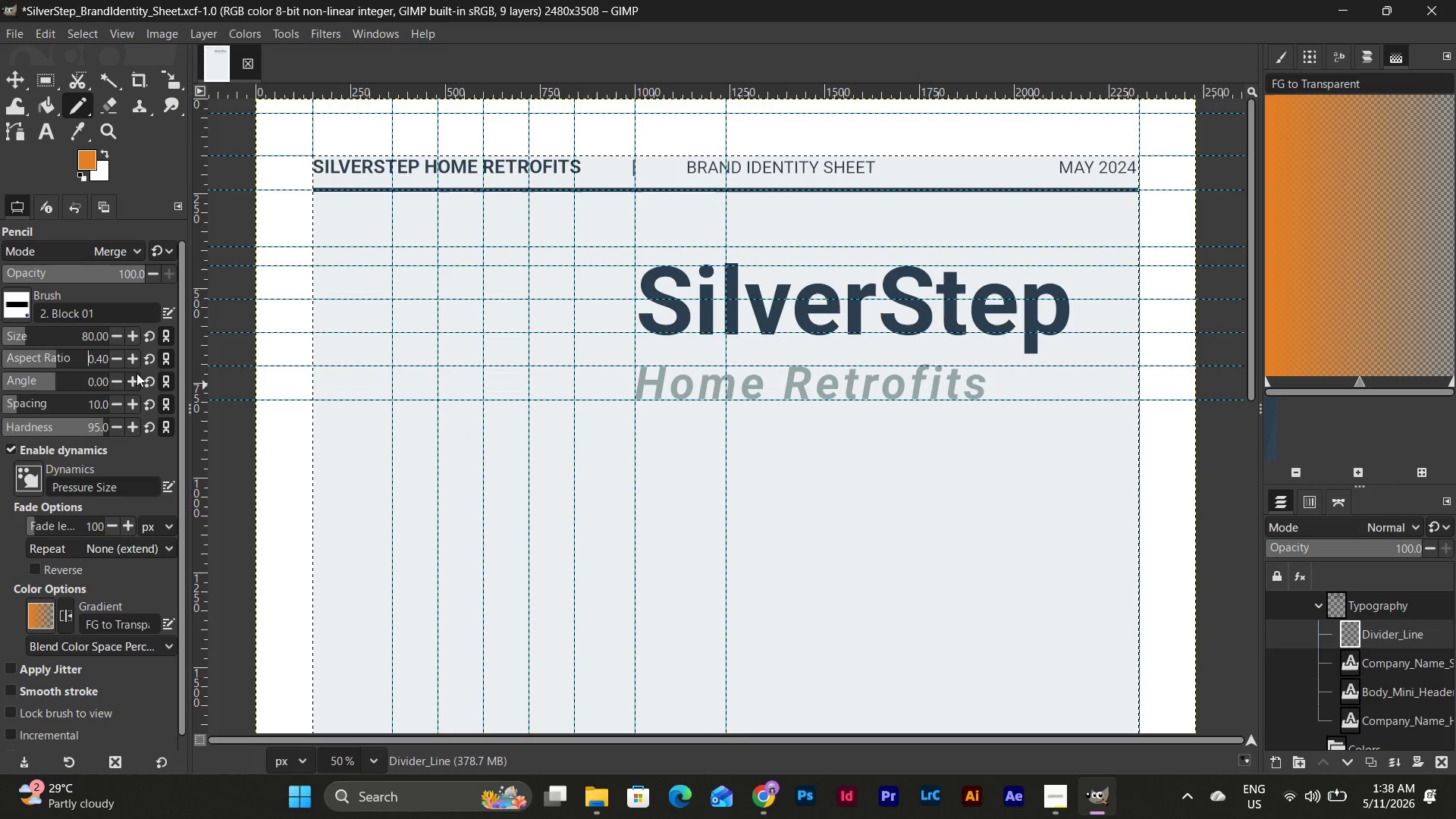 
double_click([118, 359])
 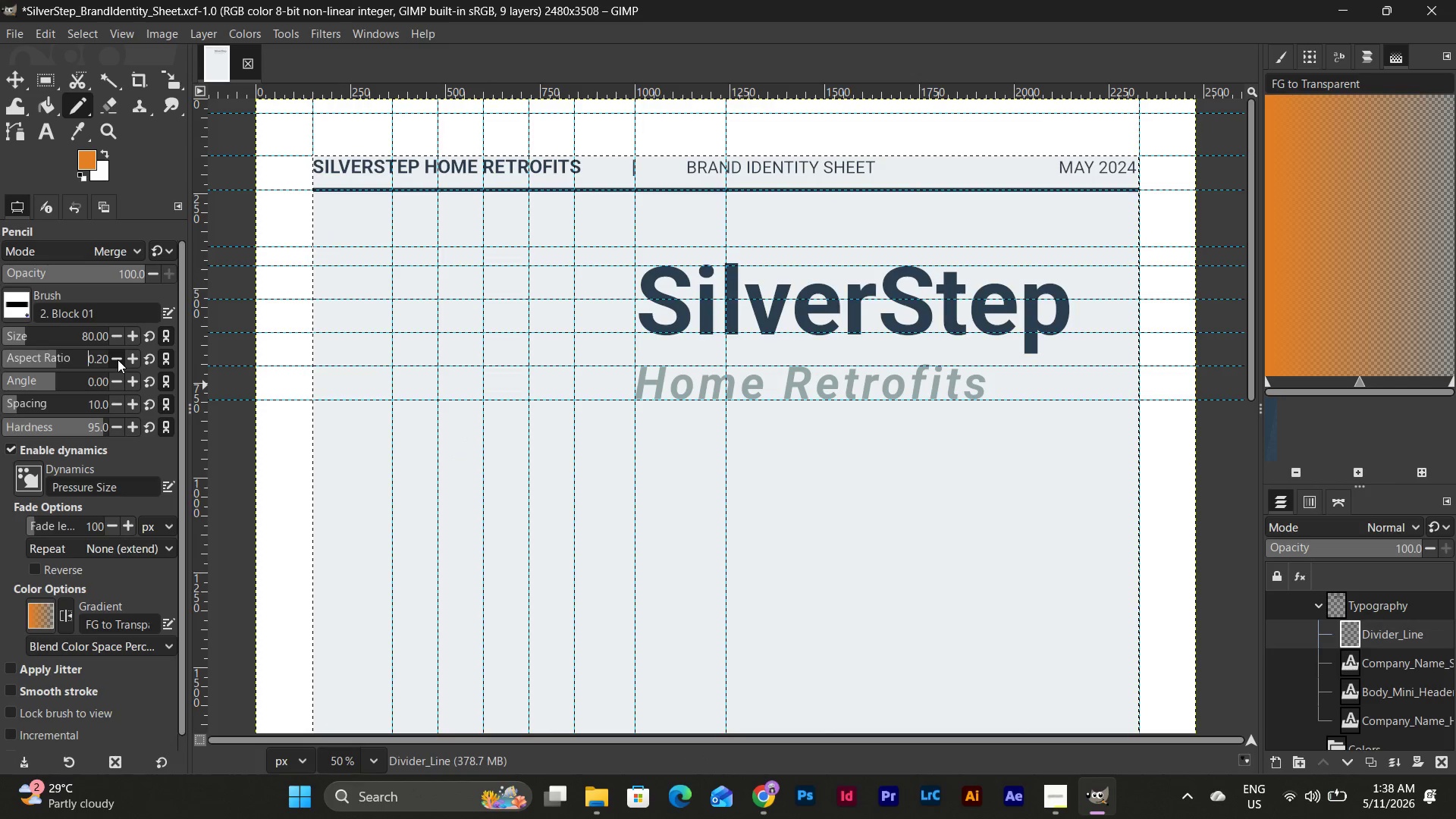 
triple_click([118, 359])
 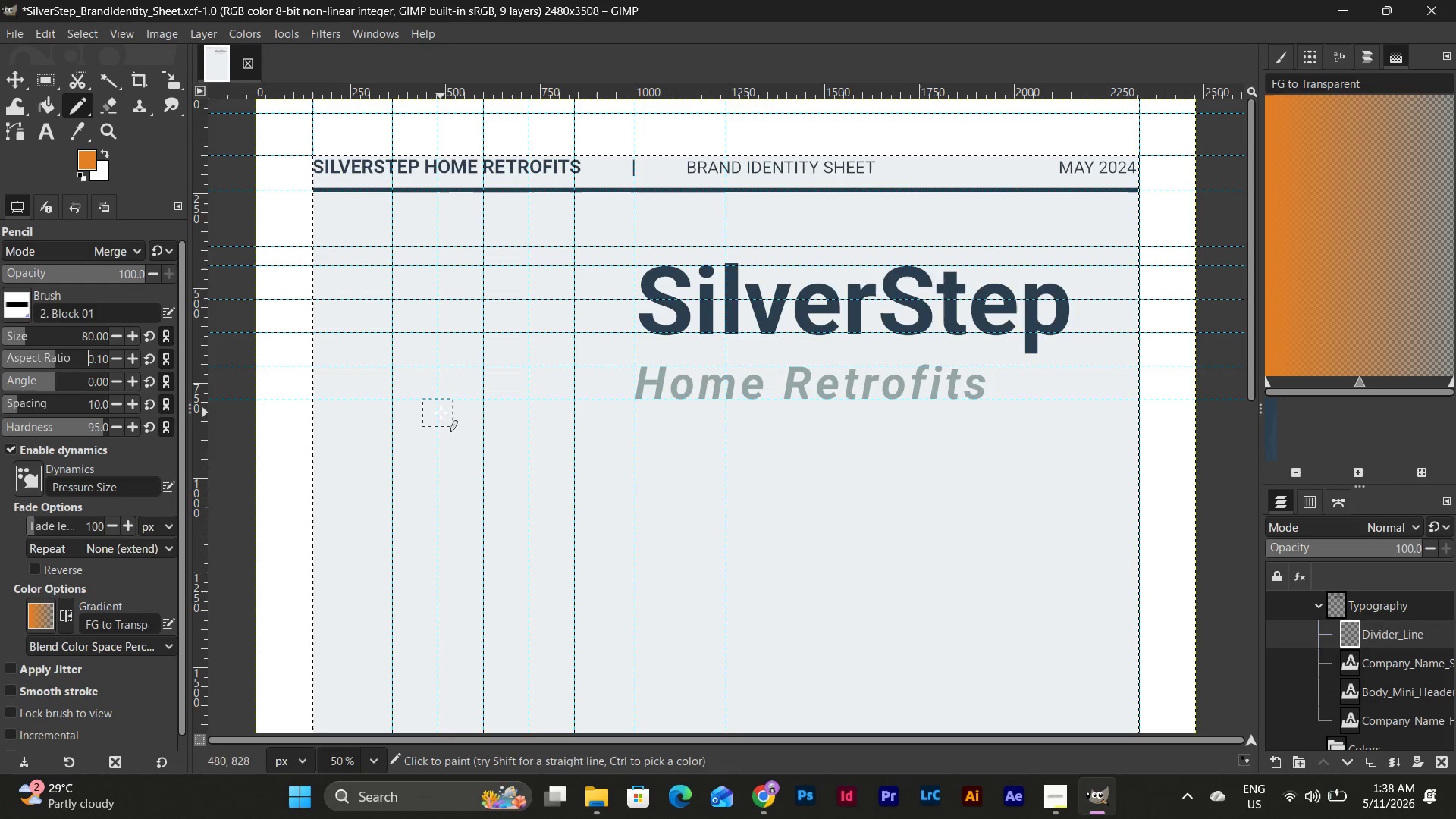 
wait(5.88)
 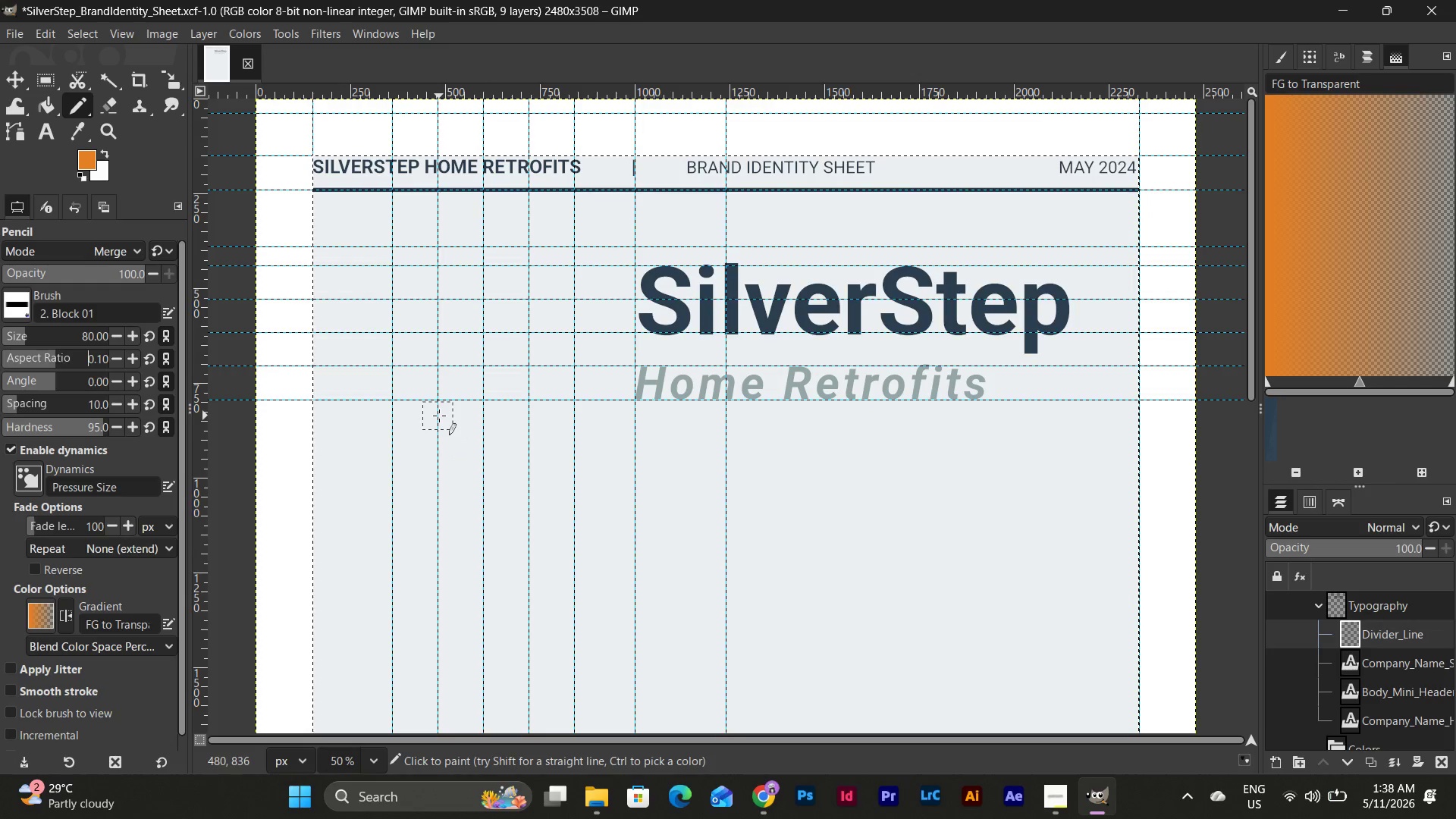 
hold_key(key=ShiftLeft, duration=2.28)
left_click([439, 402])
 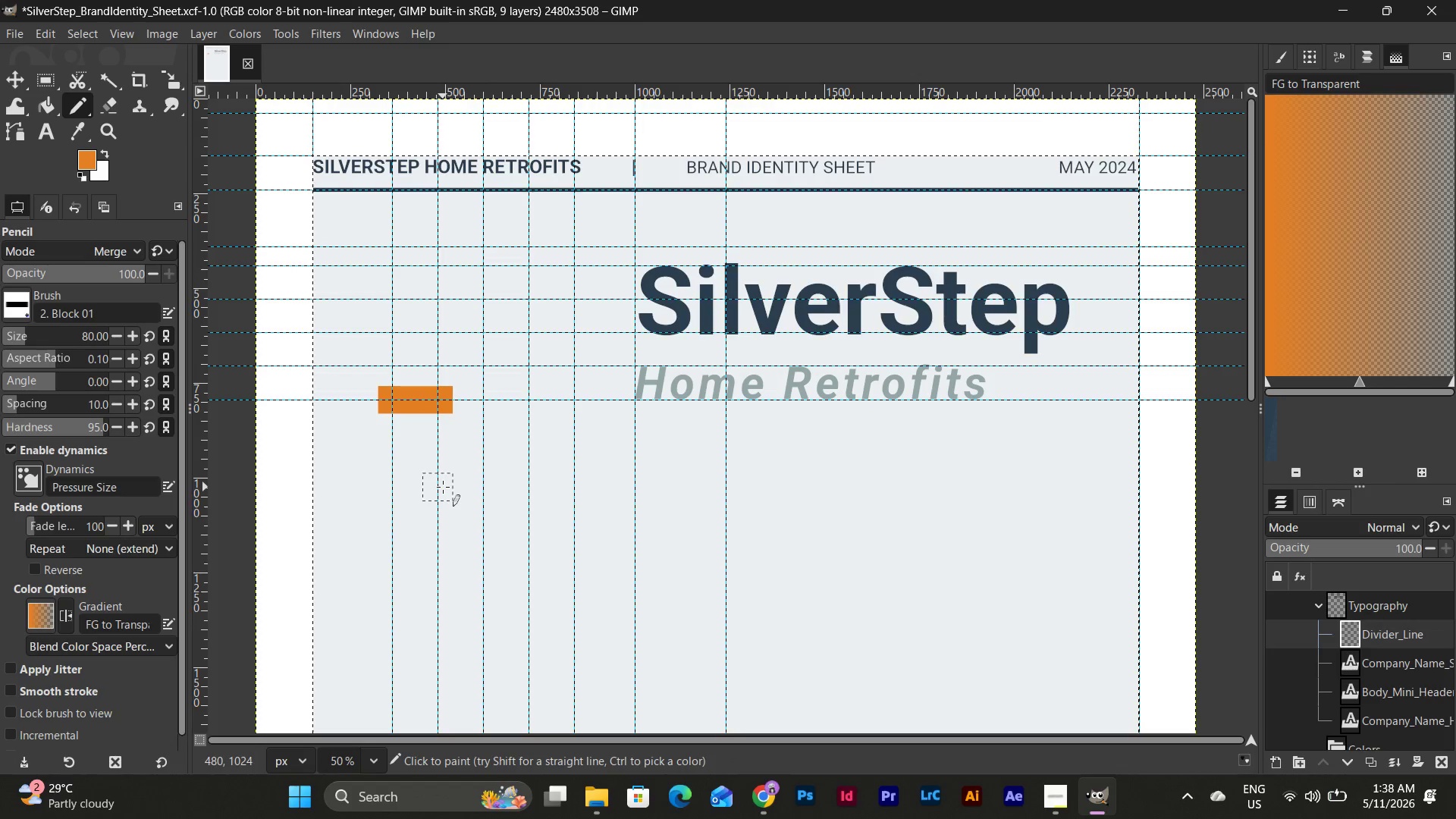 
key(Control+Z)
 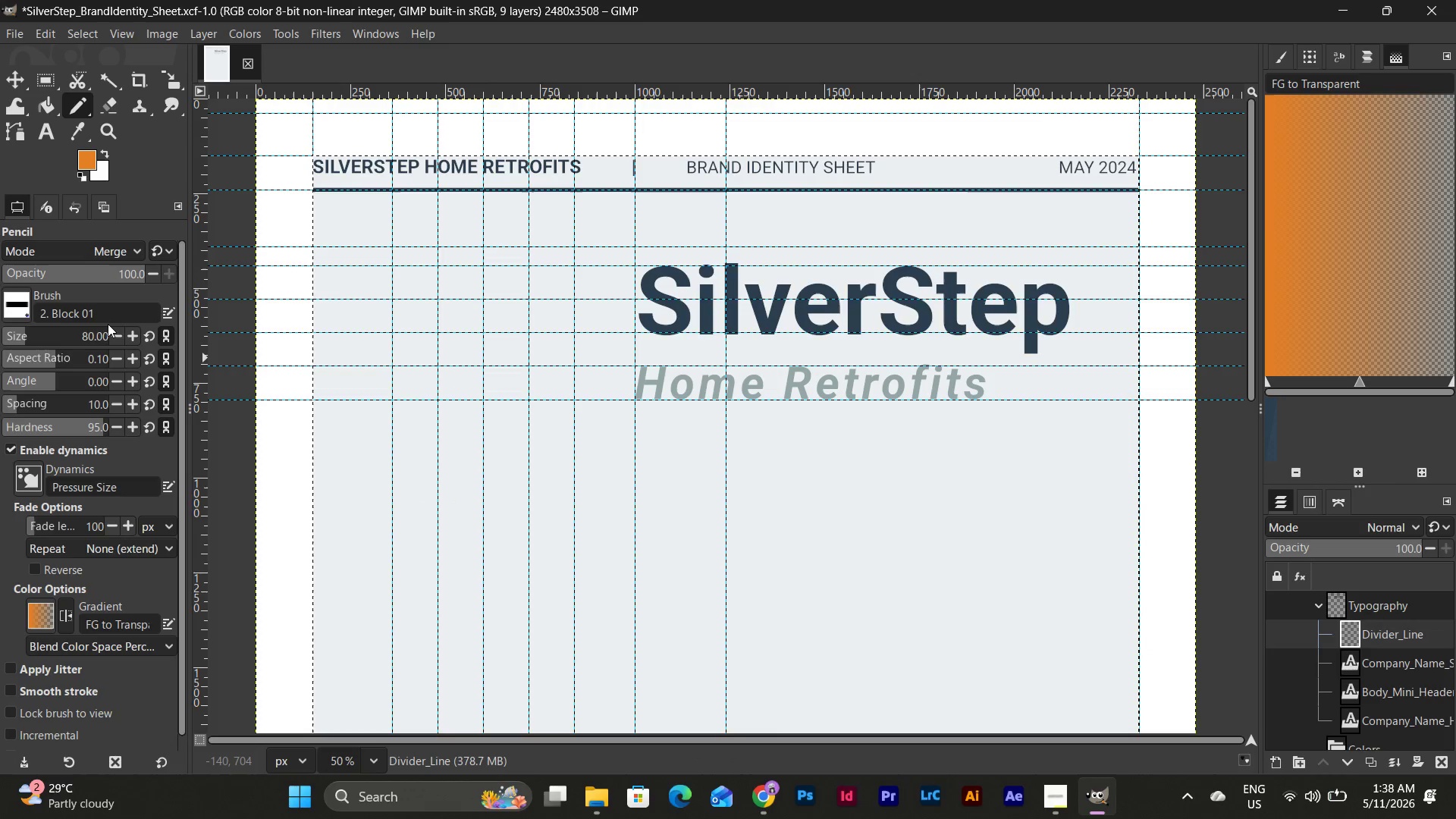 
left_click([82, 339])
 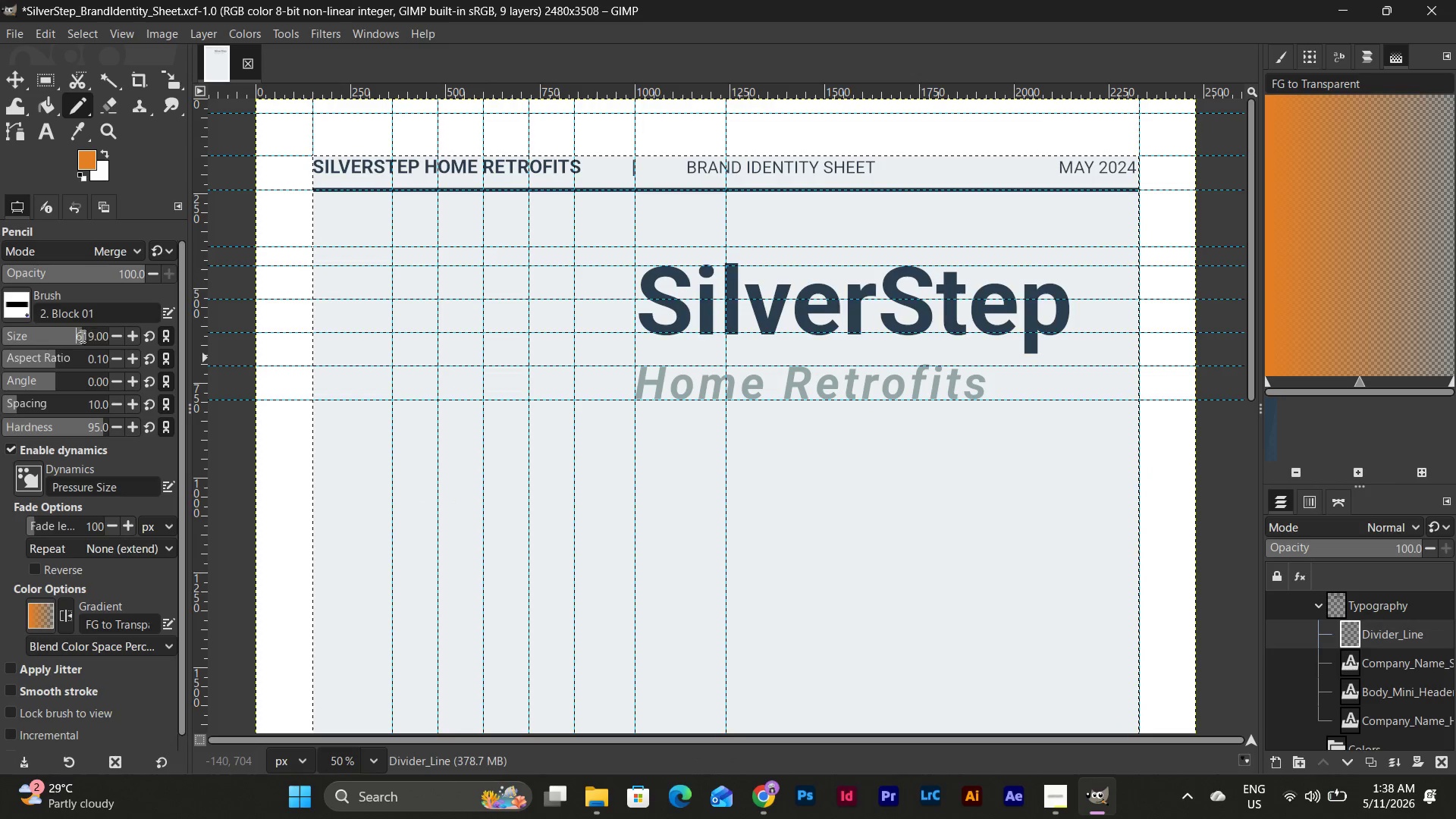 
left_click([80, 336])
 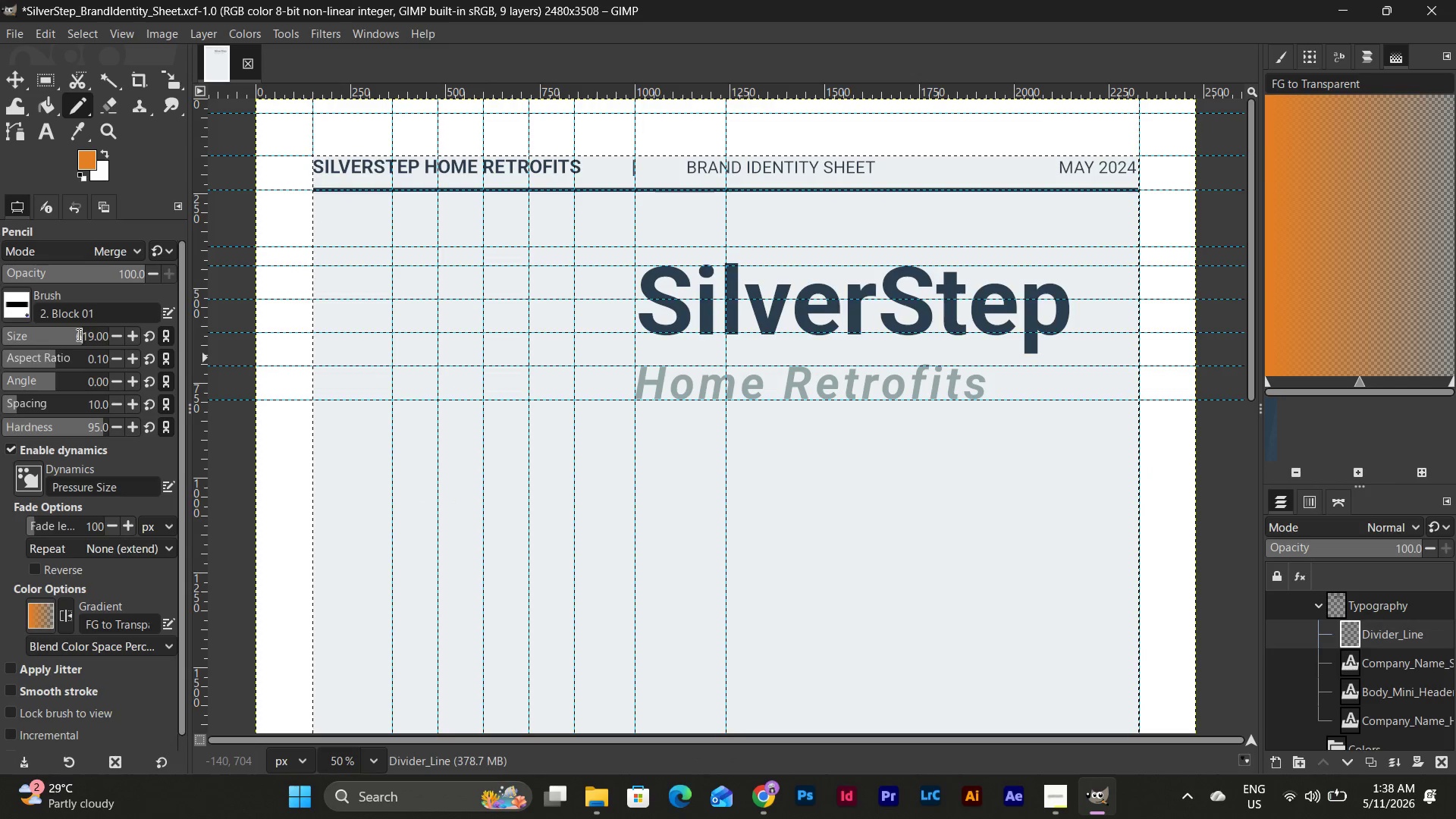 
left_click_drag(start_coordinate=[77, 334], to_coordinate=[93, 337])
 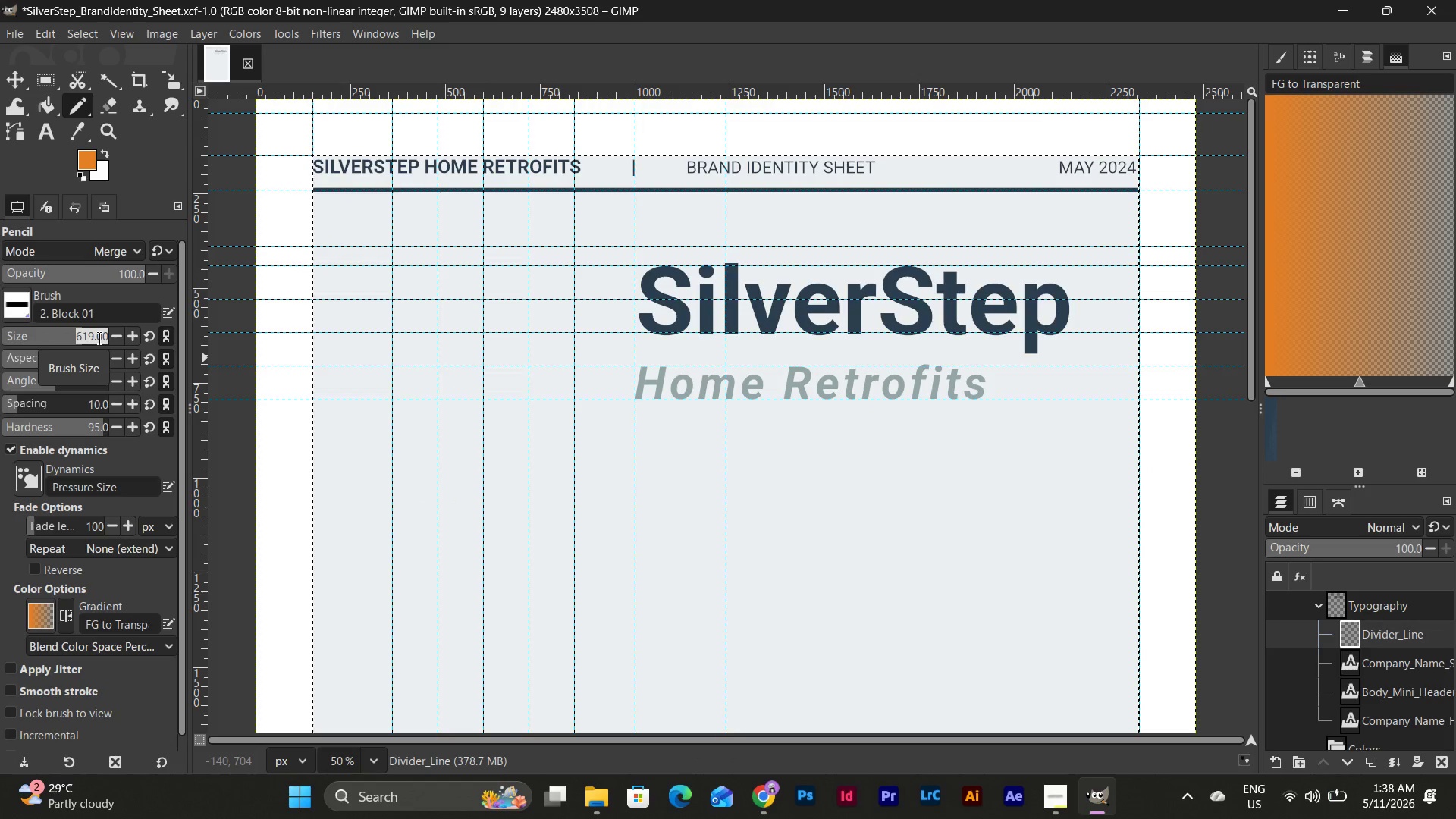 
key(Numpad0)
 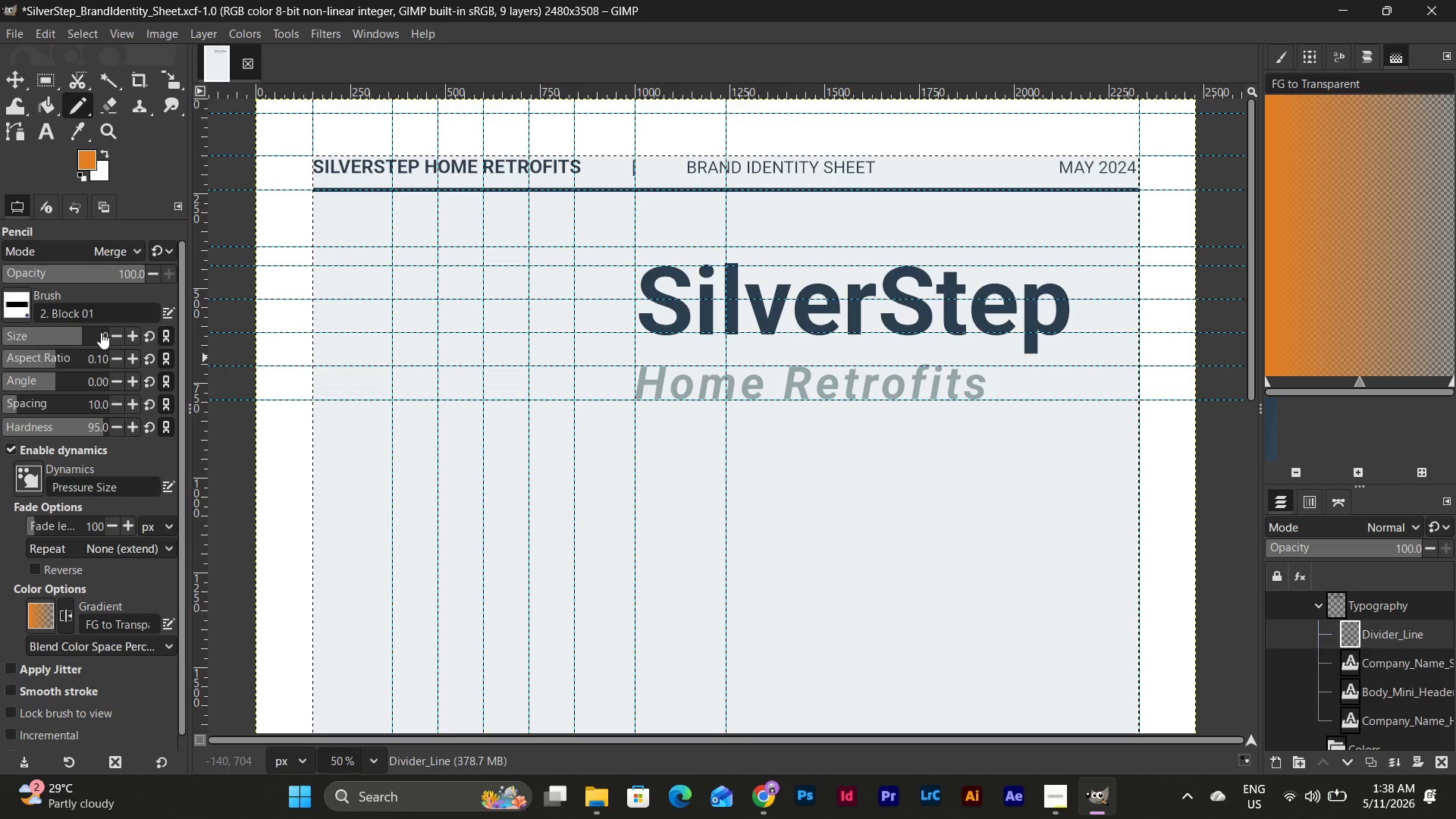 
left_click([104, 341])
 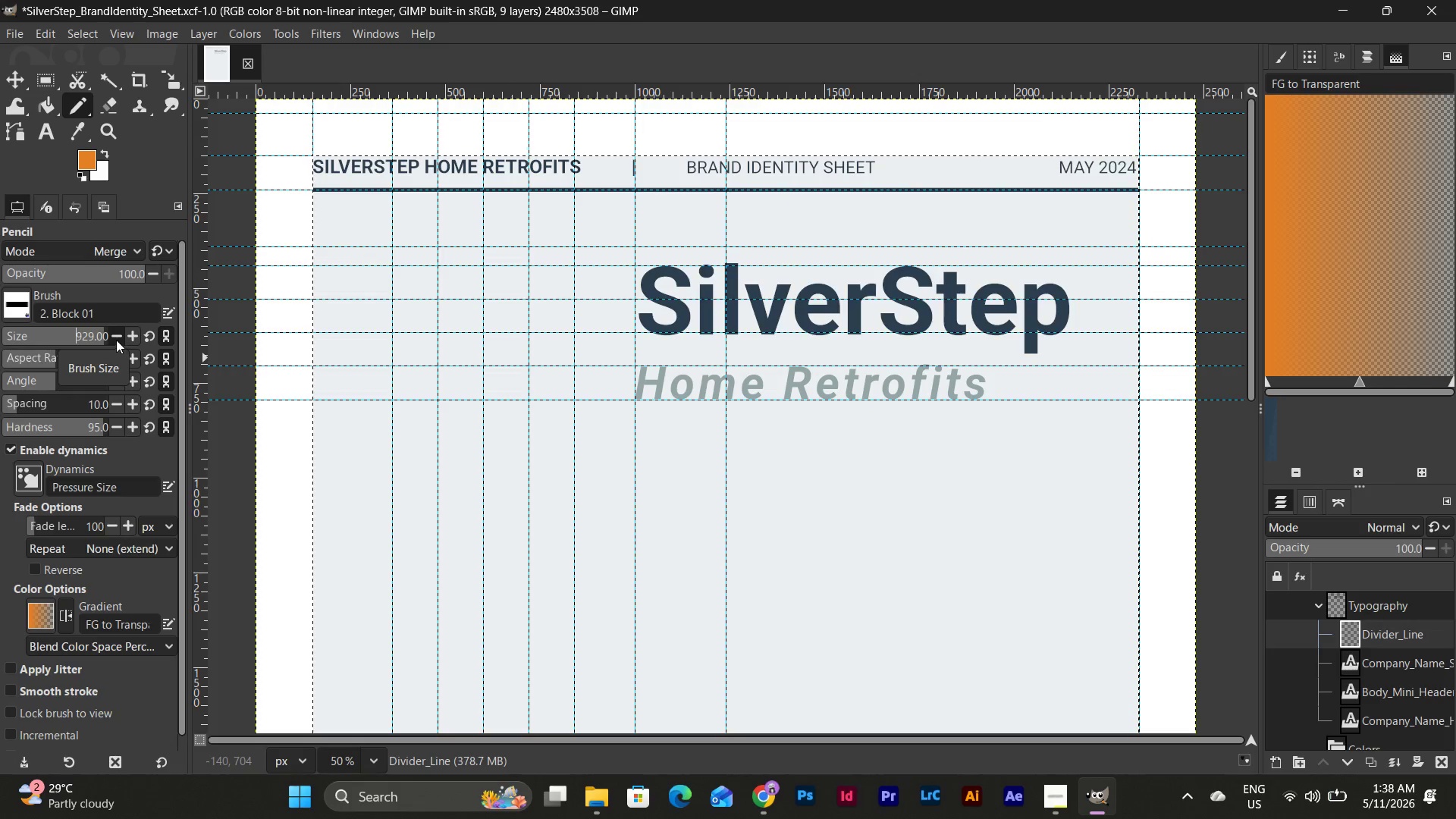 
left_click([100, 336])
 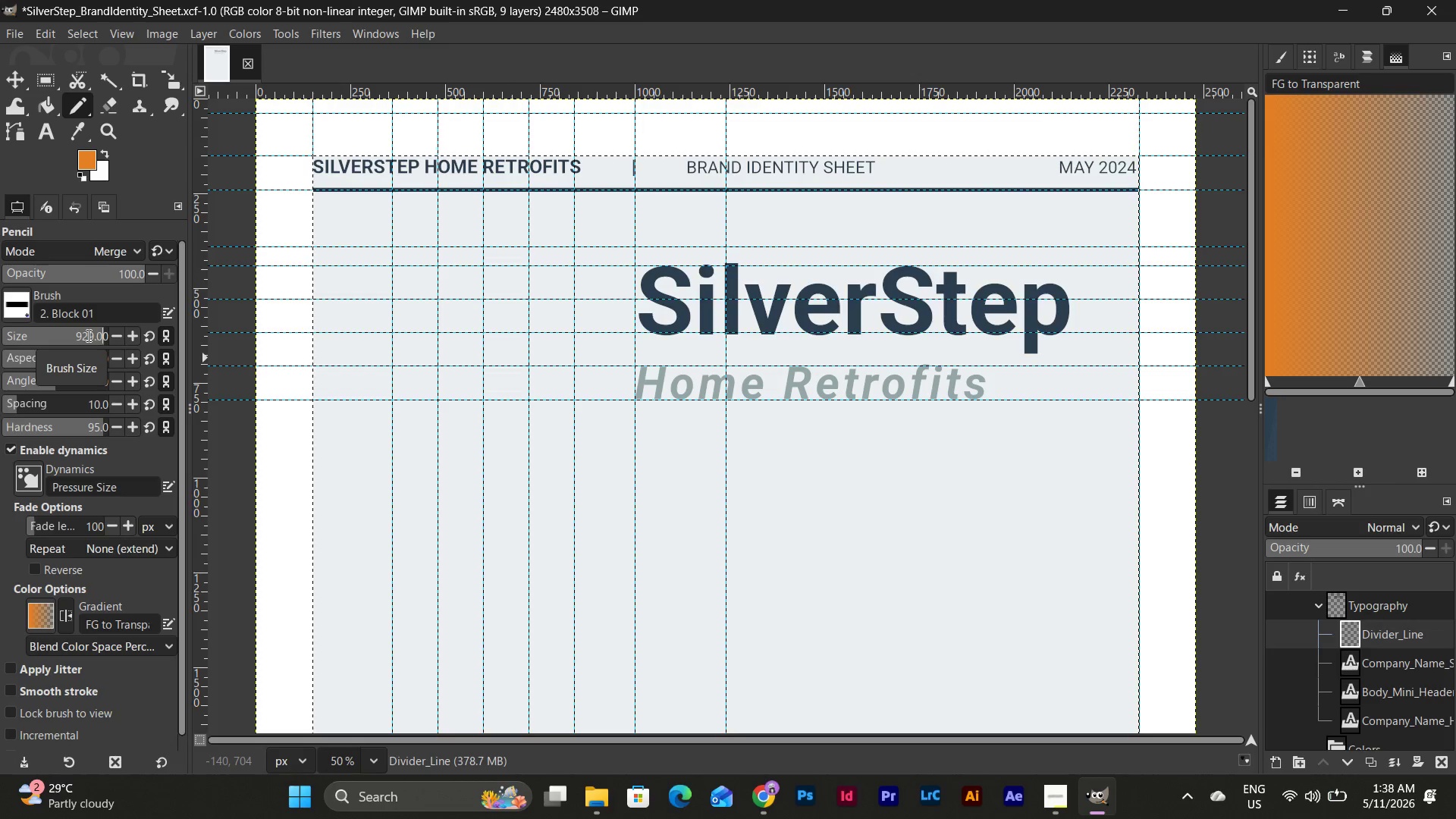 
left_click_drag(start_coordinate=[87, 335], to_coordinate=[98, 337])
 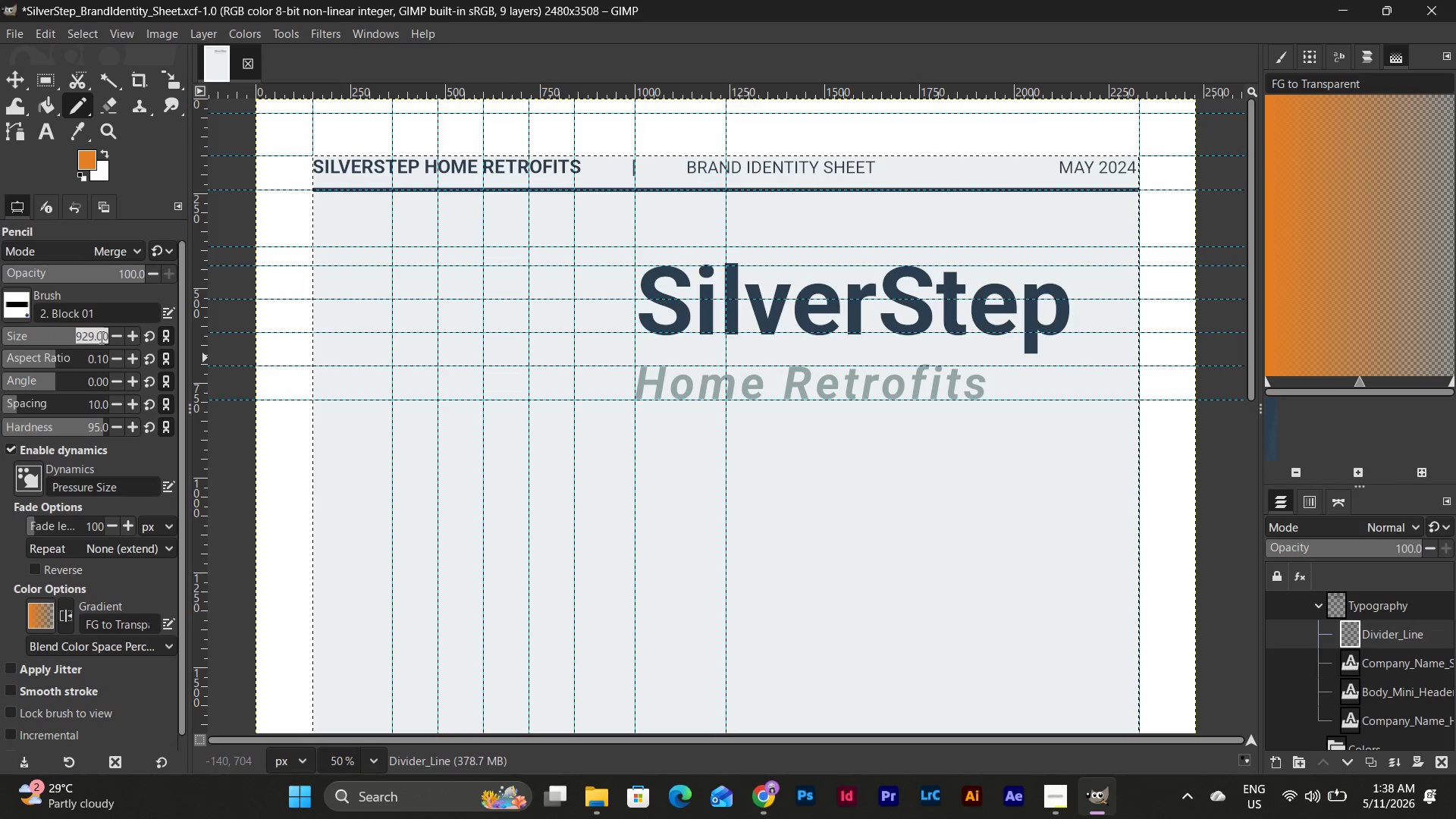 
key(Numpad4)
 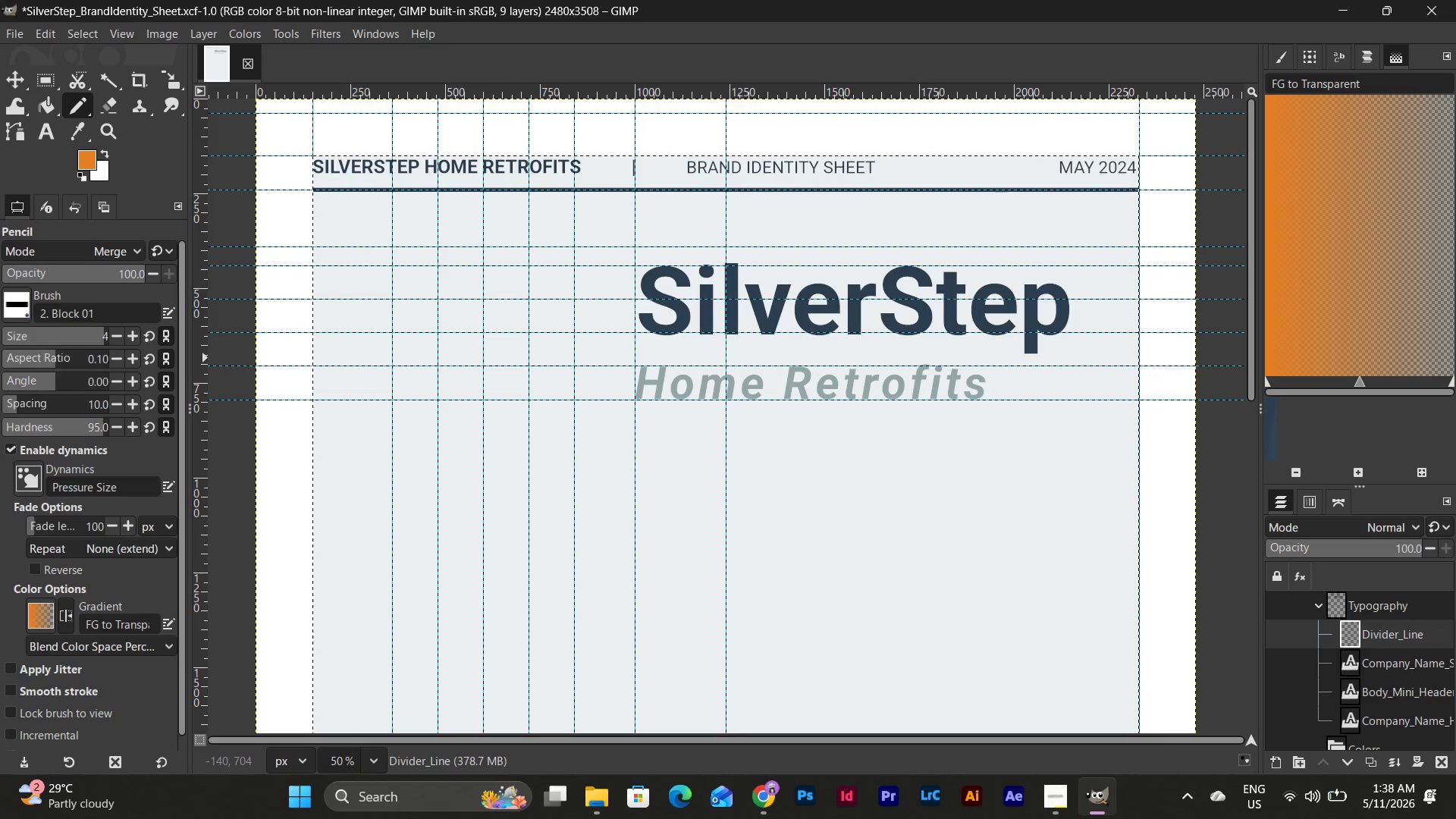 
key(Numpad0)
 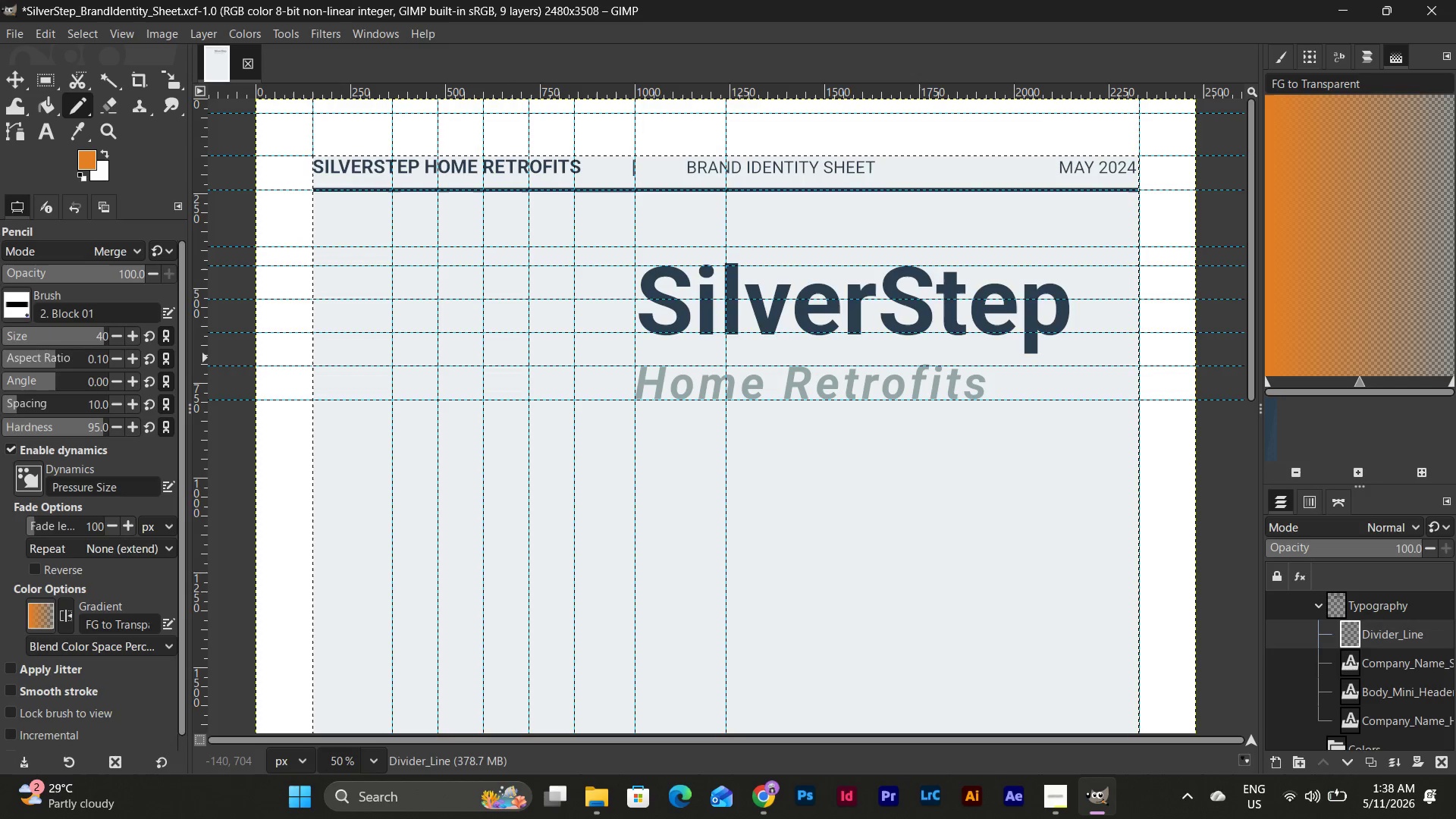 
key(NumpadEnter)
 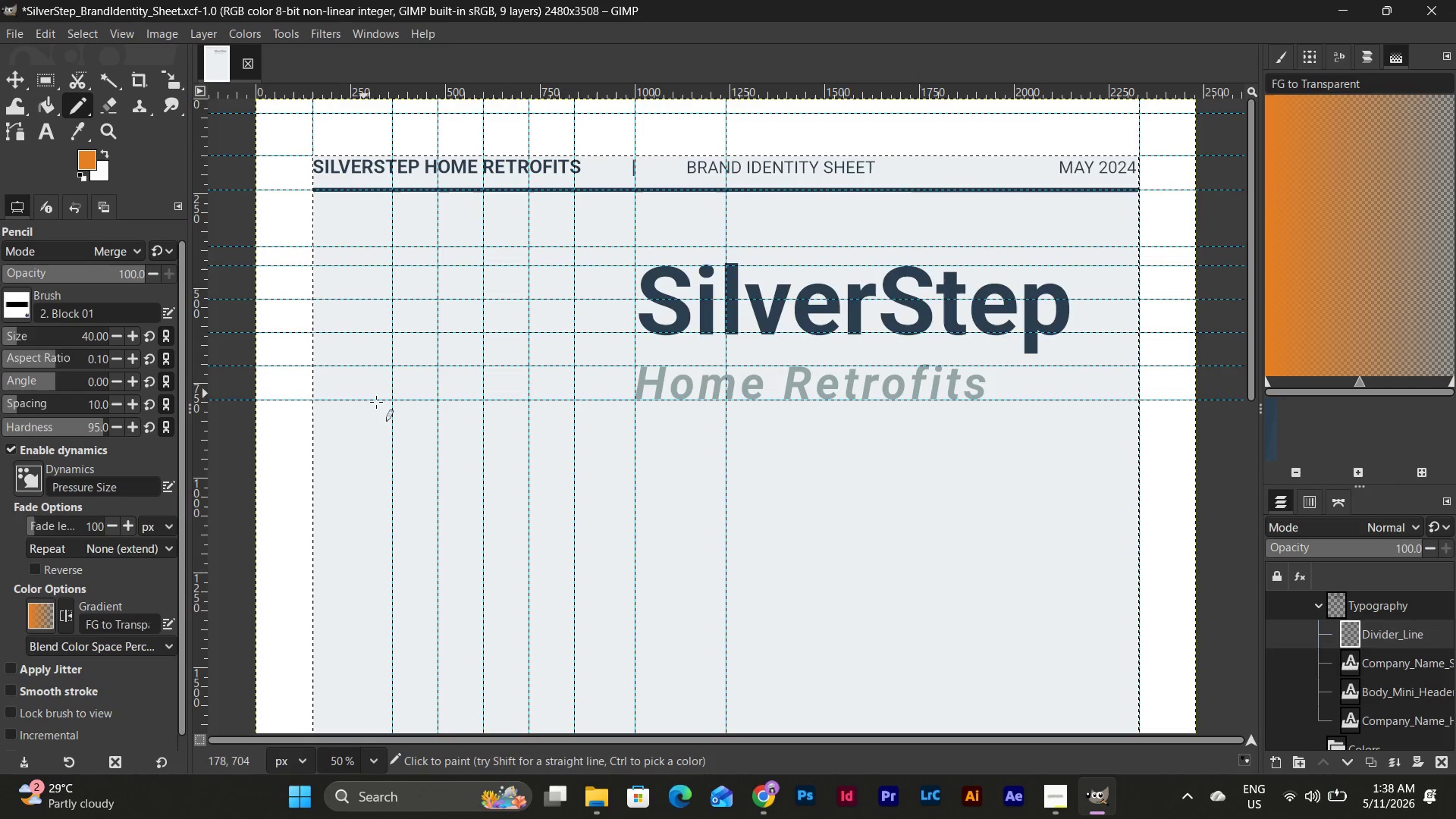 
hold_key(key=ShiftLeft, duration=2.02)
left_click([441, 397])
 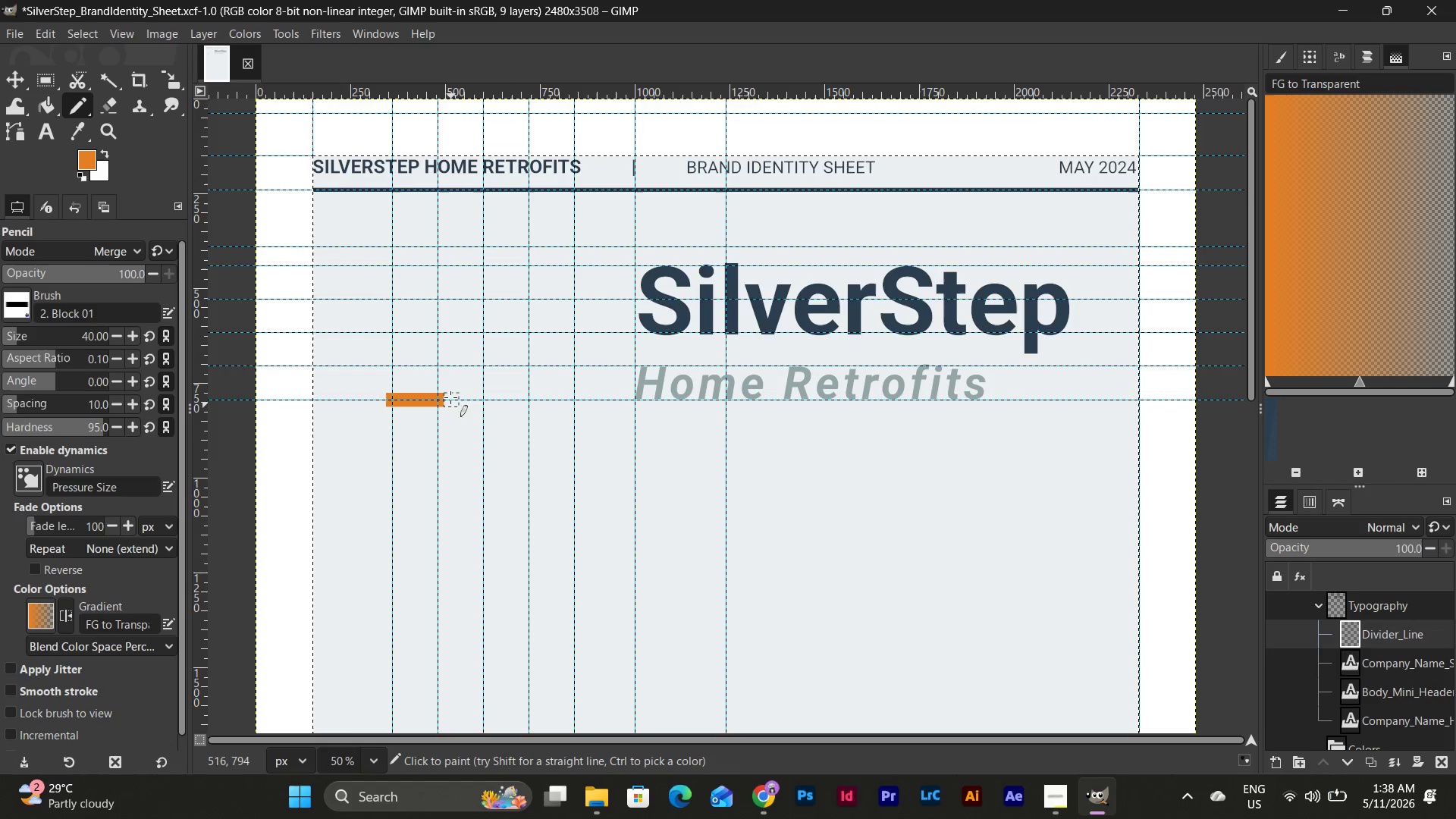 
hold_key(key=ShiftLeft, duration=1.81)
left_click([441, 366])
 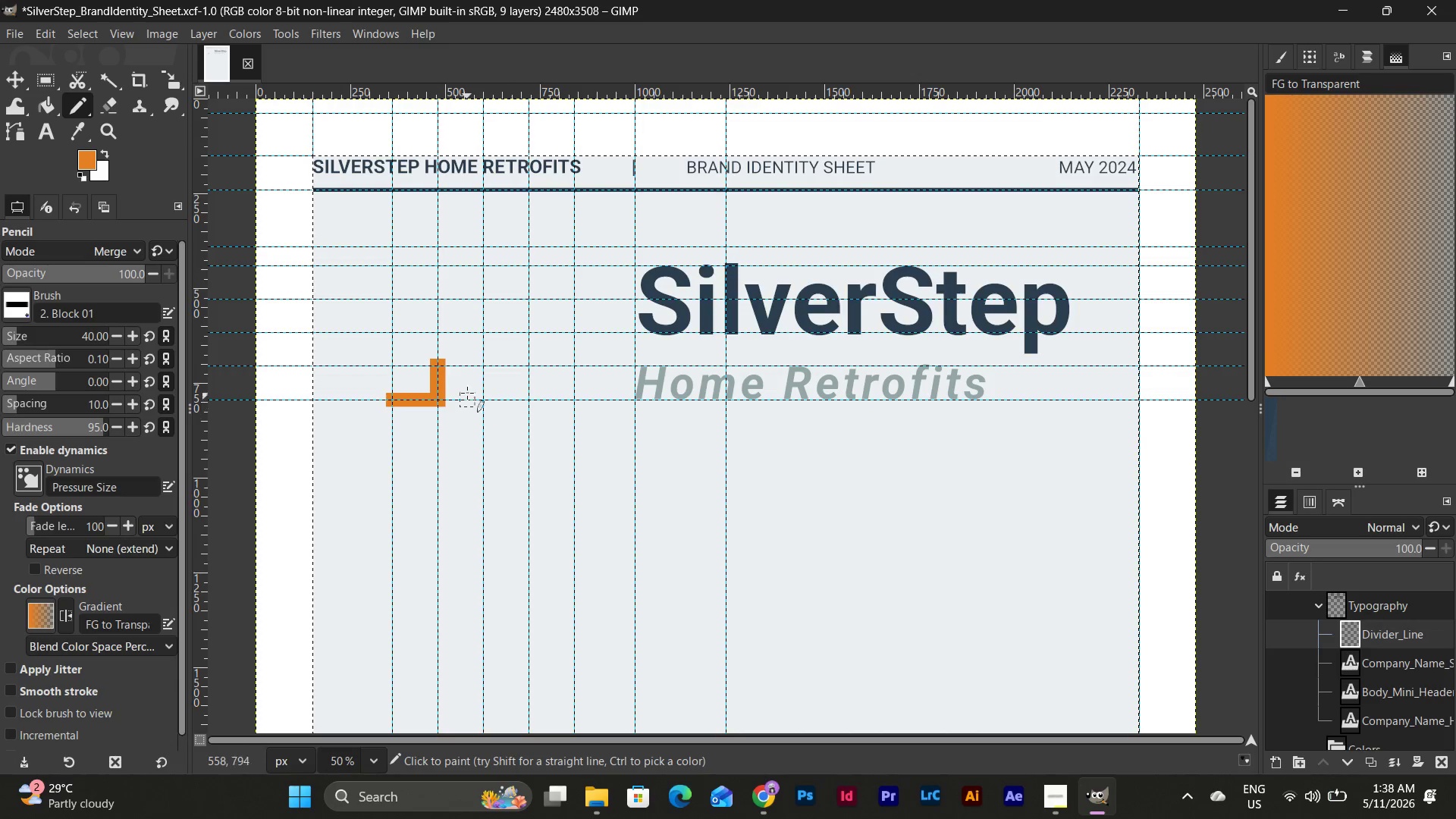 
hold_key(key=ShiftLeft, duration=1.23)
left_click([484, 366])
 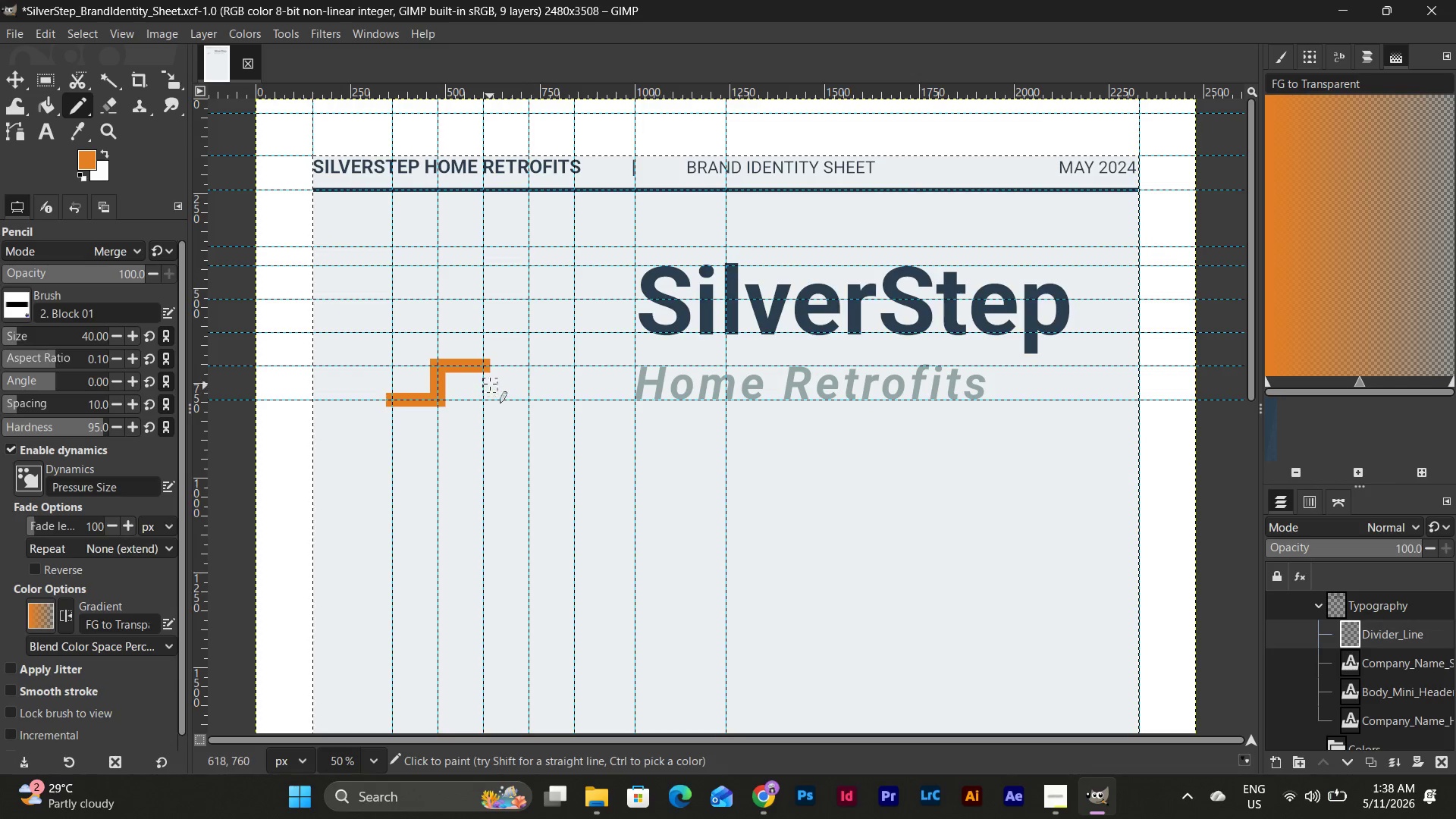 
hold_key(key=ShiftLeft, duration=1.28)
left_click([486, 333])
 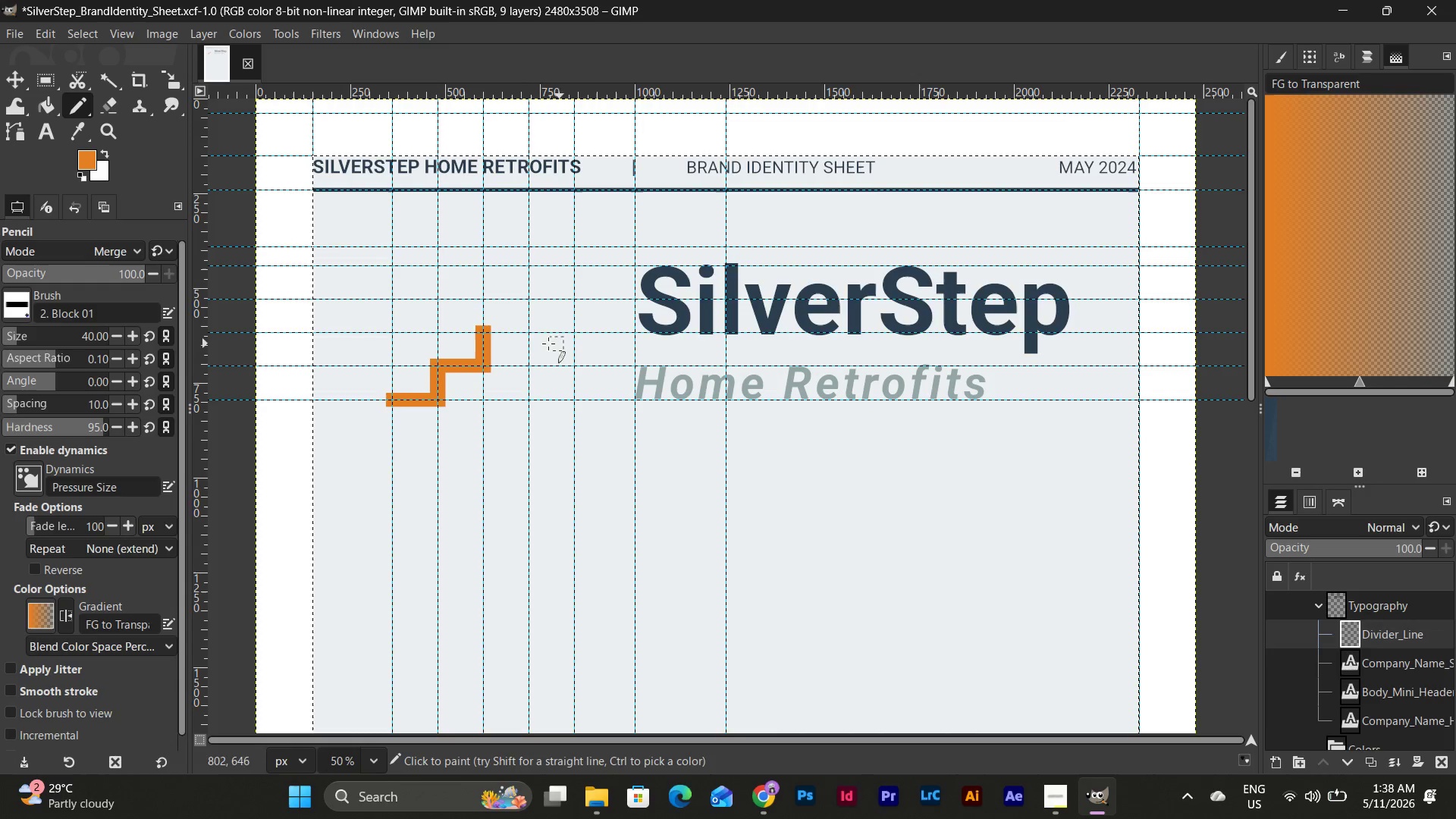 
hold_key(key=ShiftLeft, duration=0.95)
left_click([529, 333])
 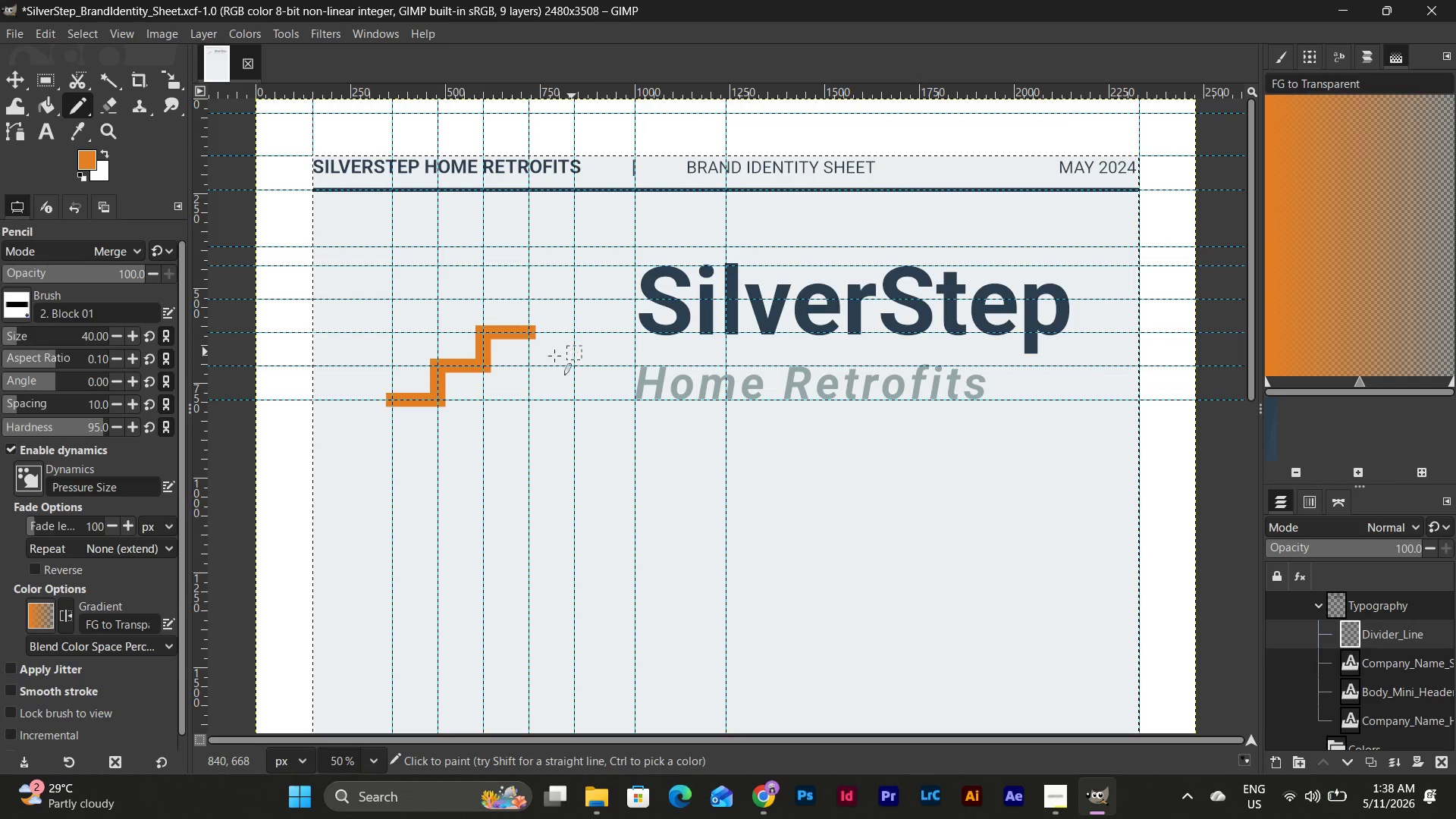 
hold_key(key=ShiftLeft, duration=1.31)
left_click([529, 298])
 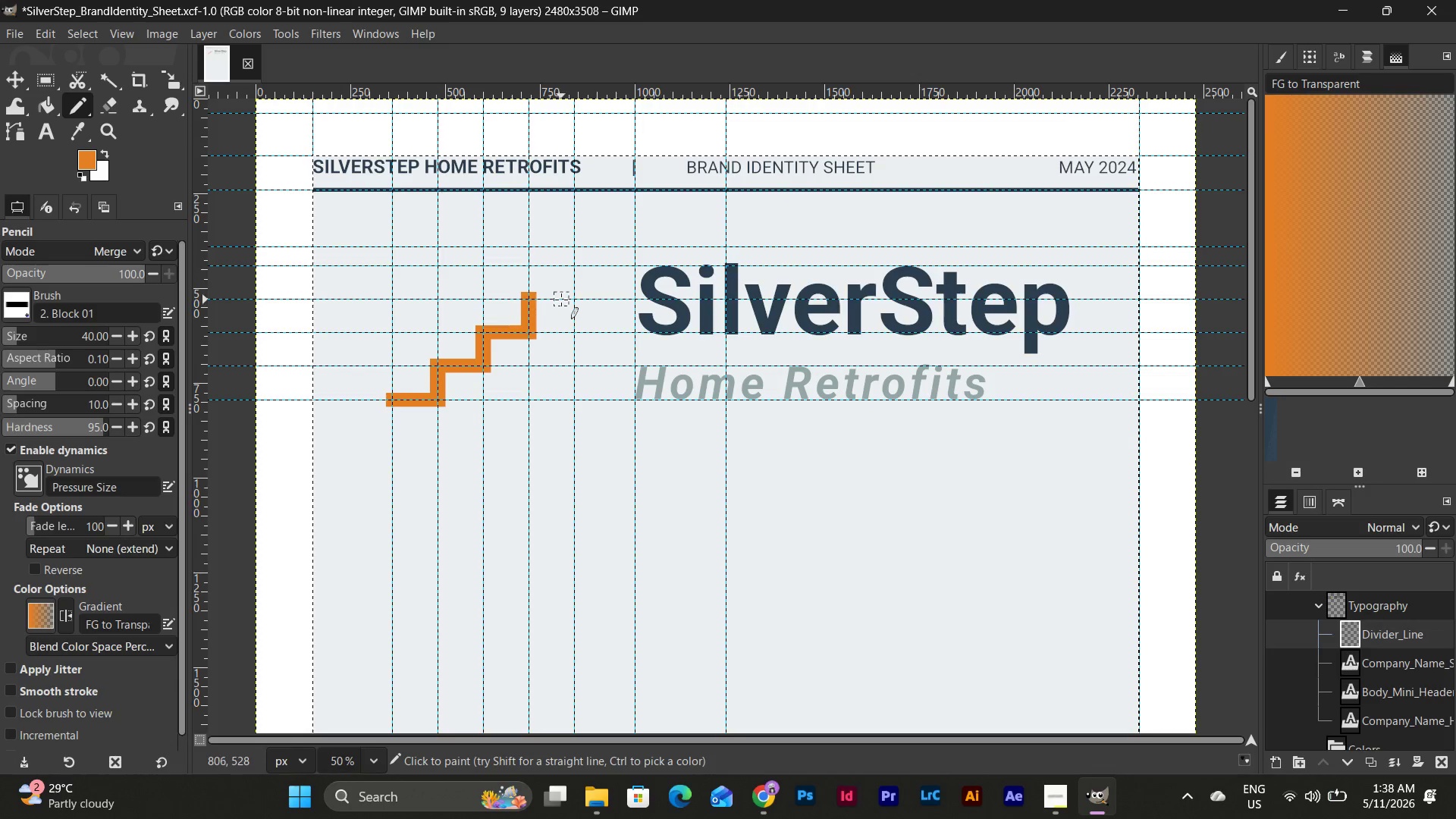 
hold_key(key=ShiftLeft, duration=1.22)
left_click([573, 300])
 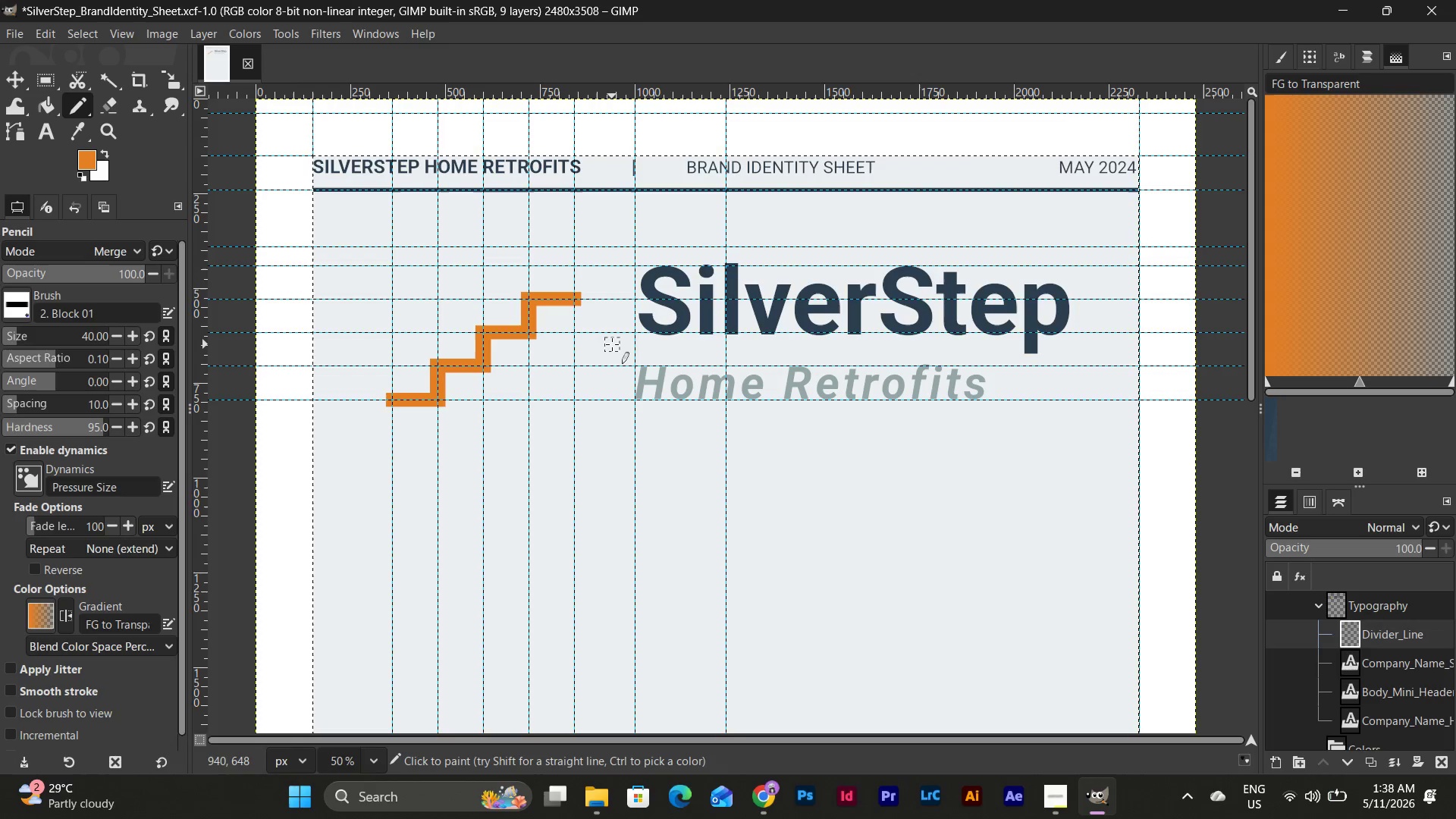 
hold_key(key=ShiftLeft, duration=2.56)
left_click([578, 267])
 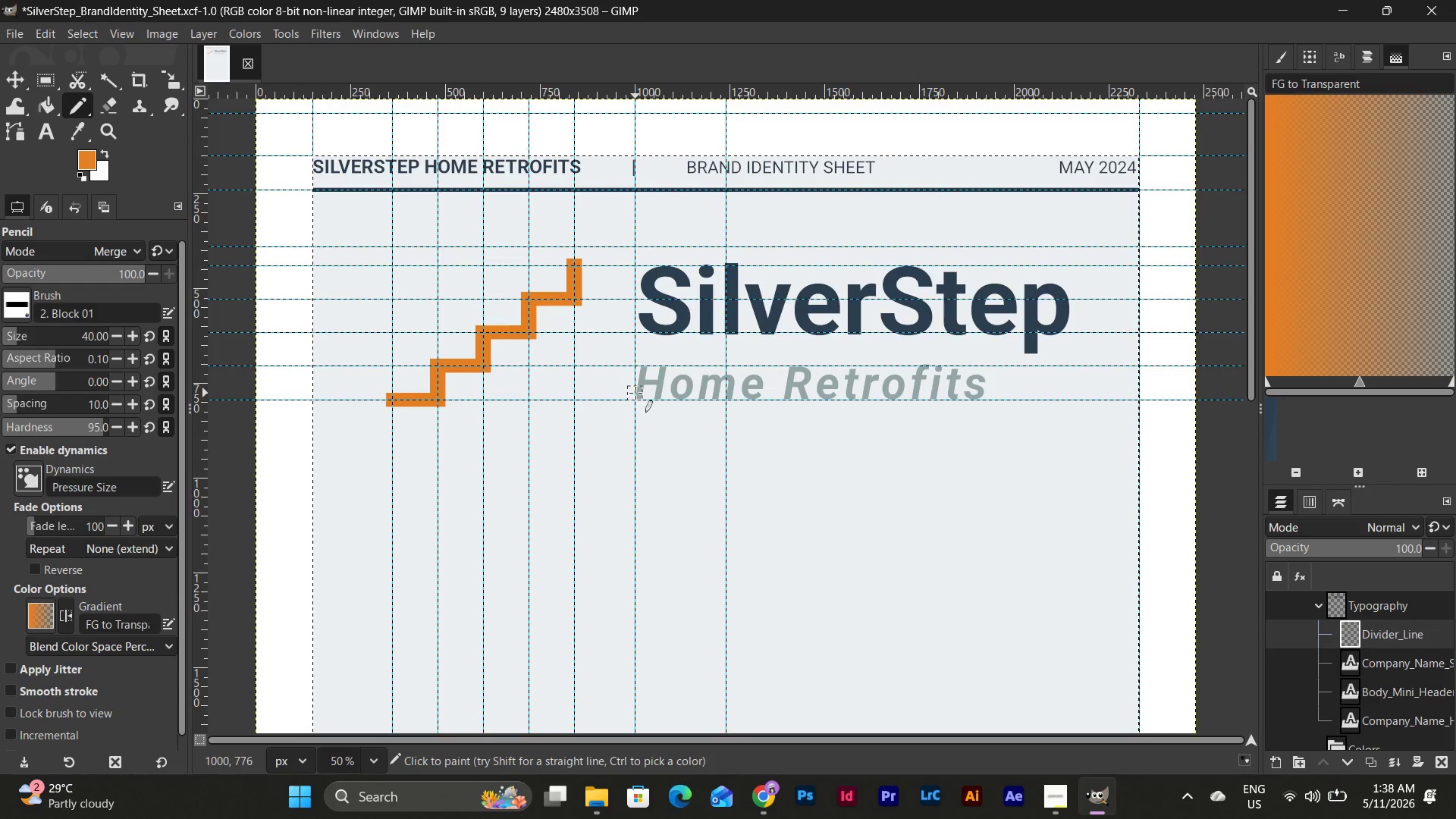 
wait(5.86)
 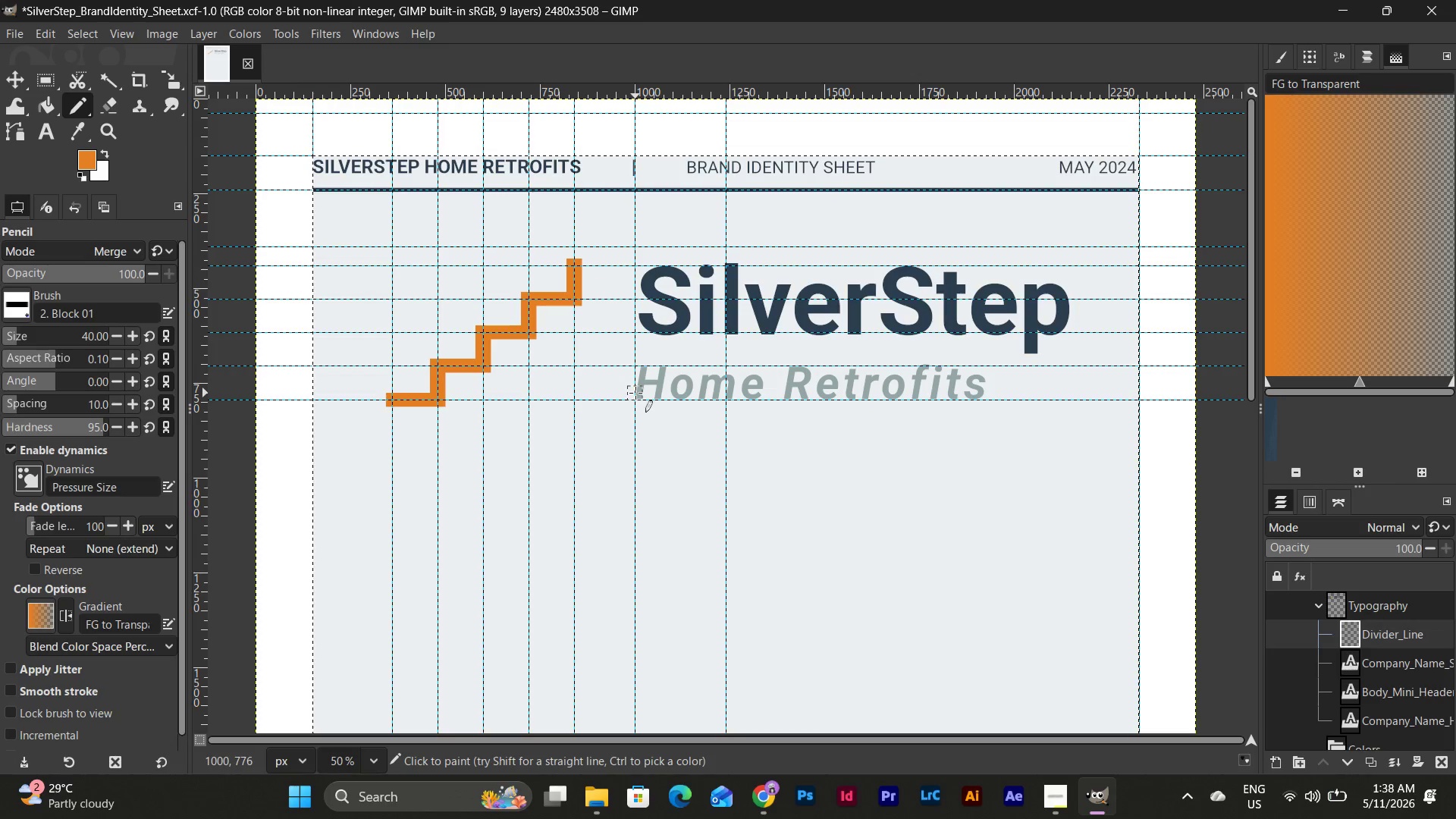 
key(Control+Z)
 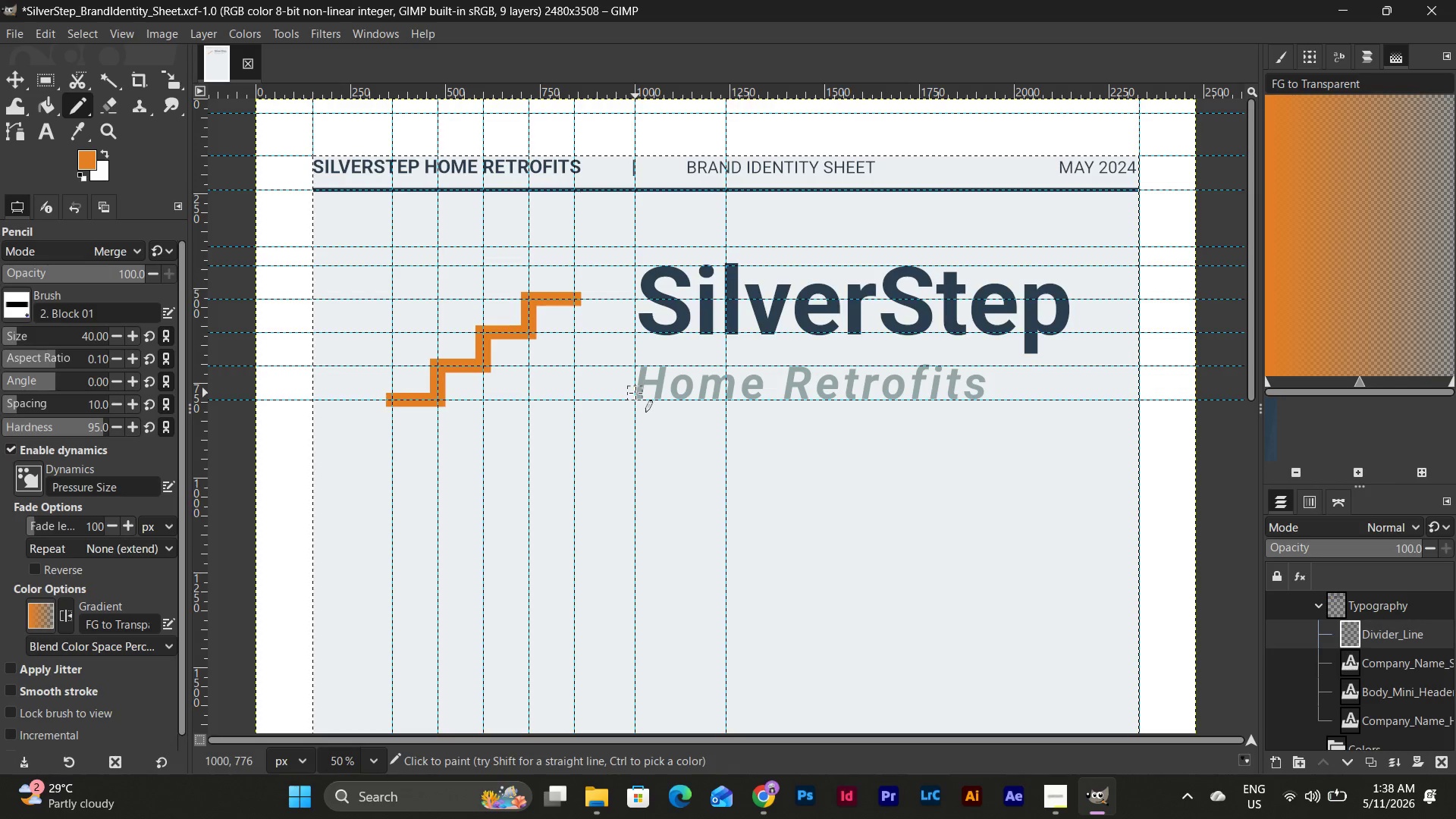 
key(Control+Z)
 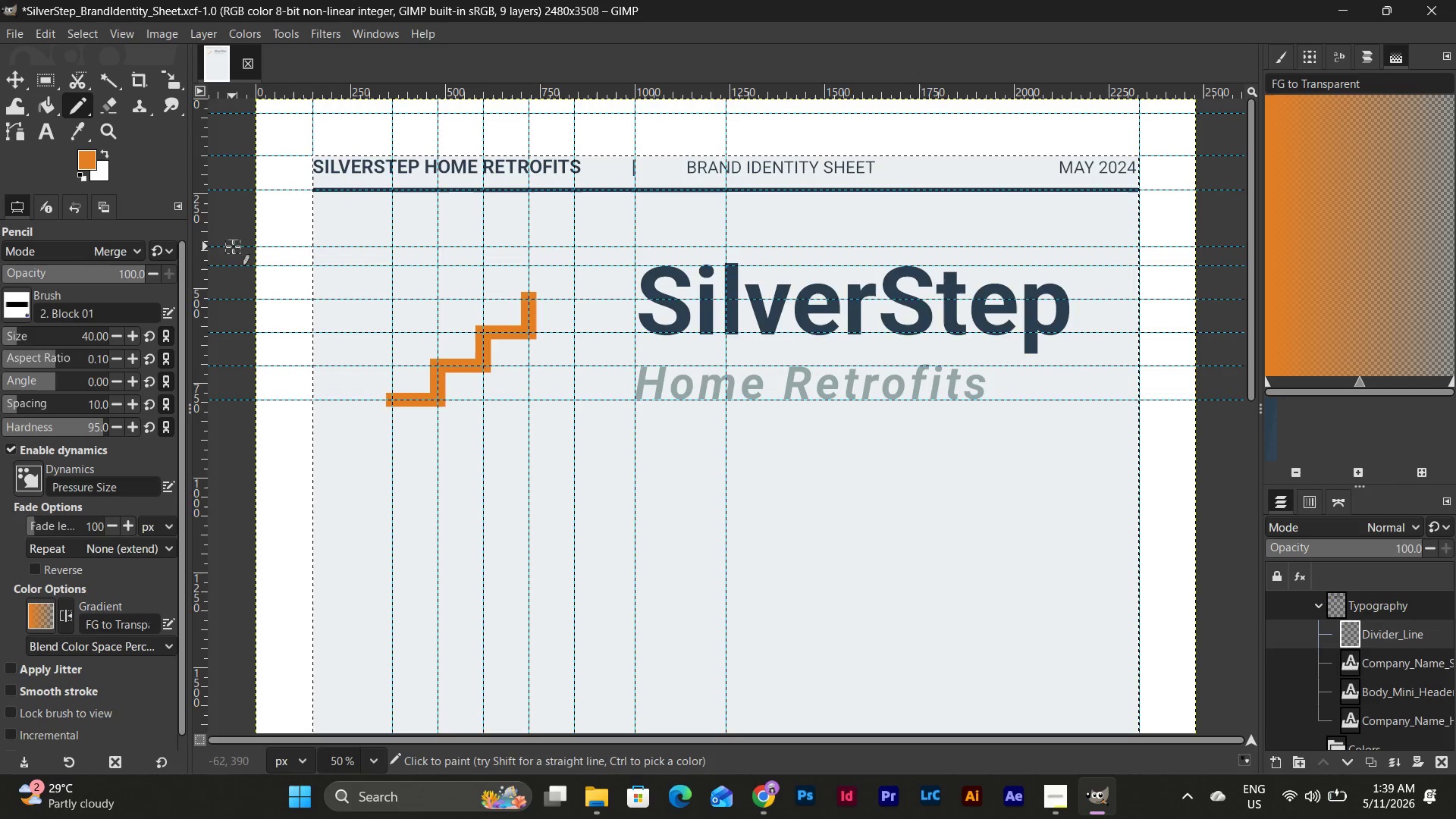 
left_click_drag(start_coordinate=[206, 241], to_coordinate=[597, 419])
 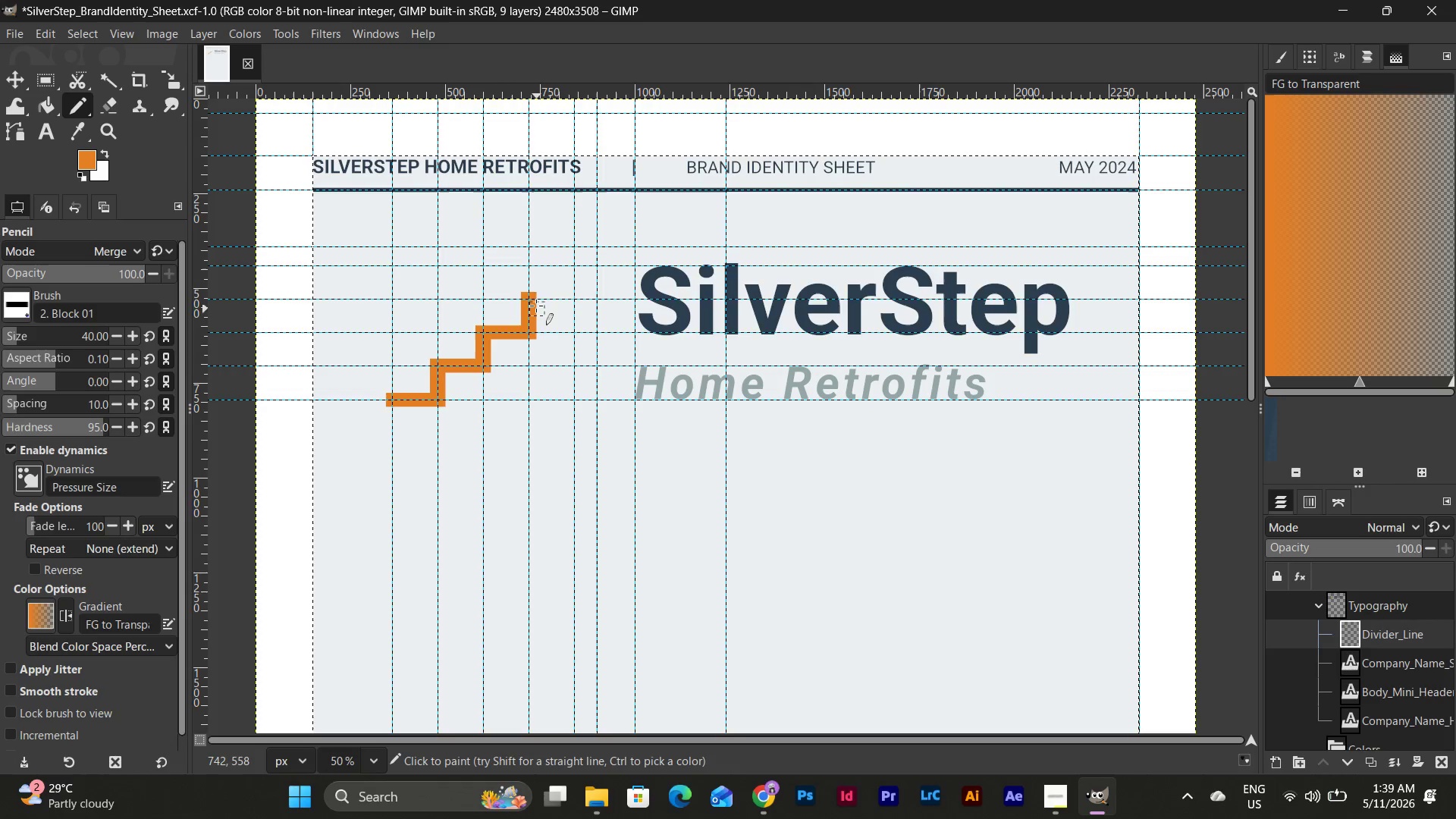 
hold_key(key=ShiftLeft, duration=2.61)
left_click([597, 296])
 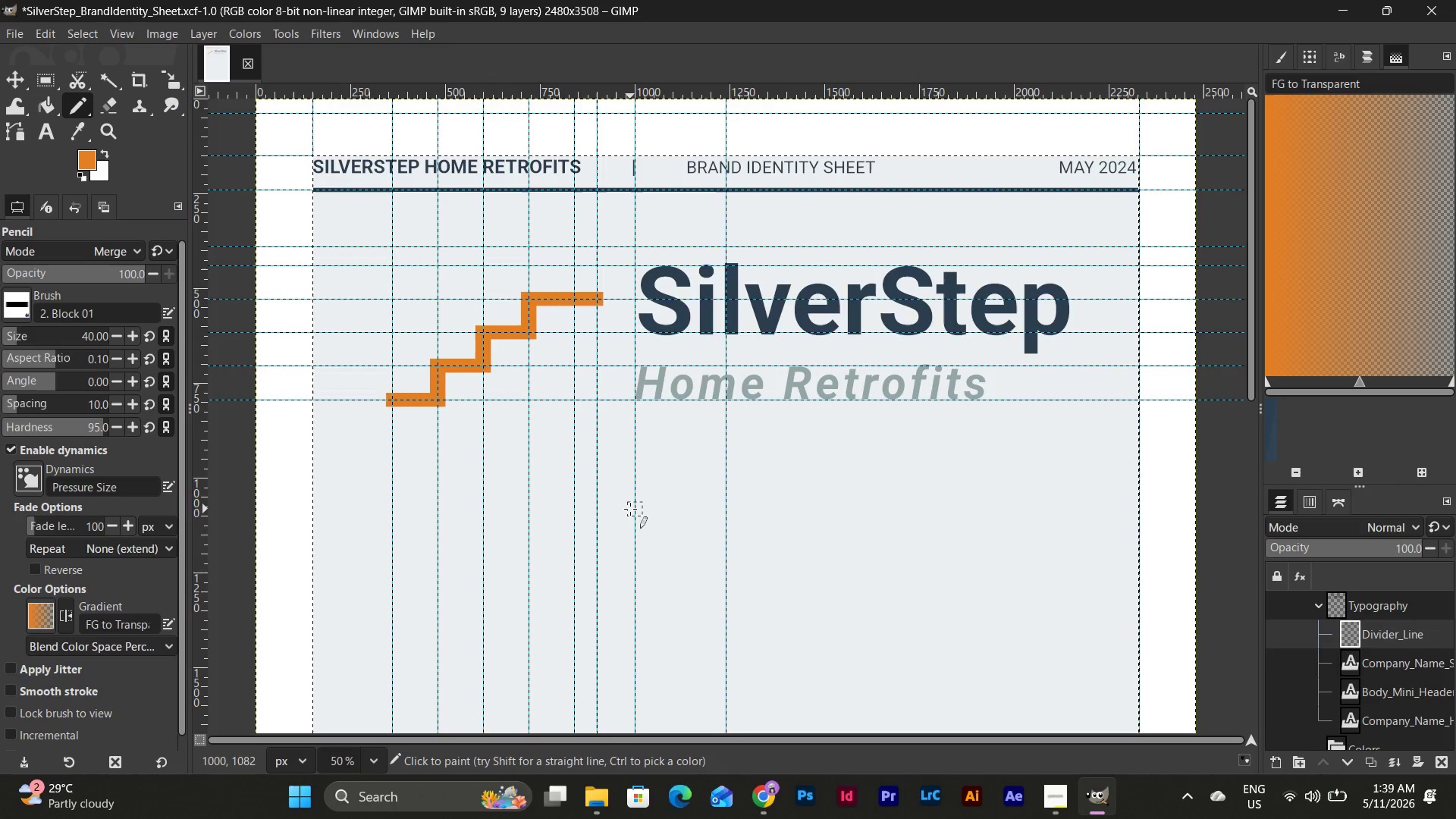 
wait(8.45)
 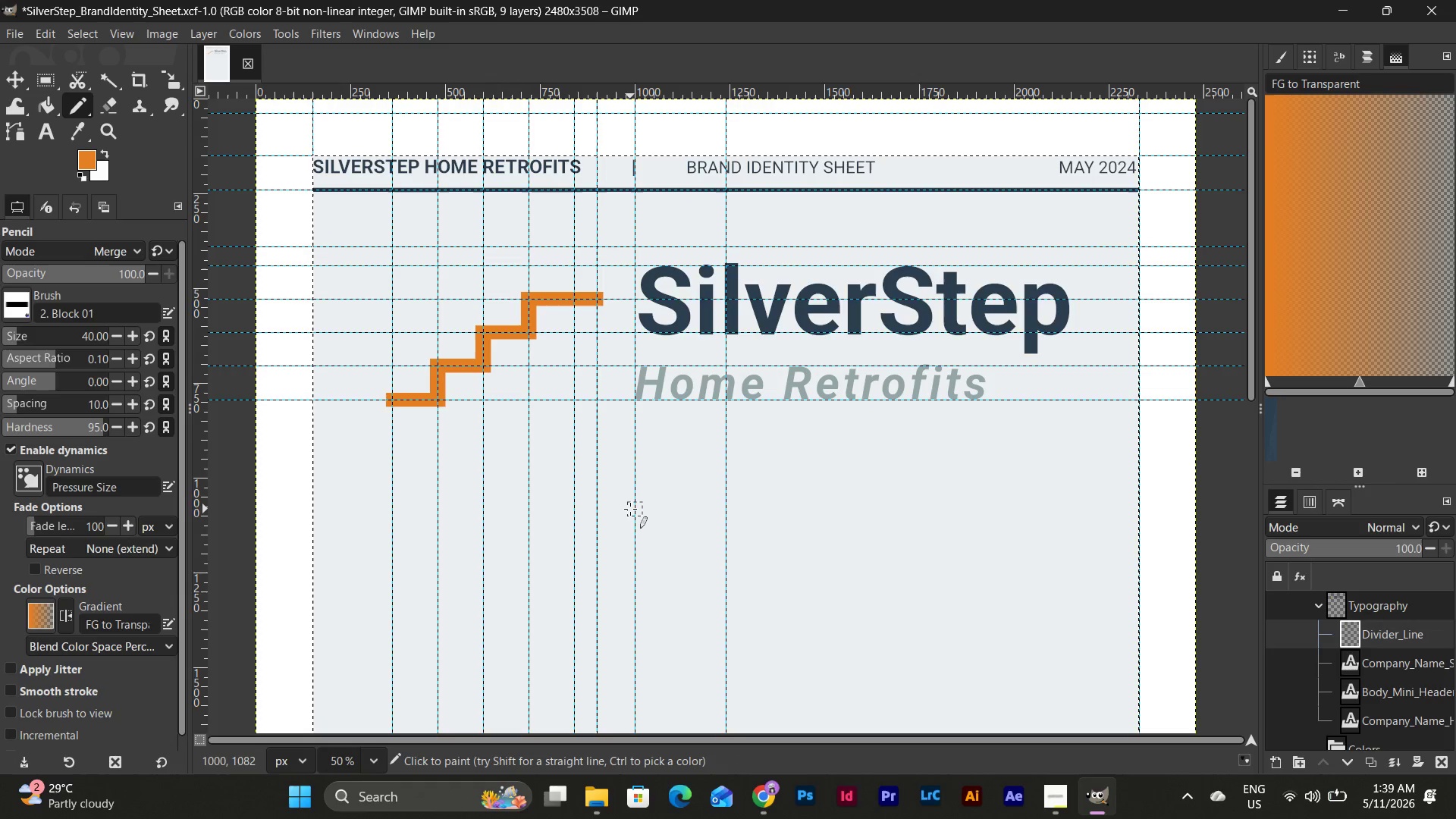 
key(Control+Z)
 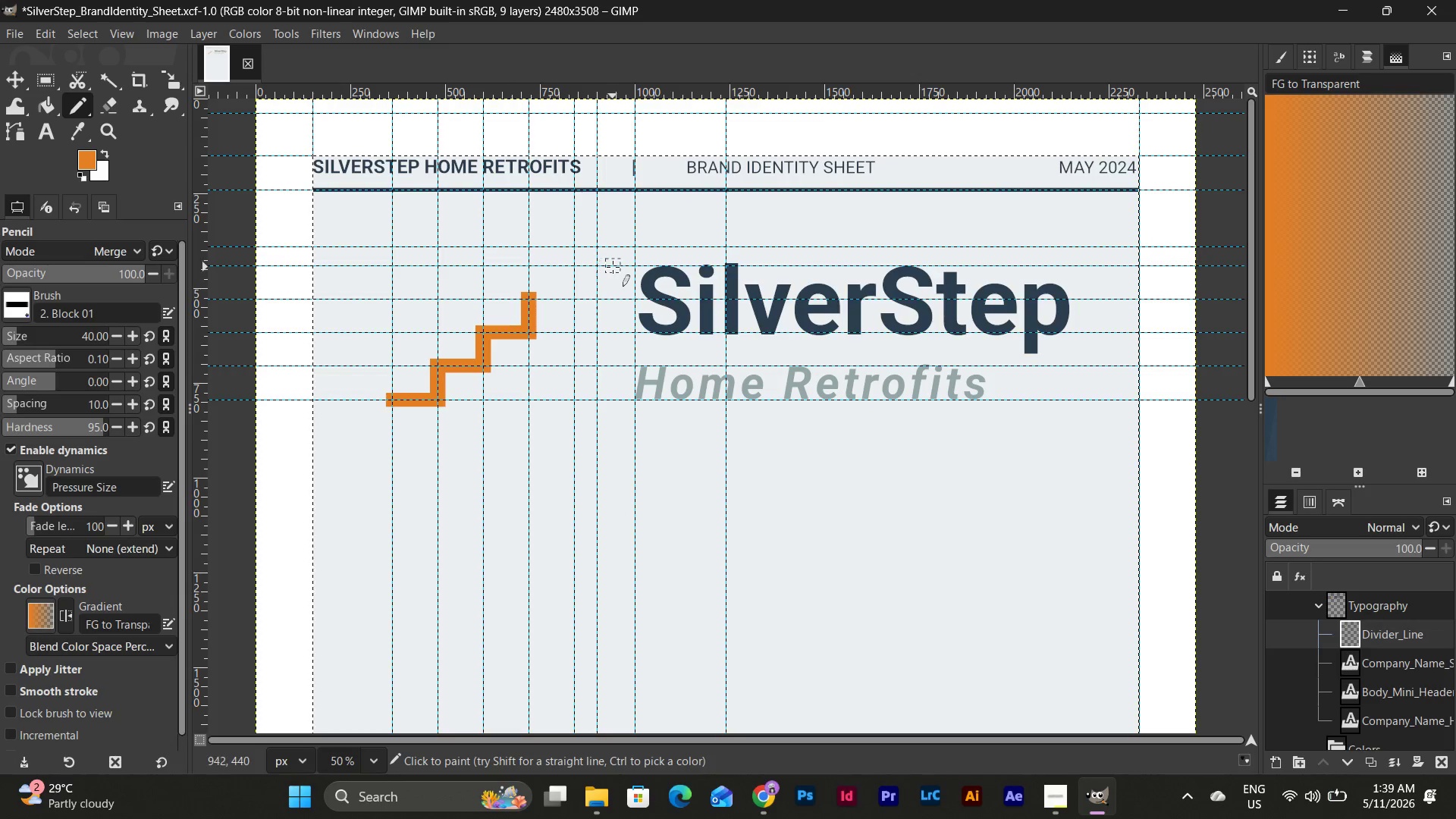 
wait(7.55)
 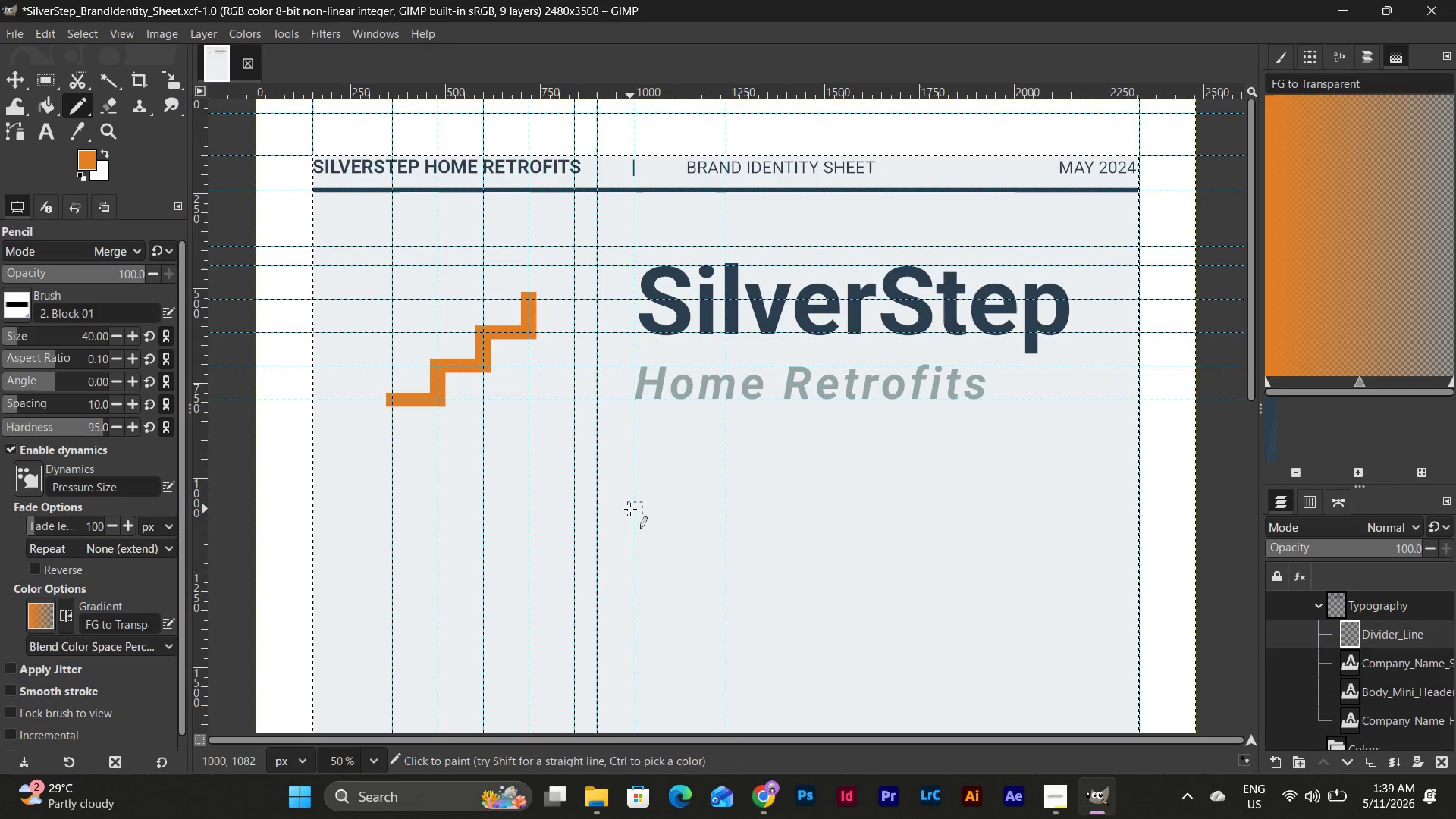 
key(Control+Z)
 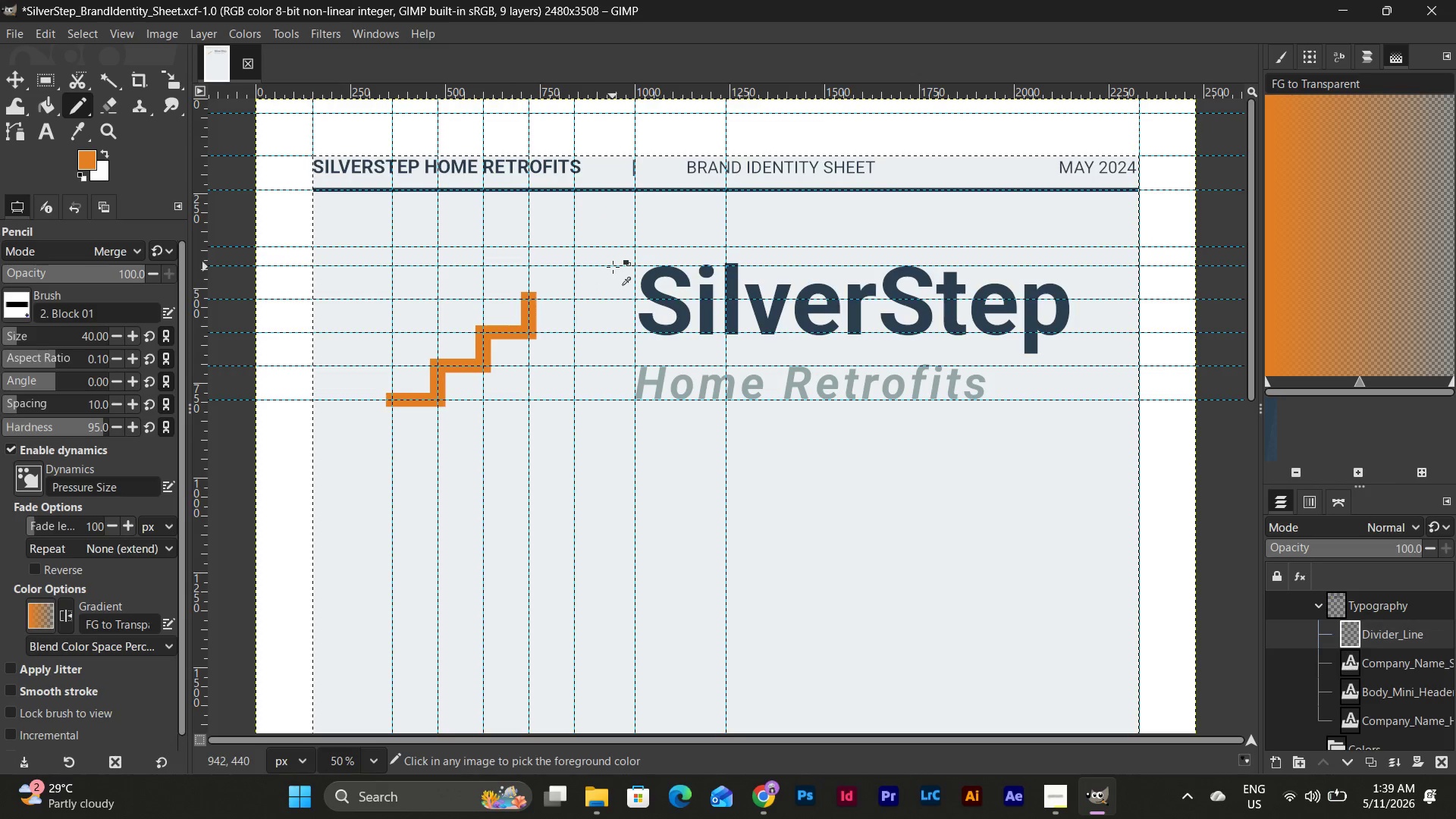 
key(Control+Y)
 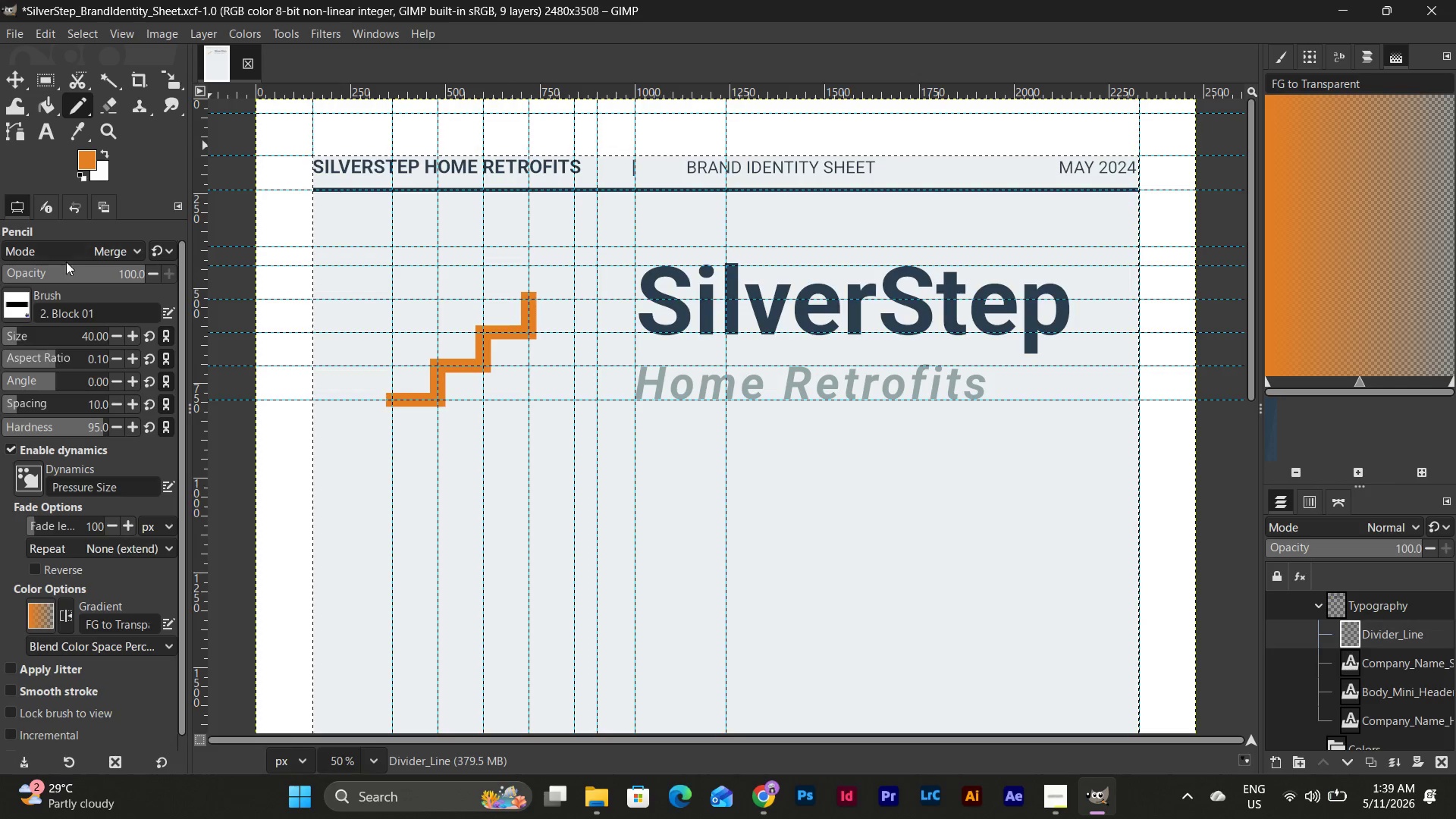 
left_click([106, 104])
 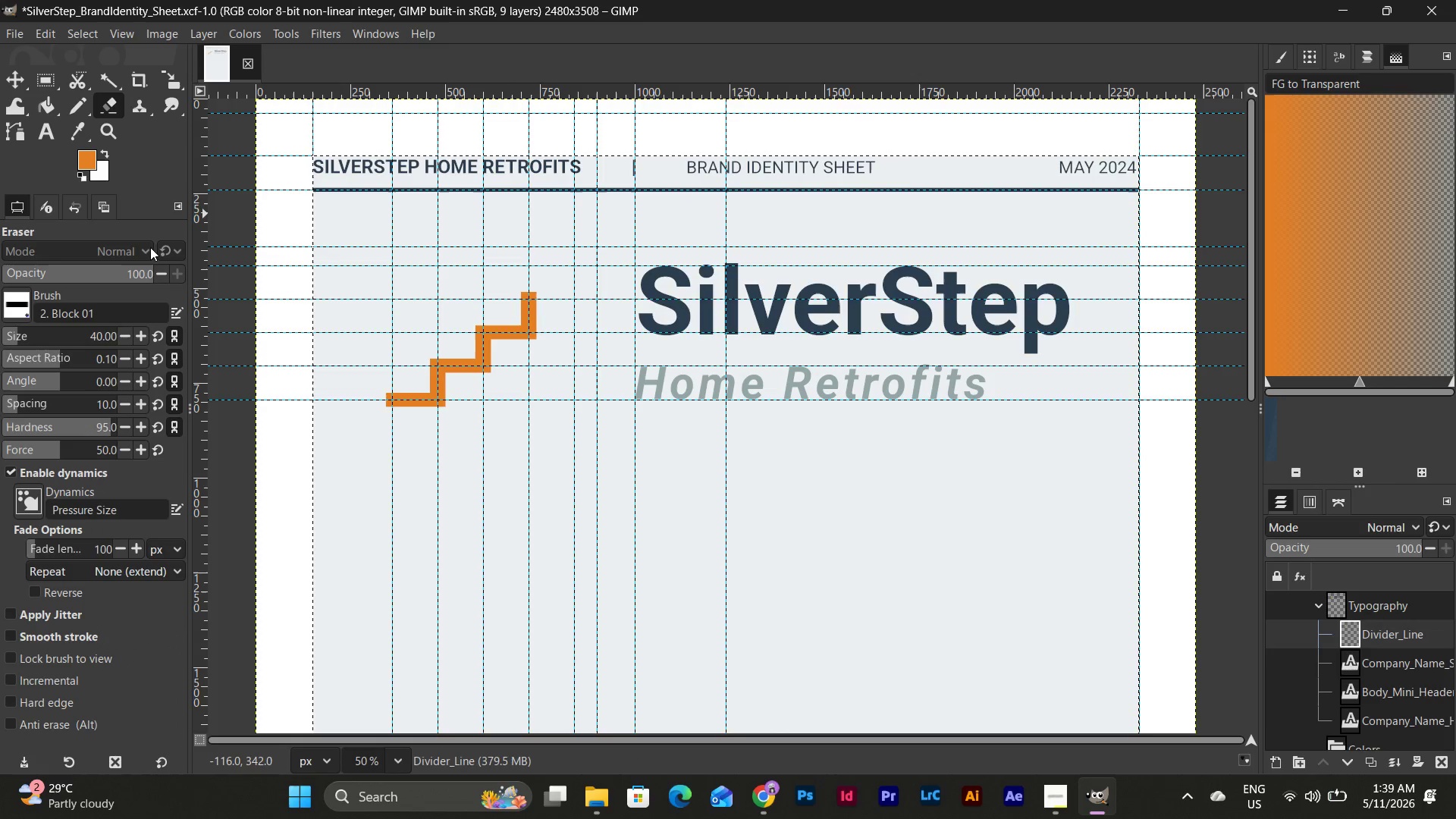 
left_click_drag(start_coordinate=[366, 401], to_coordinate=[517, 322])
 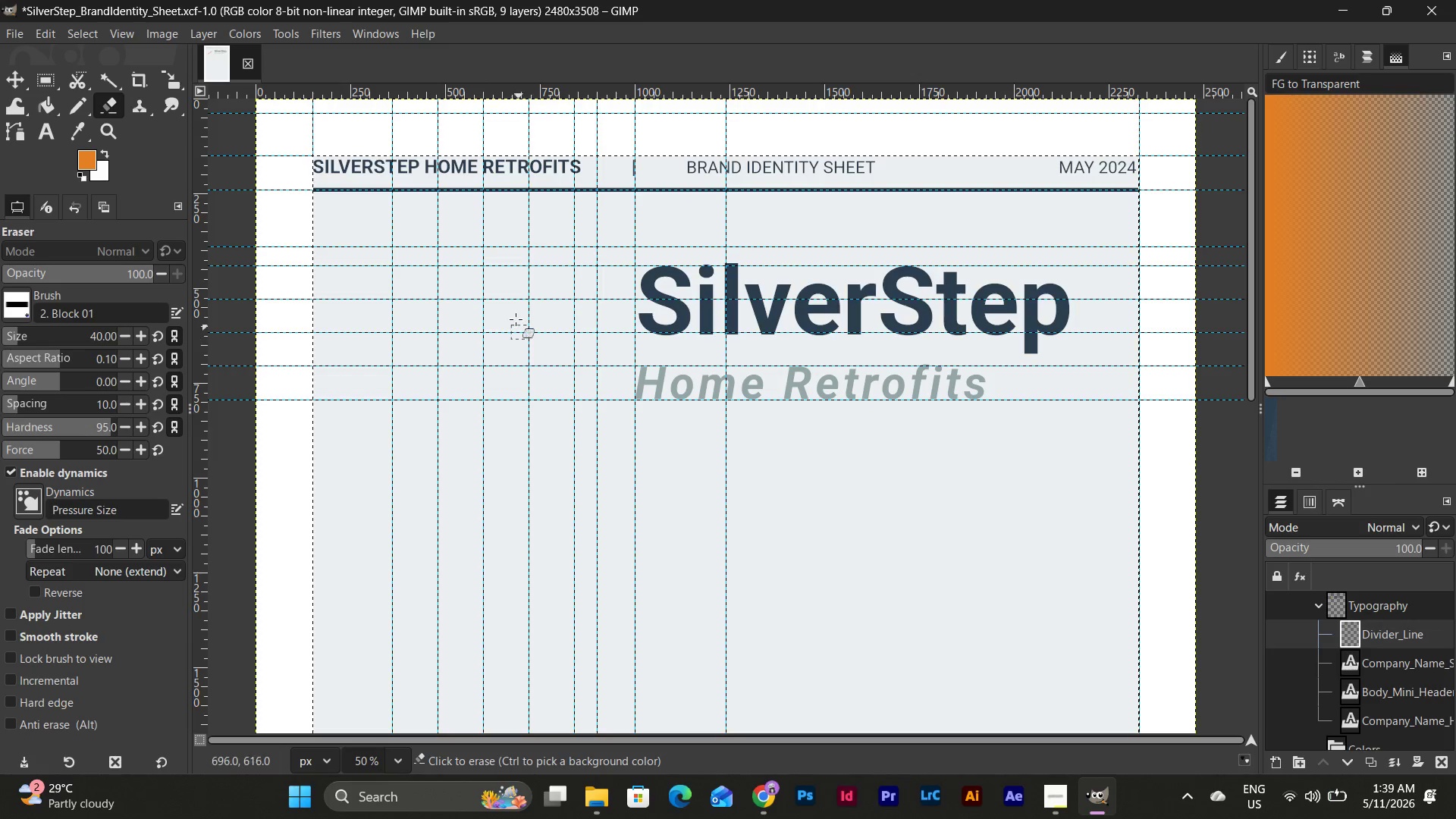 
left_click_drag(start_coordinate=[516, 320], to_coordinate=[519, 385])
 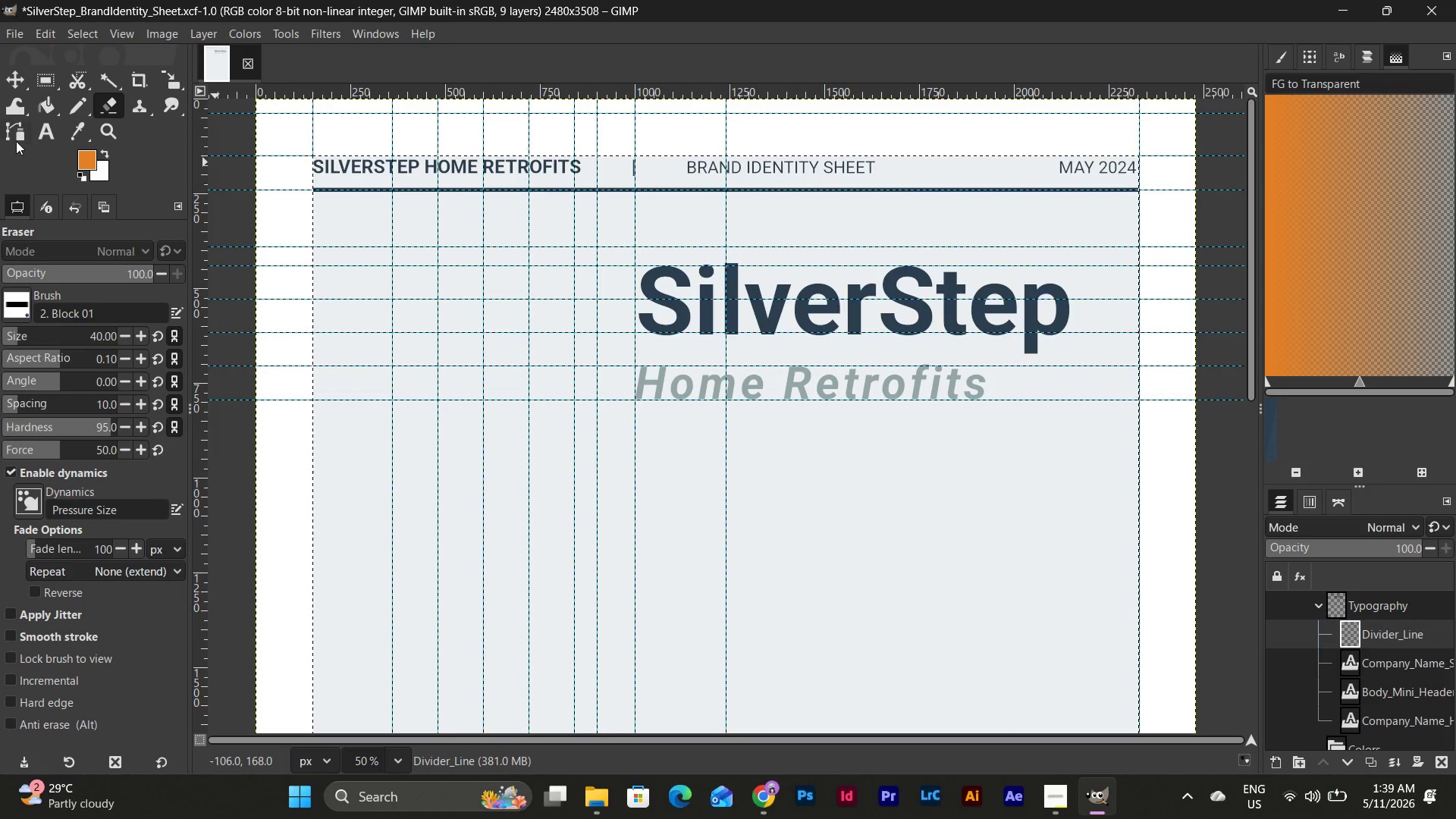 
left_click([75, 100])
 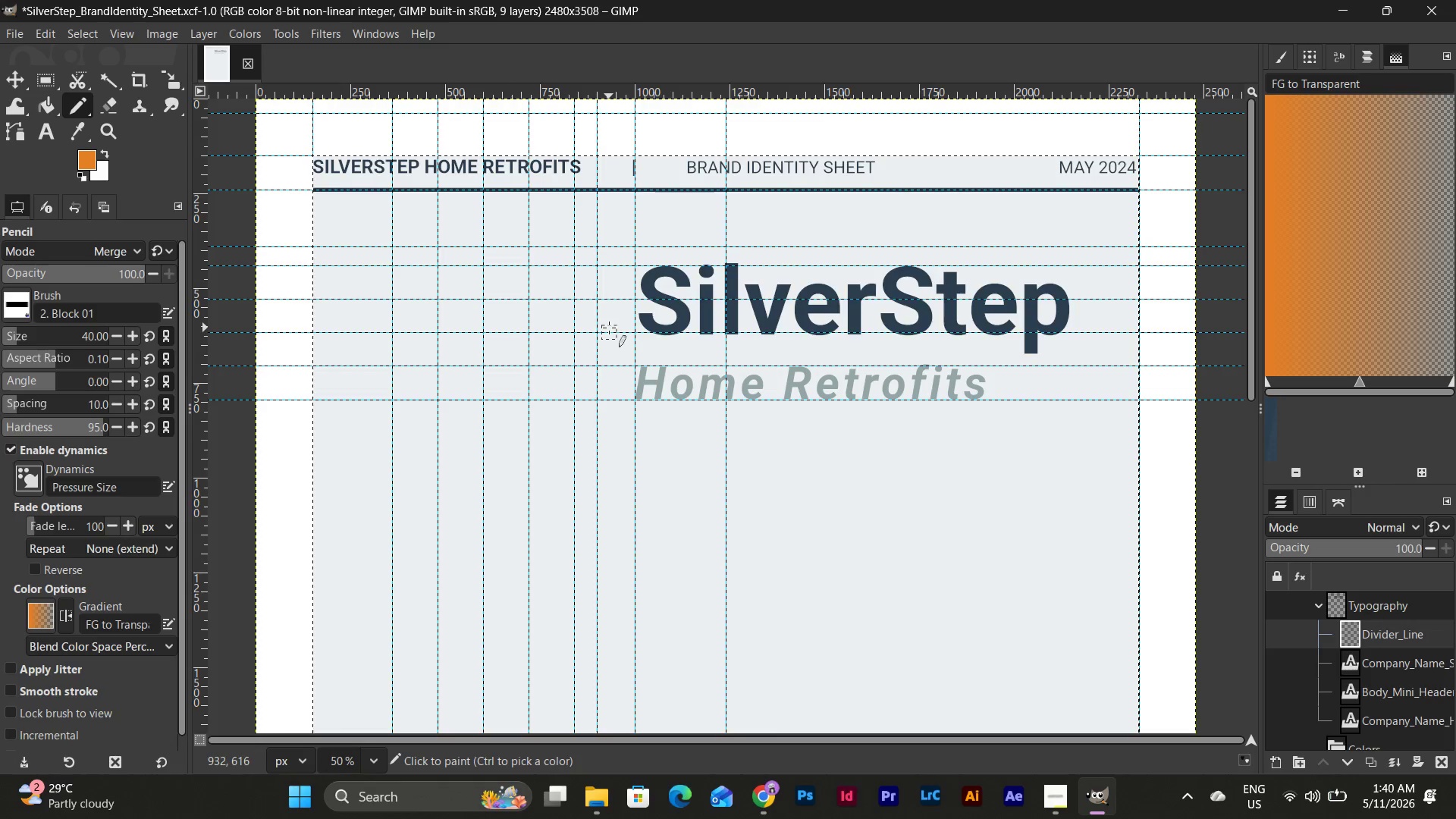 
hold_key(key=ShiftLeft, duration=0.77)
 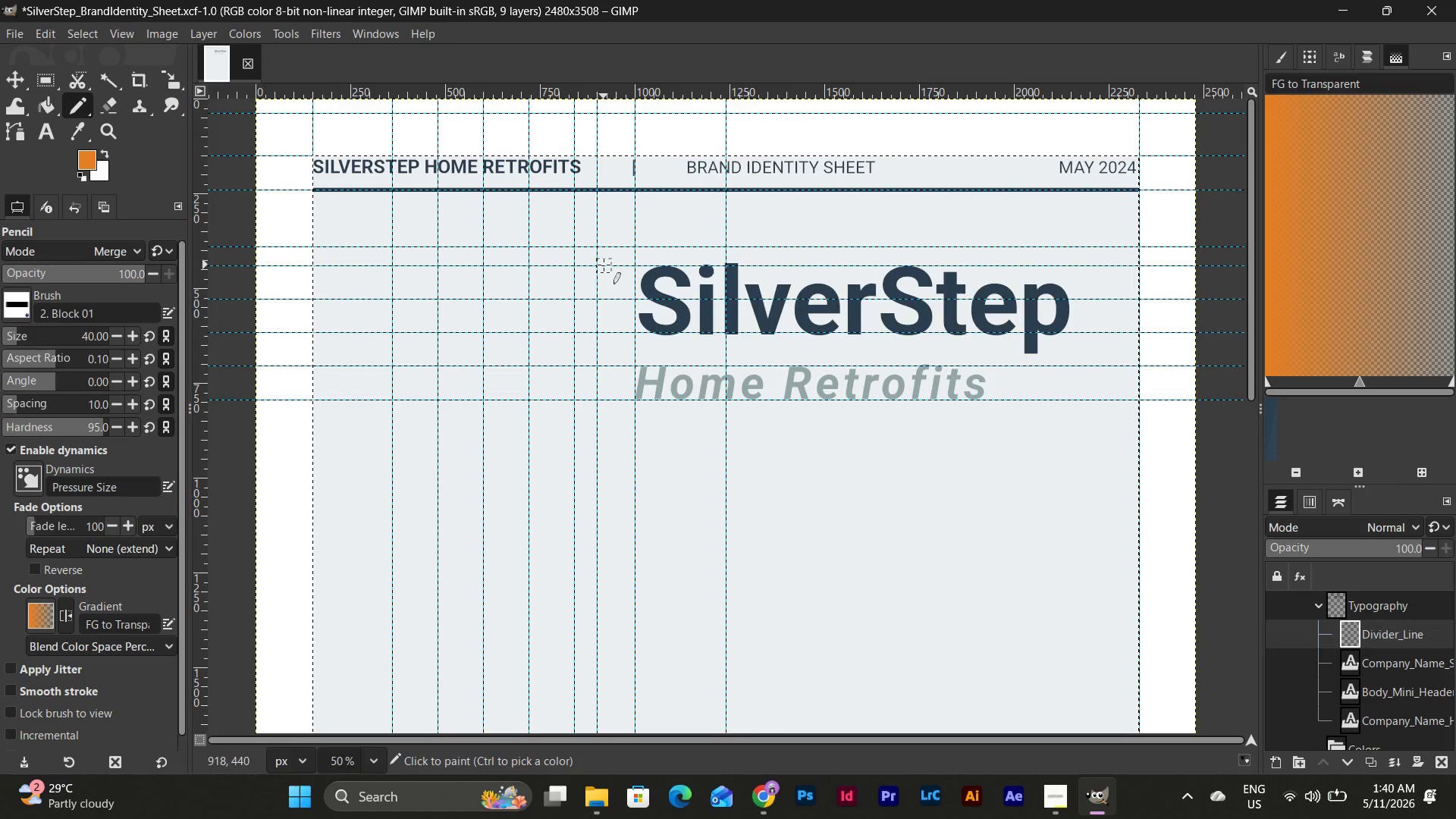 
left_click([598, 265])
 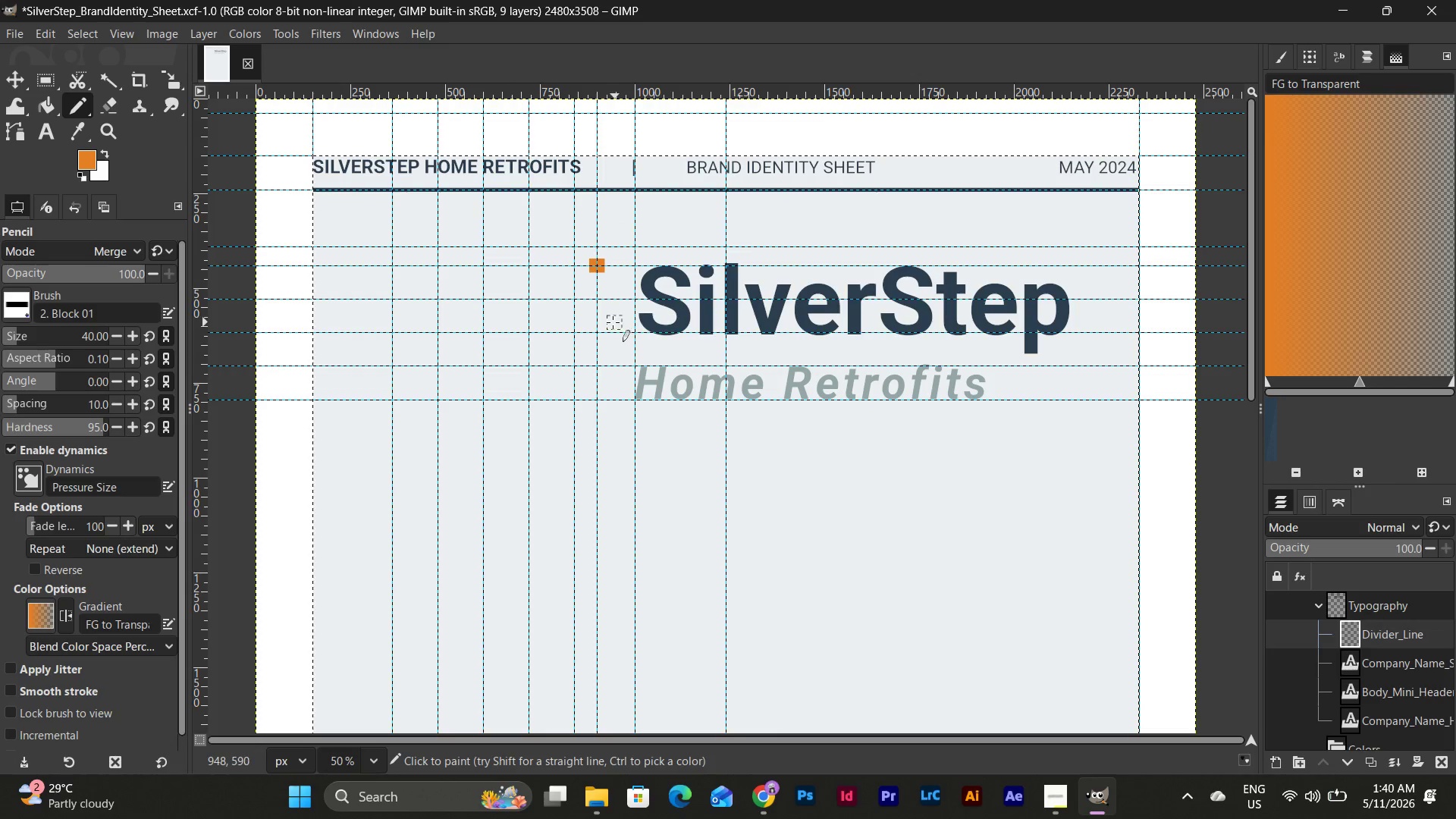 
key(Control+Z)
 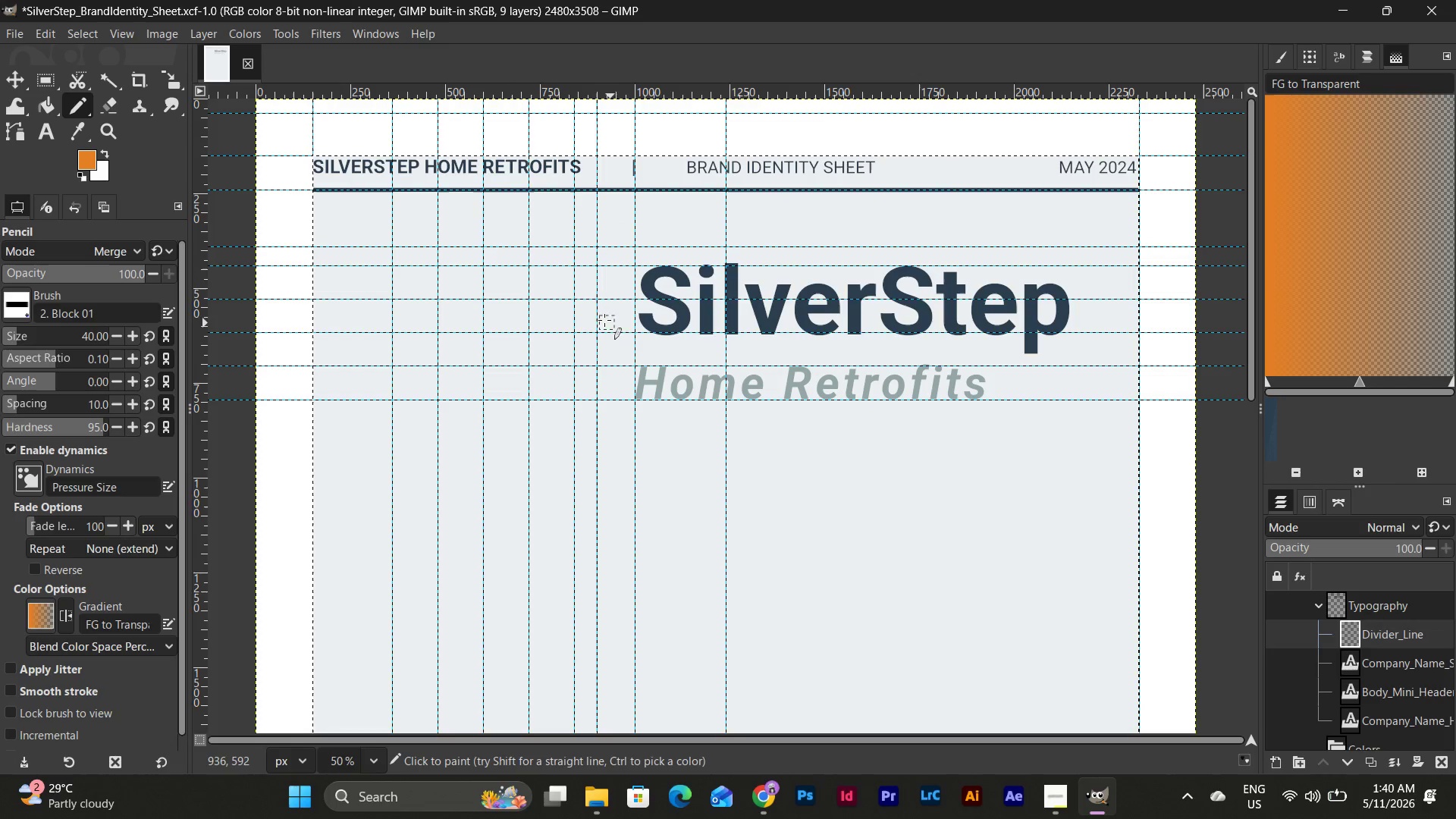 
hold_key(key=ShiftLeft, duration=4.16)
left_click([528, 266])
 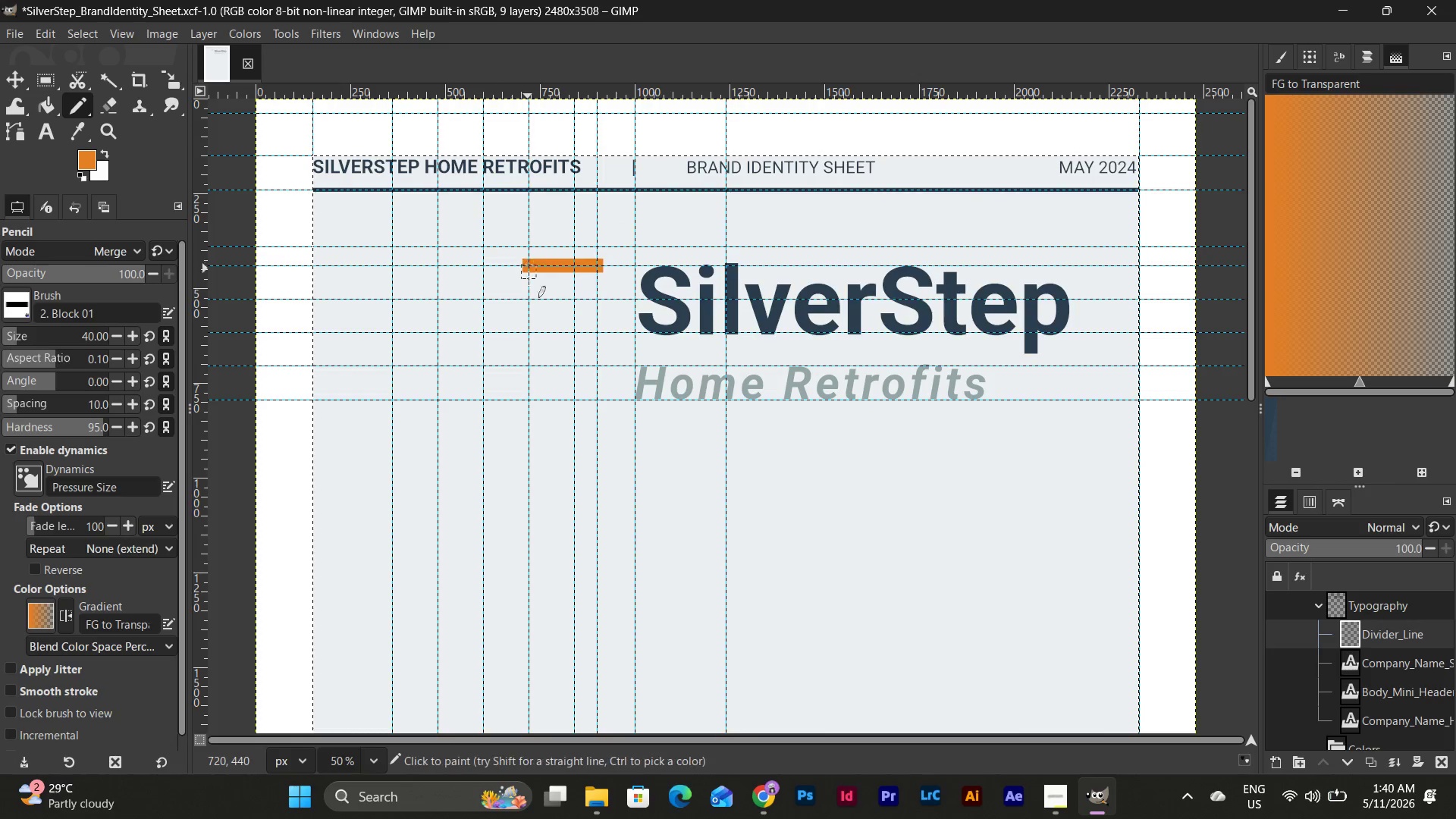 
hold_key(key=ShiftLeft, duration=1.25)
left_click([530, 300])
 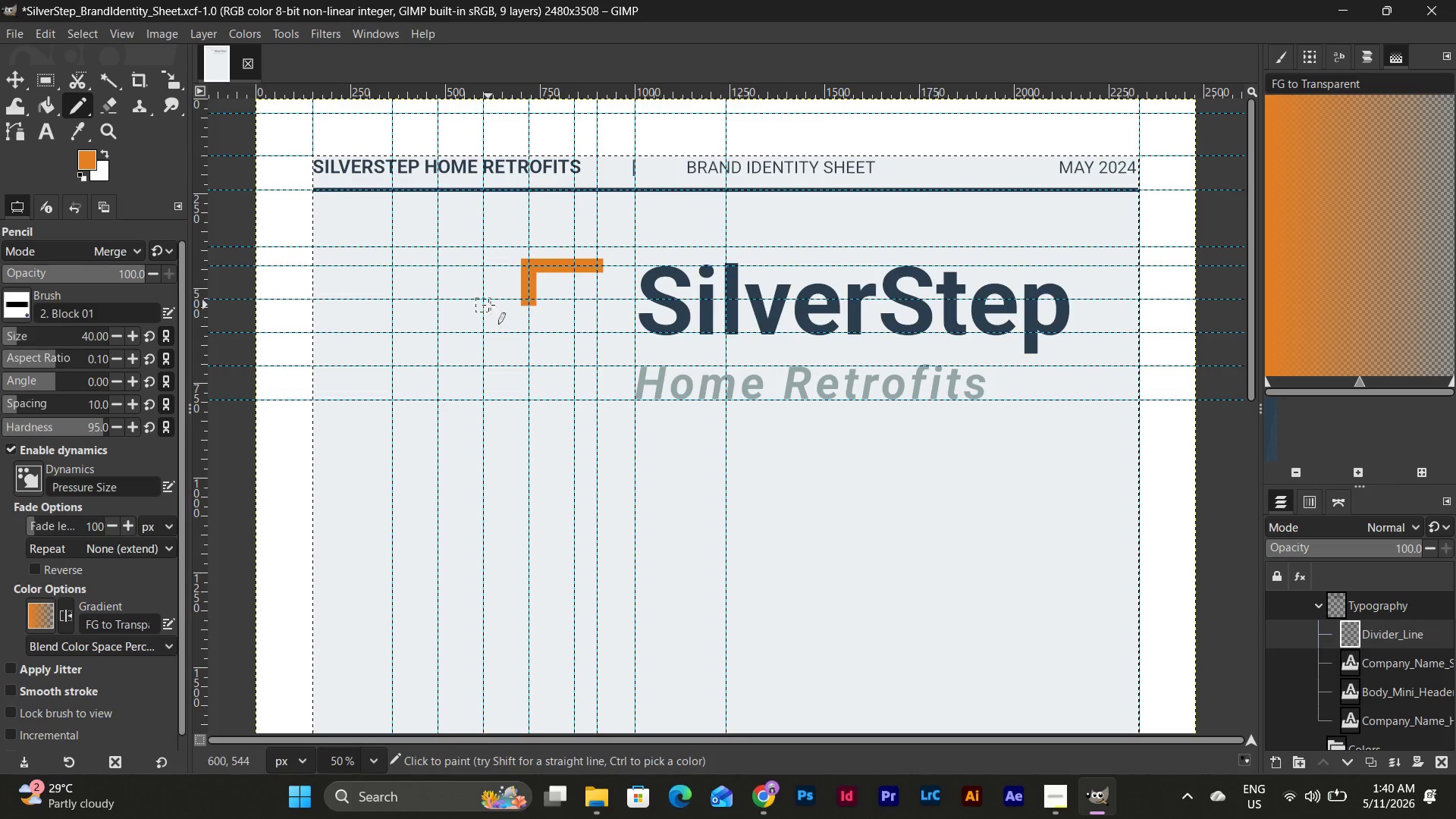 
hold_key(key=ShiftLeft, duration=1.33)
left_click([483, 299])
 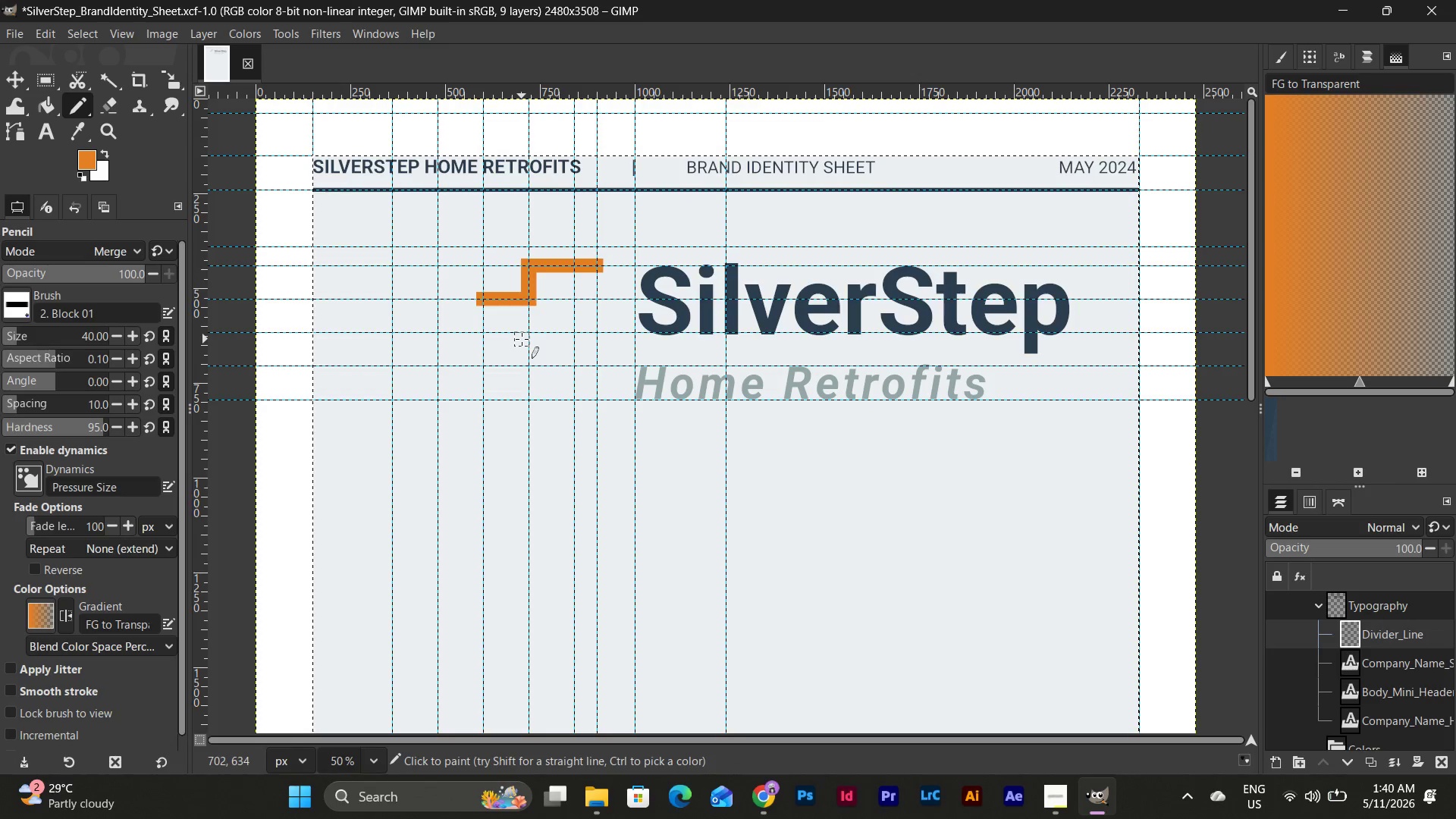 
hold_key(key=ShiftLeft, duration=1.08)
left_click([481, 331])
 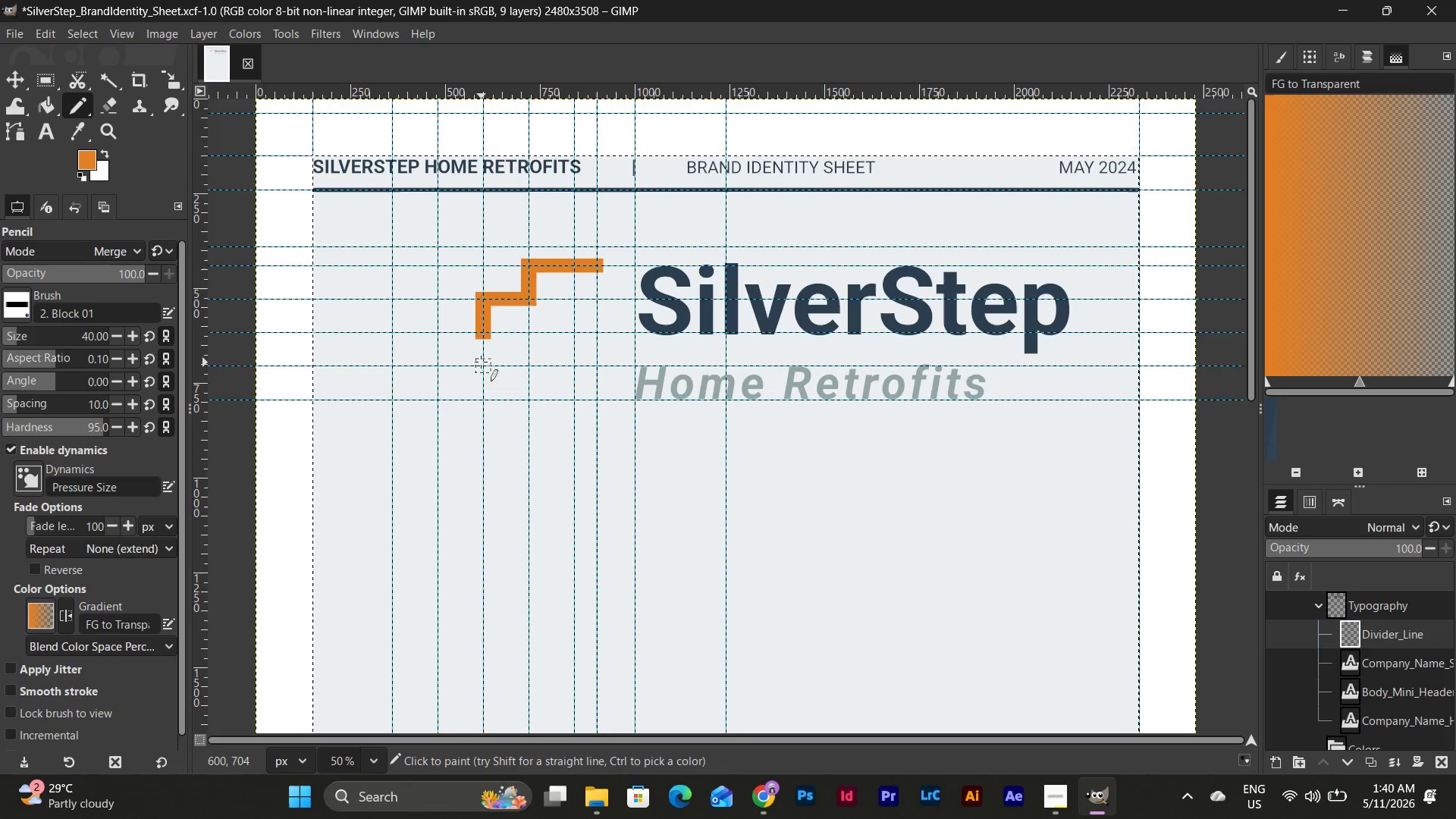 
hold_key(key=ShiftLeft, duration=1.66)
left_click([437, 330])
 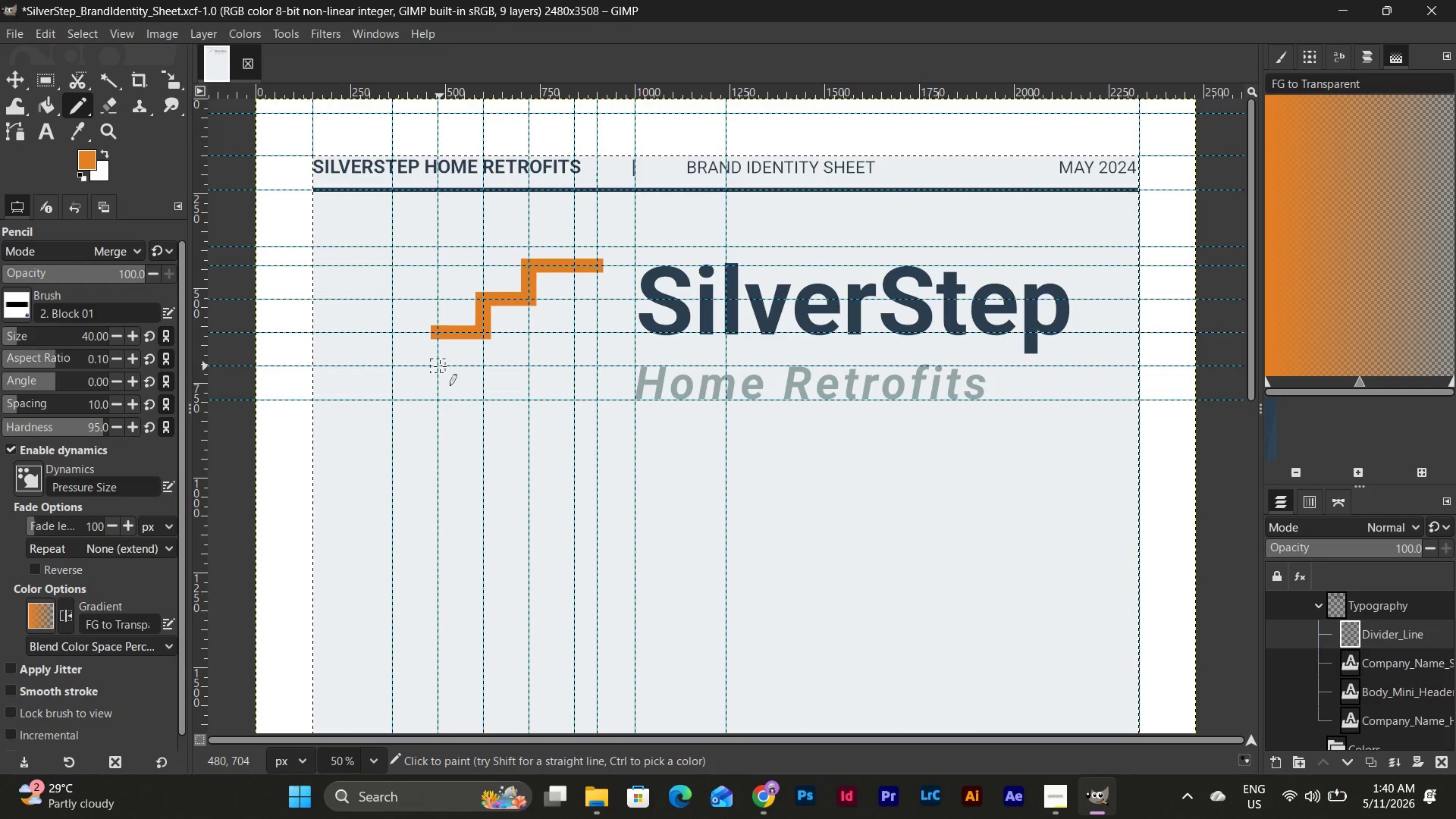 
hold_key(key=ShiftLeft, duration=2.17)
left_click([440, 366])
 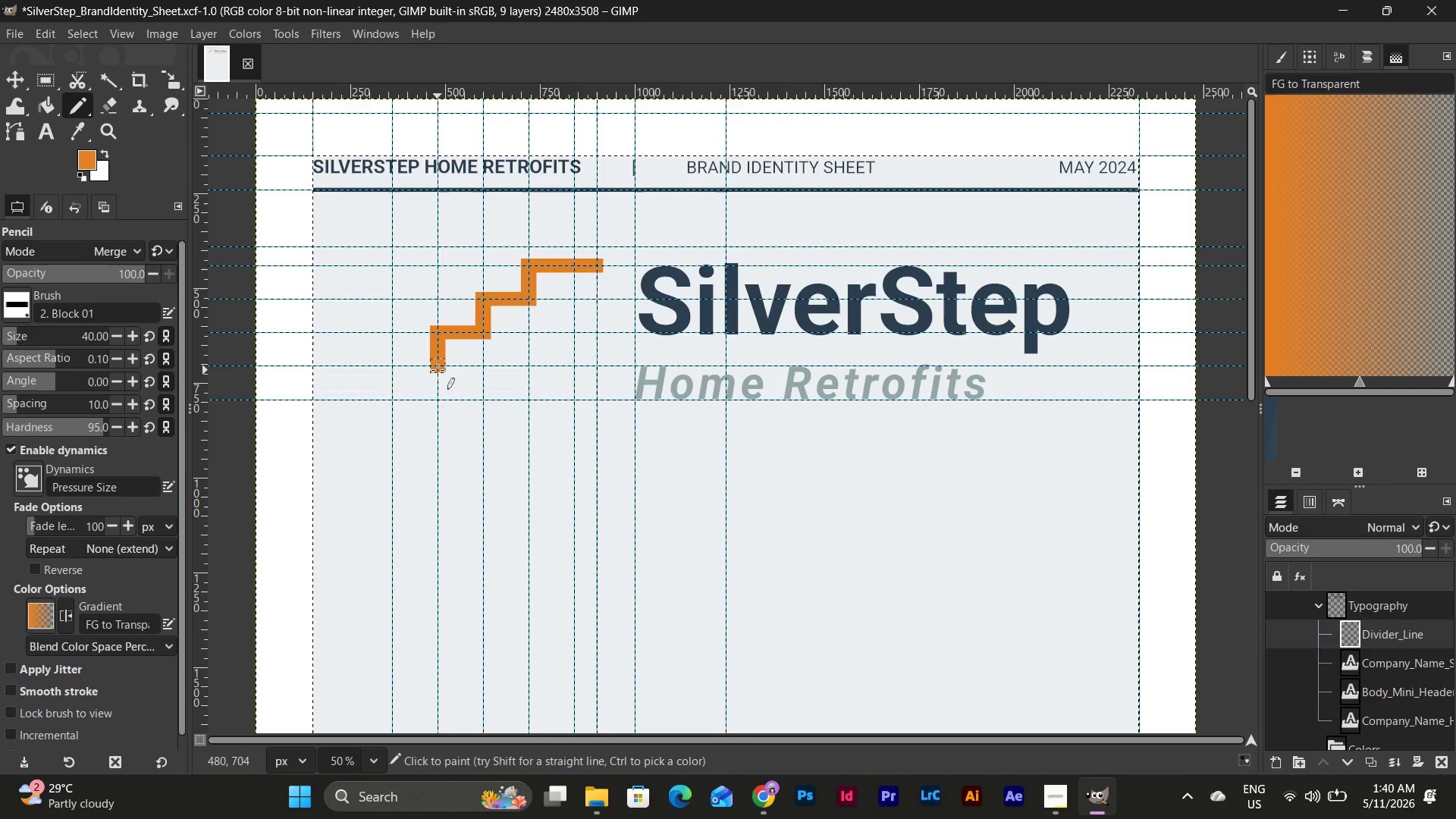 
hold_key(key=ShiftLeft, duration=2.56)
left_click([438, 370])
 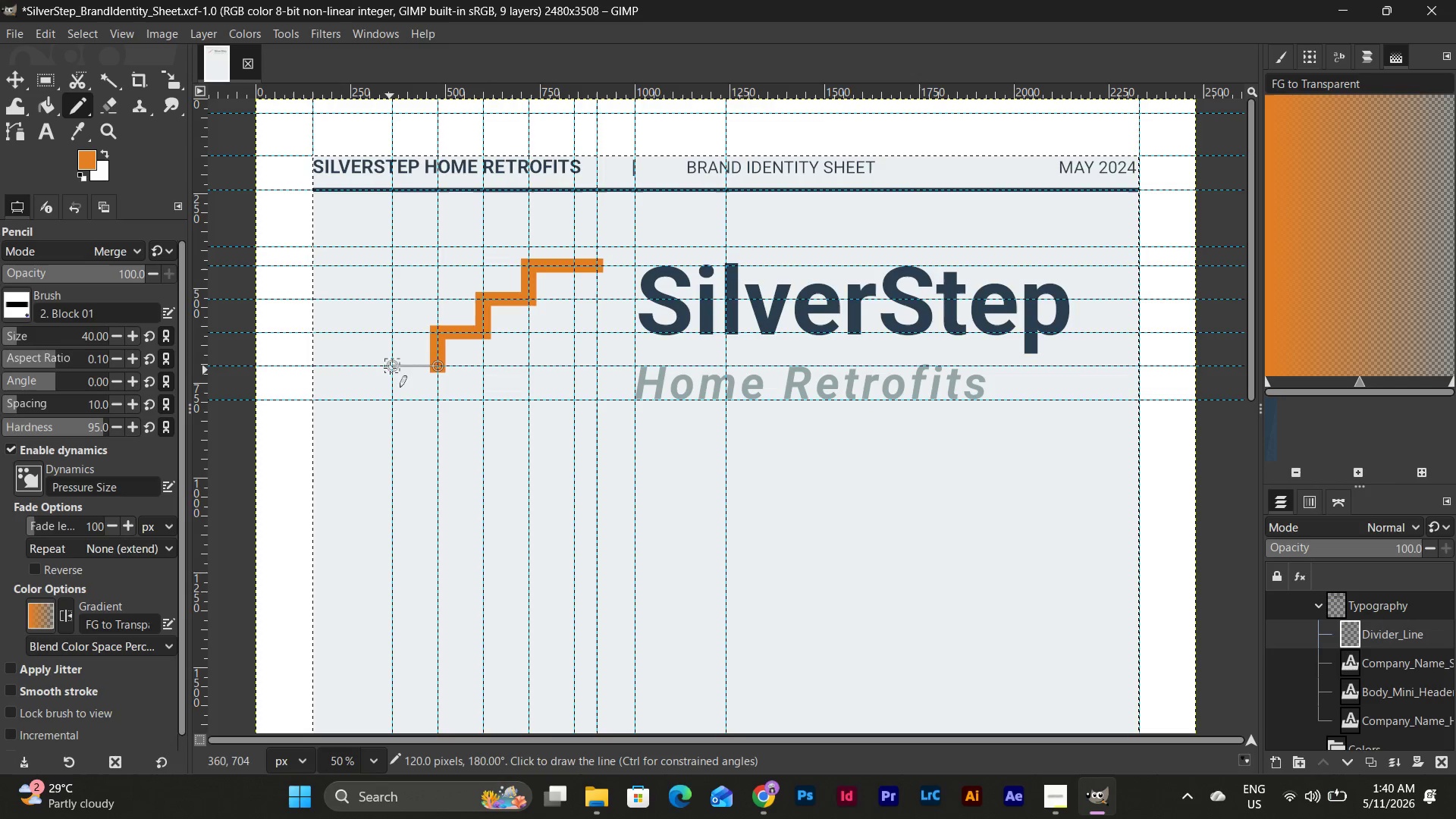 
left_click([390, 364])
 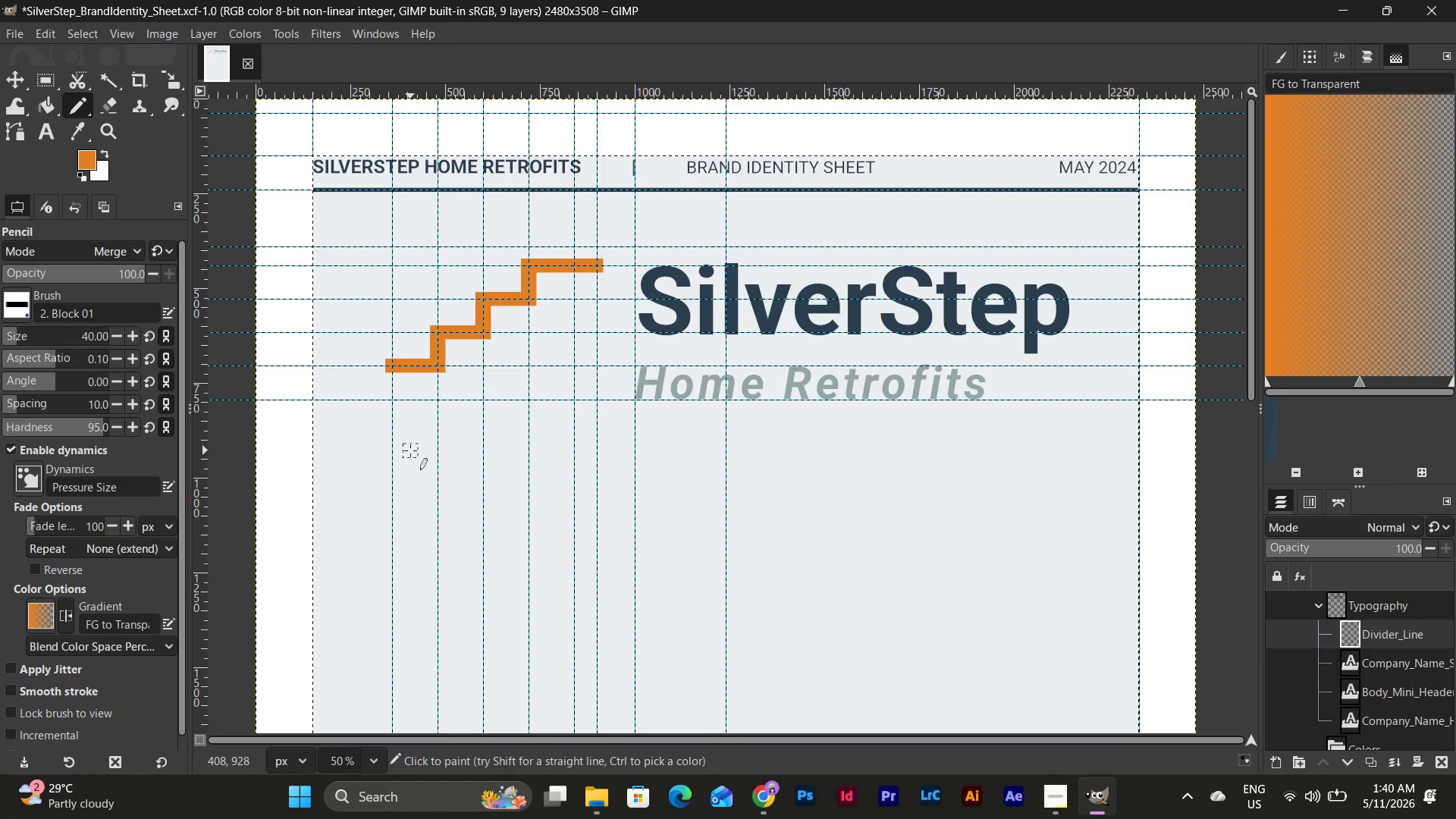 
key(Control+Z)
 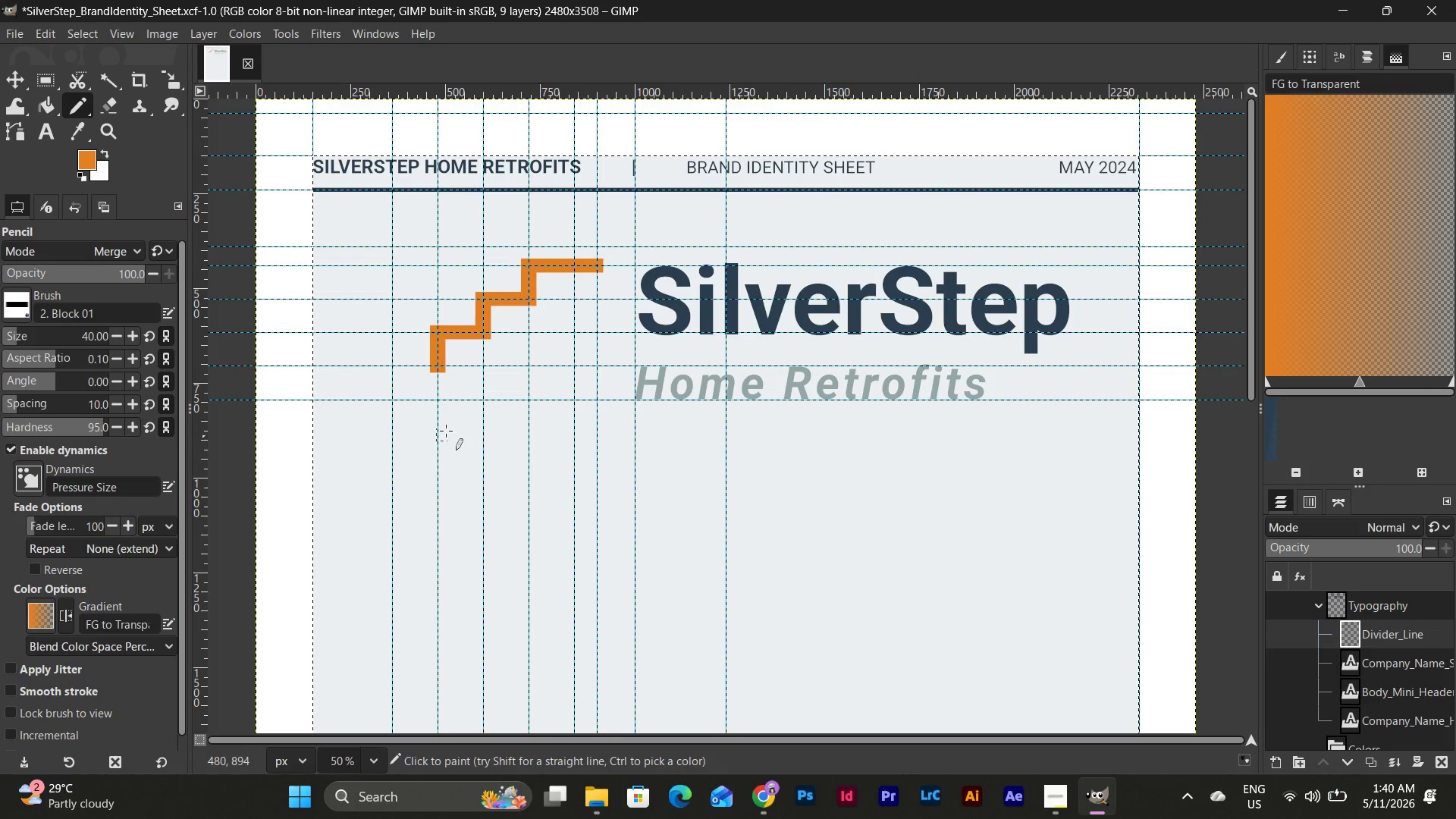 
hold_key(key=ShiftLeft, duration=1.2)
left_click([396, 362])
 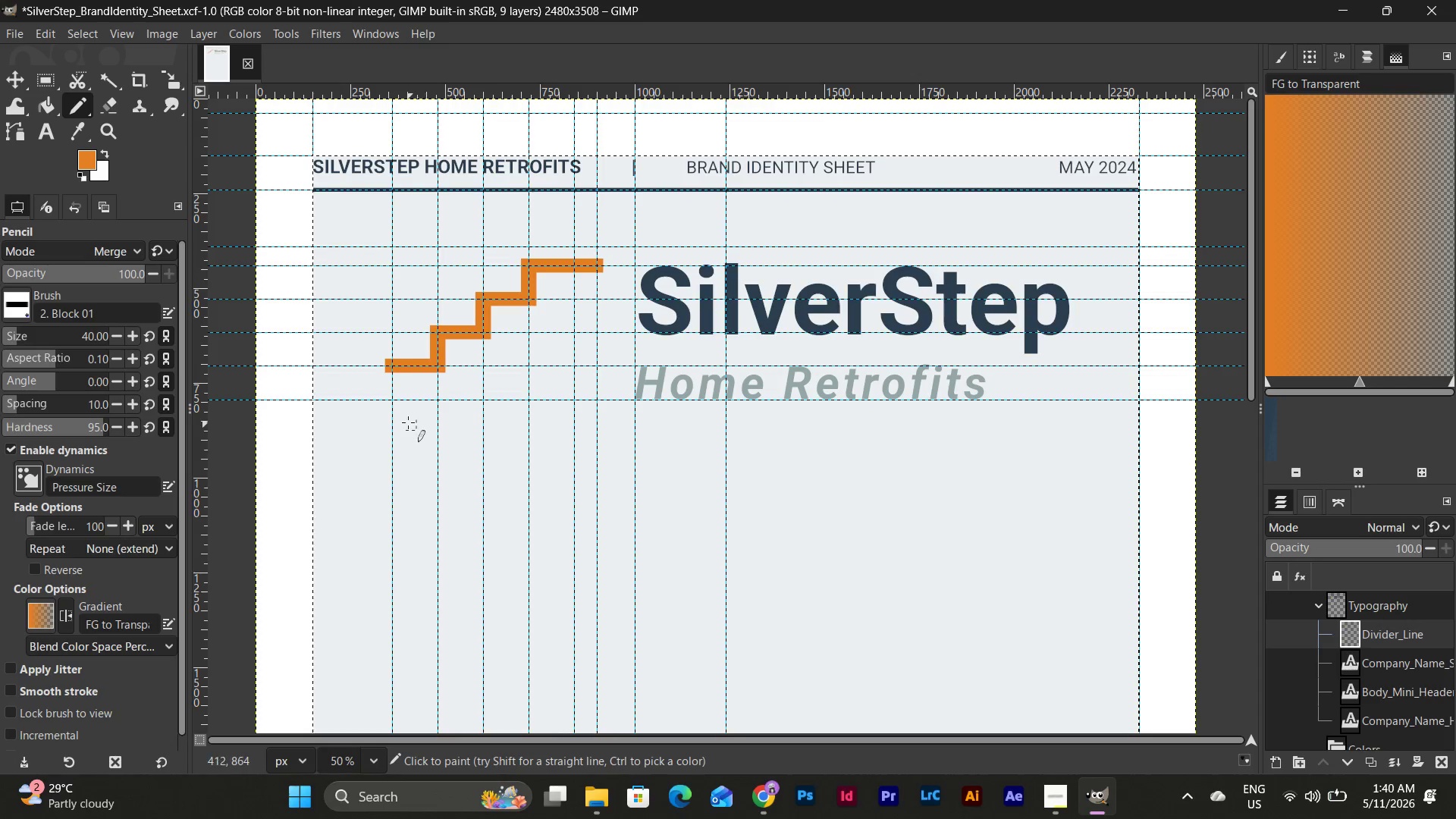 
hold_key(key=ShiftLeft, duration=0.86)
left_click([395, 400])
 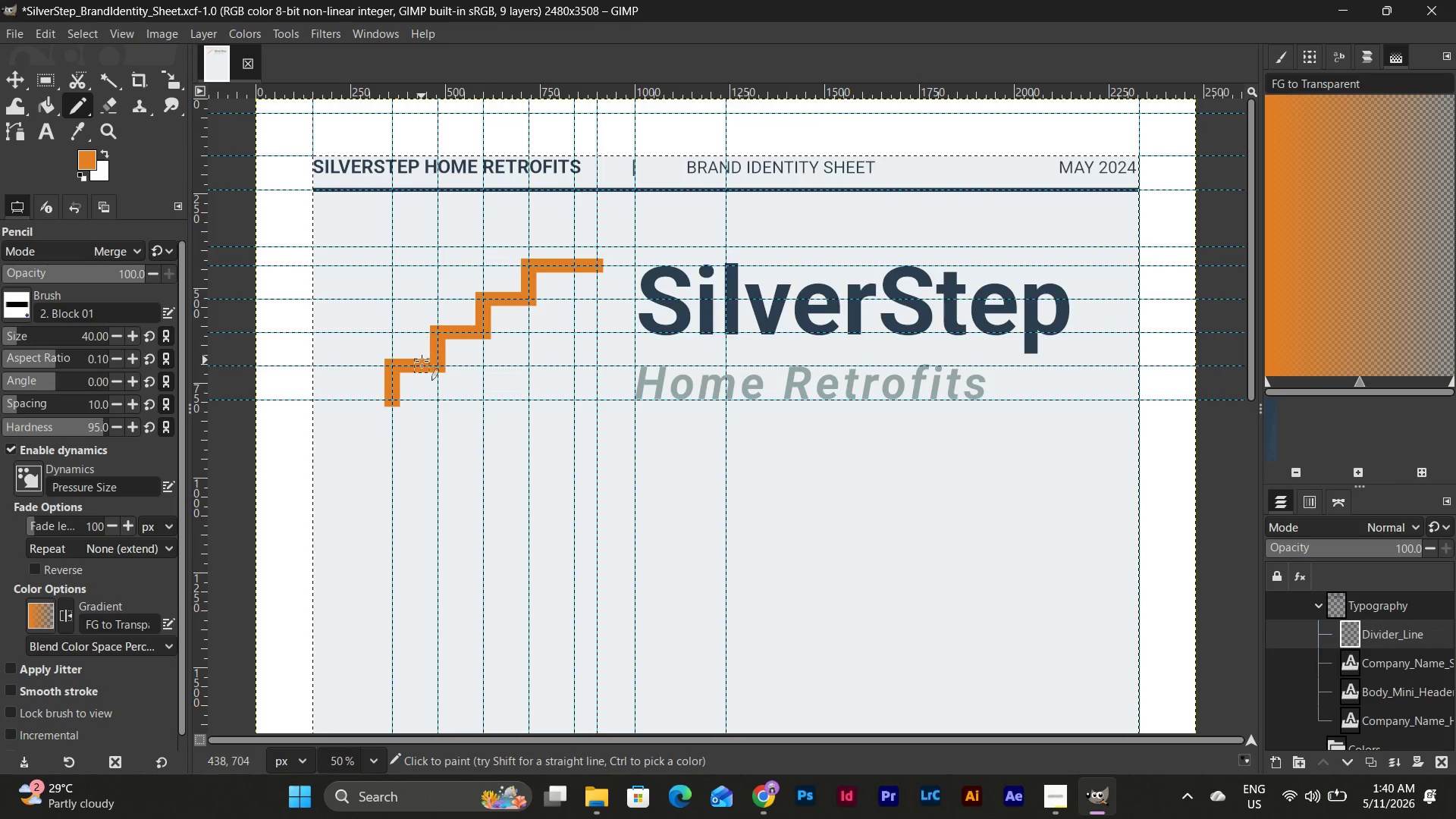 
wait(28.95)
 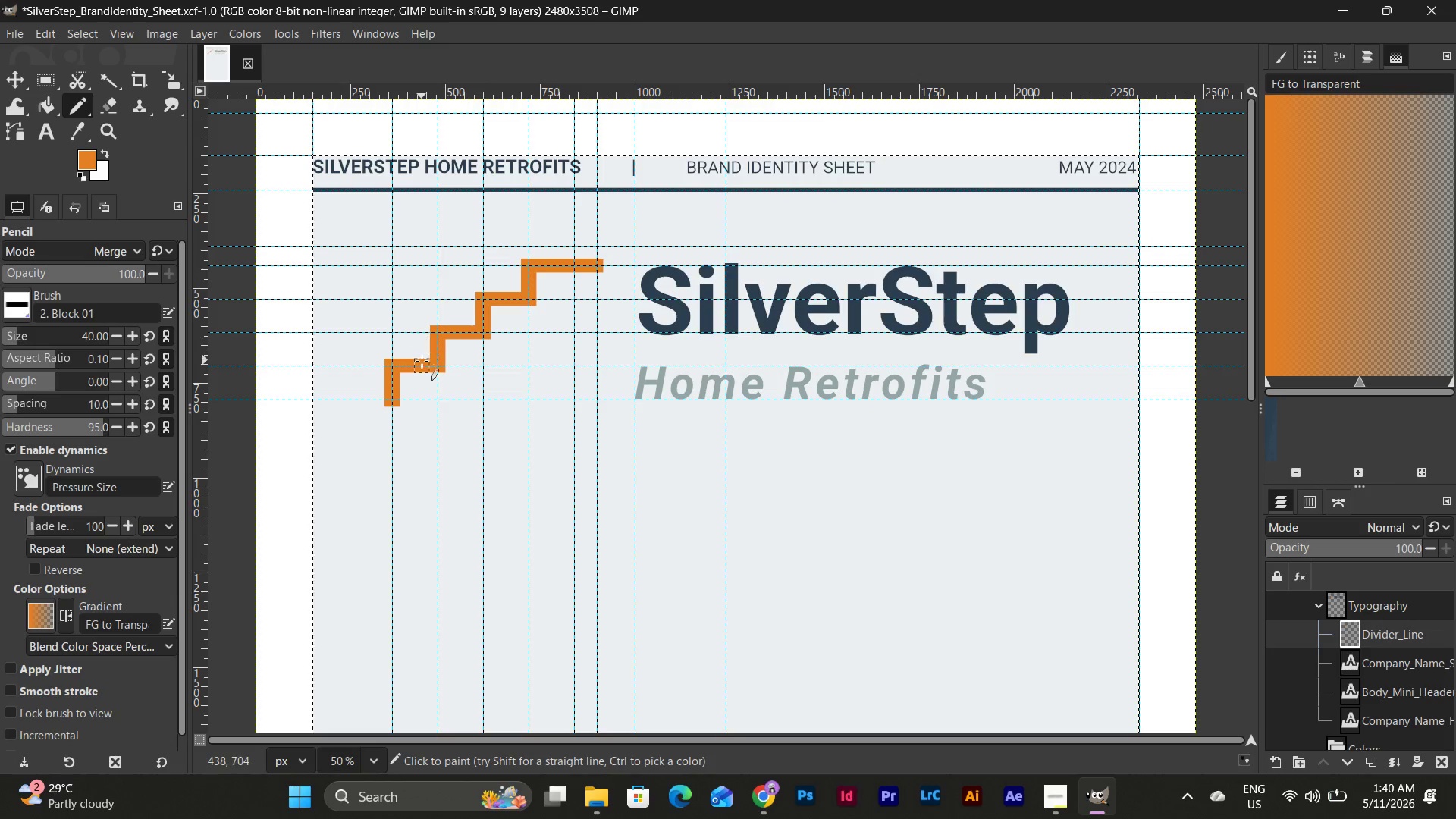 
scroll: coordinate [675, 458], scroll_direction: up, amount: 3.0
 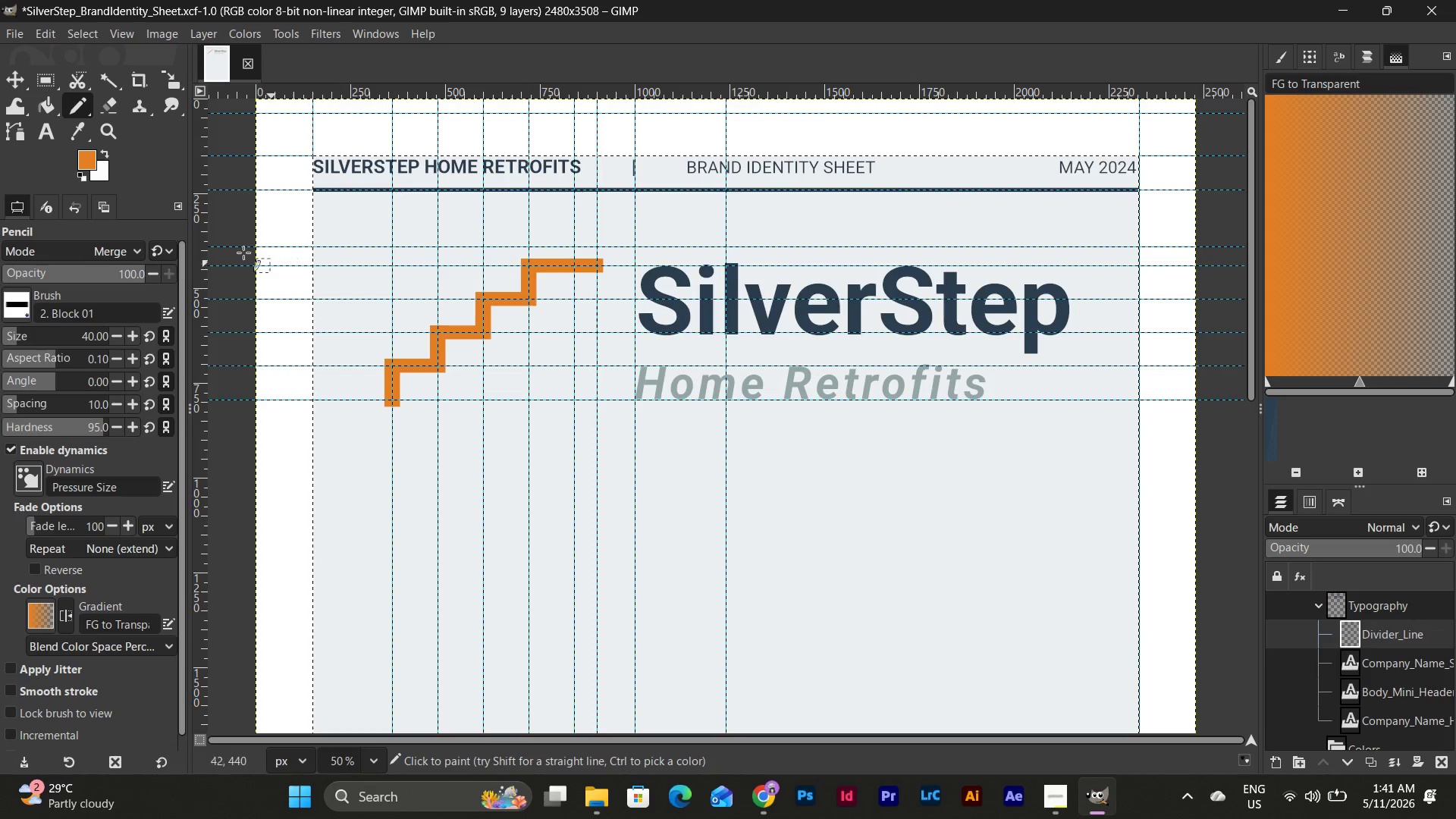 
left_click([11, 77])
 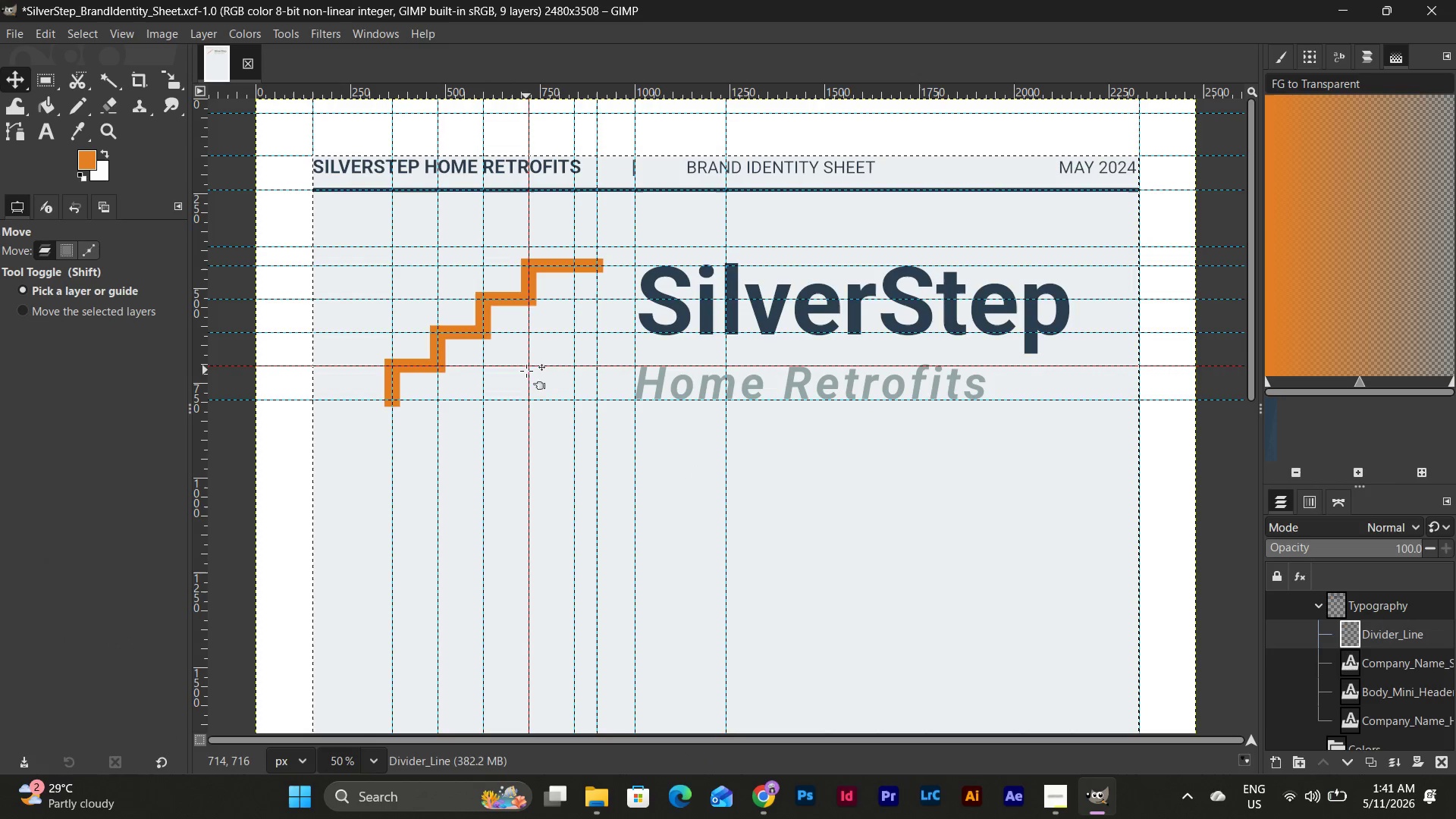 
wait(5.25)
 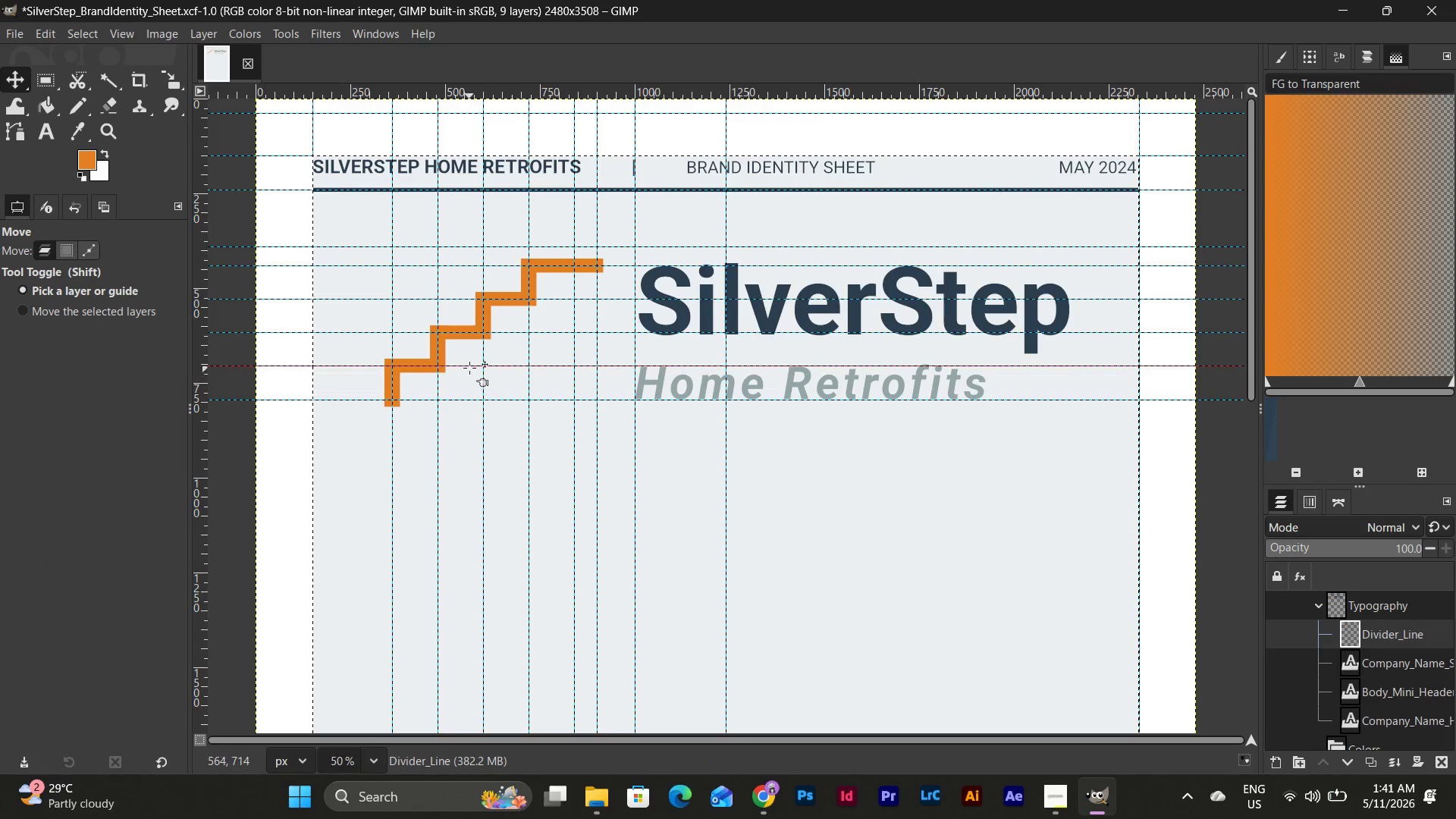 
left_click_drag(start_coordinate=[540, 366], to_coordinate=[923, 818])
 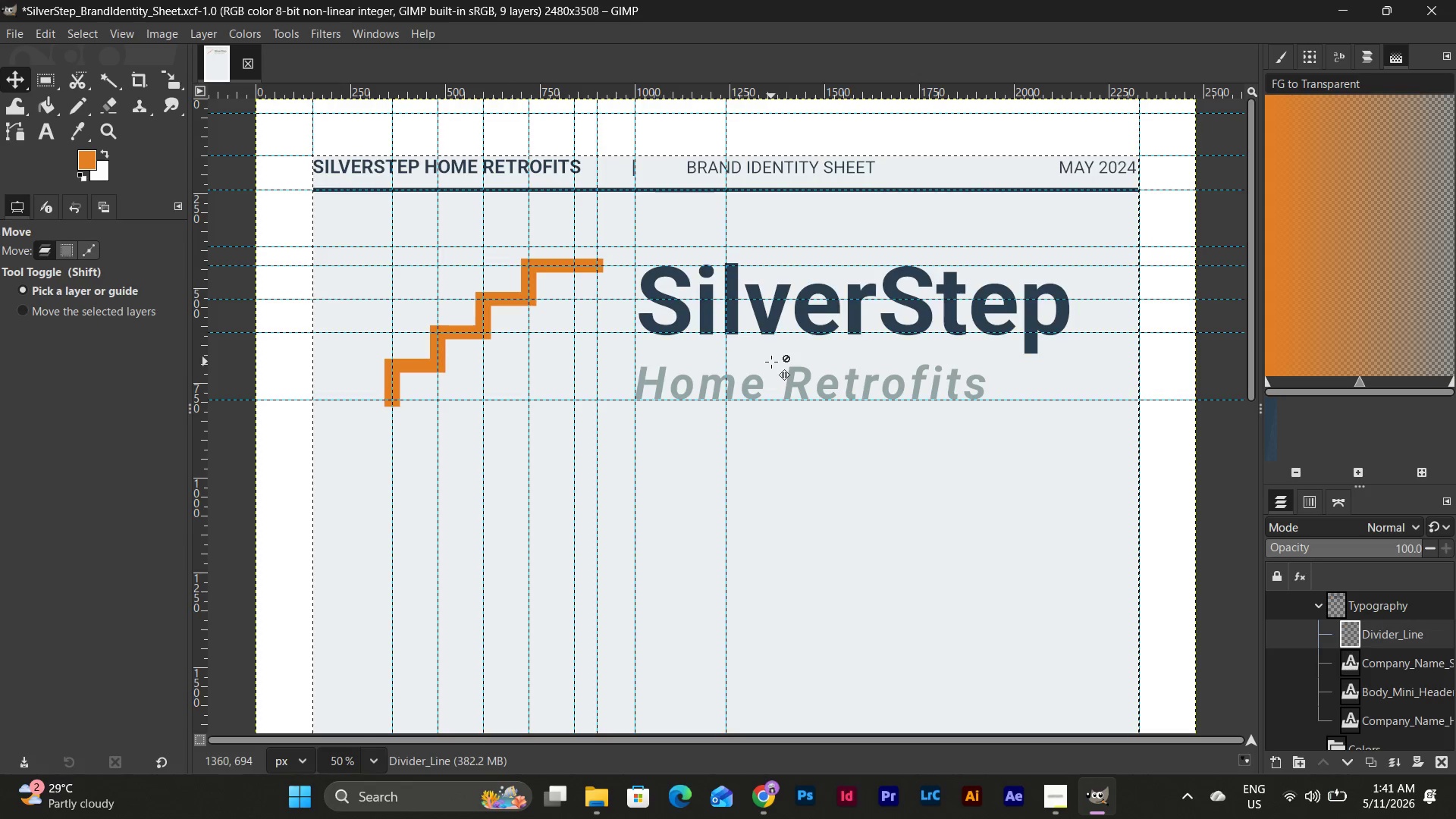 
wait(5.03)
 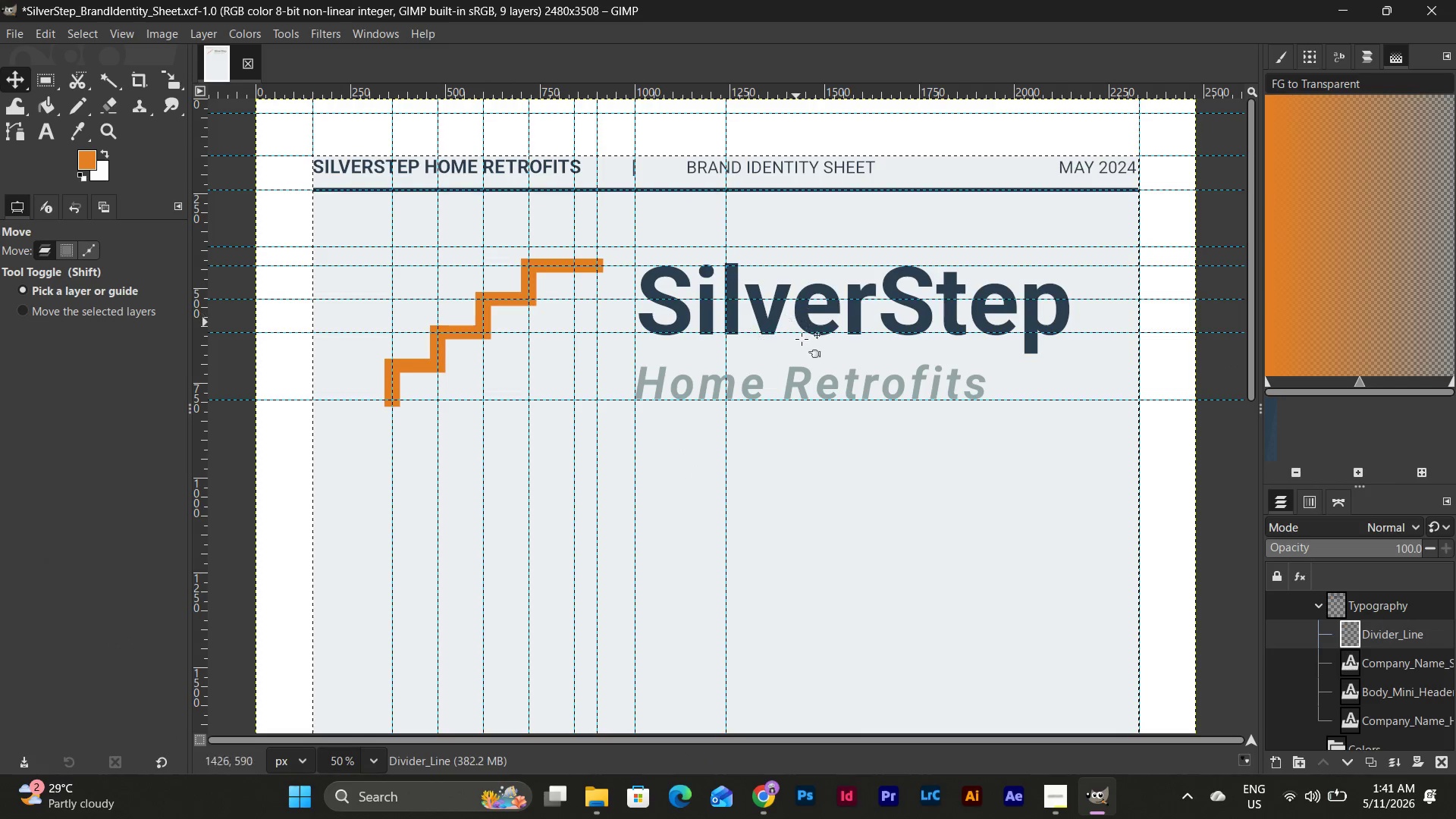 
key(Control+Z)
 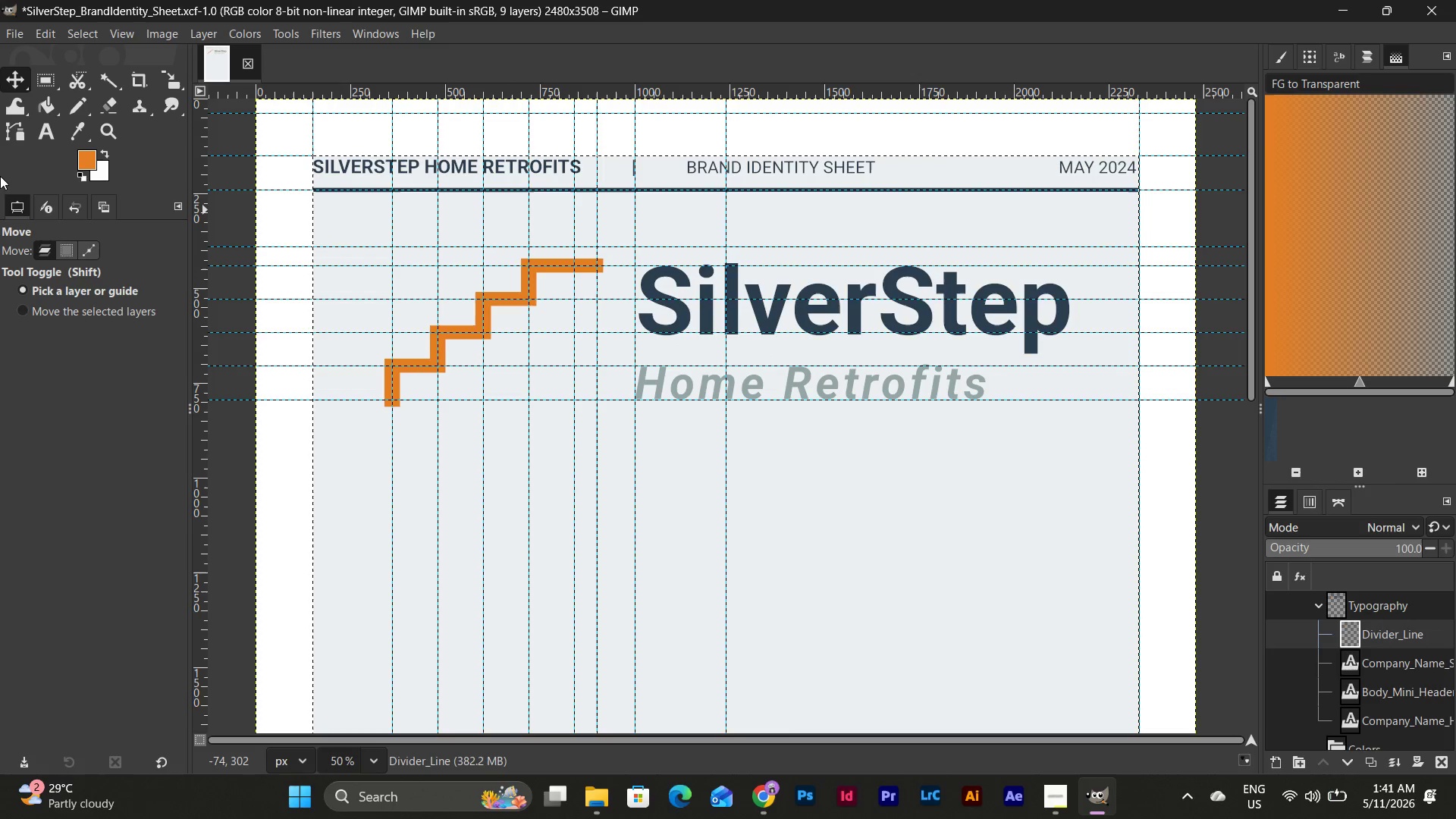 
left_click([50, 127])
 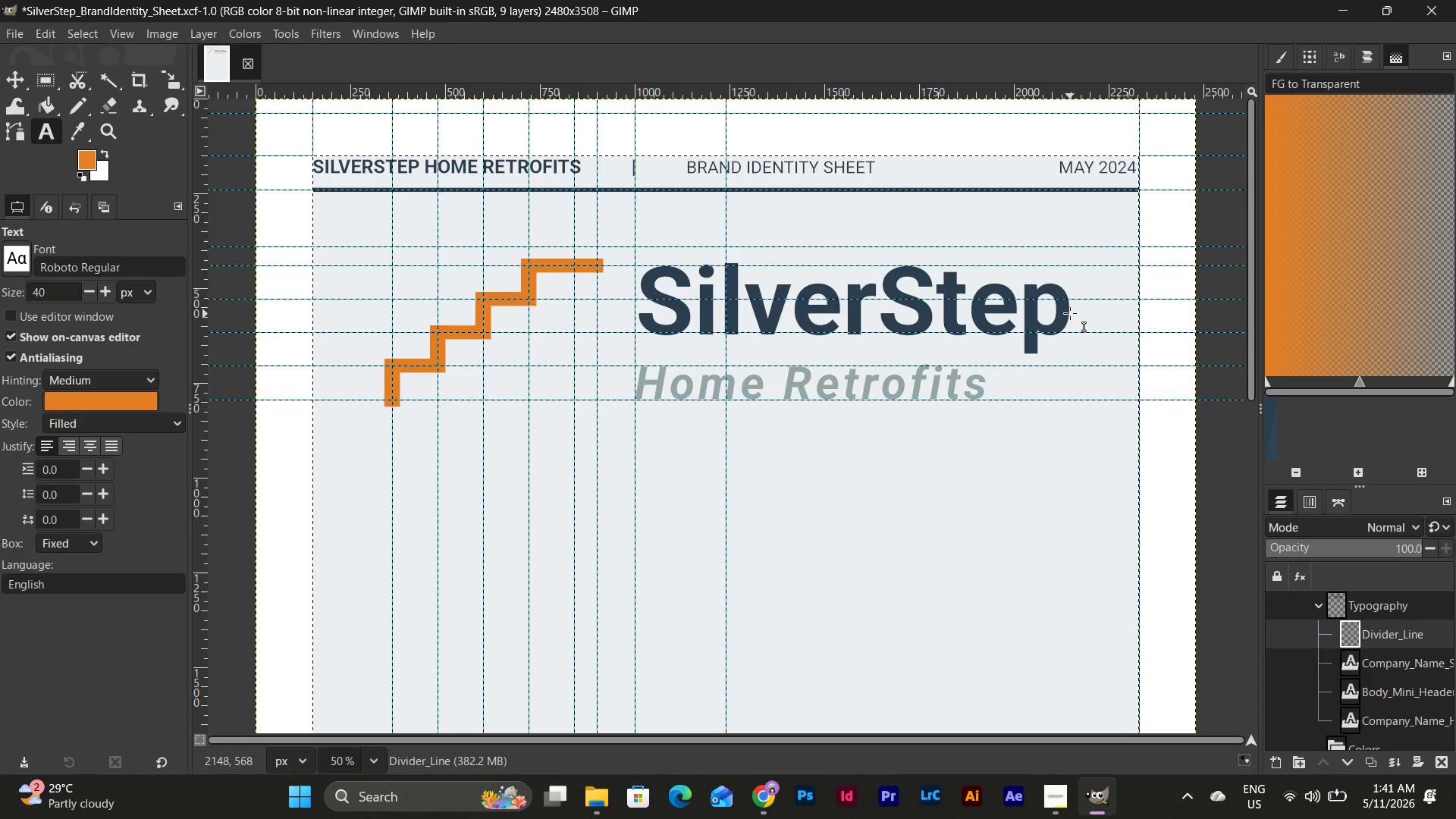 
left_click([1070, 312])
 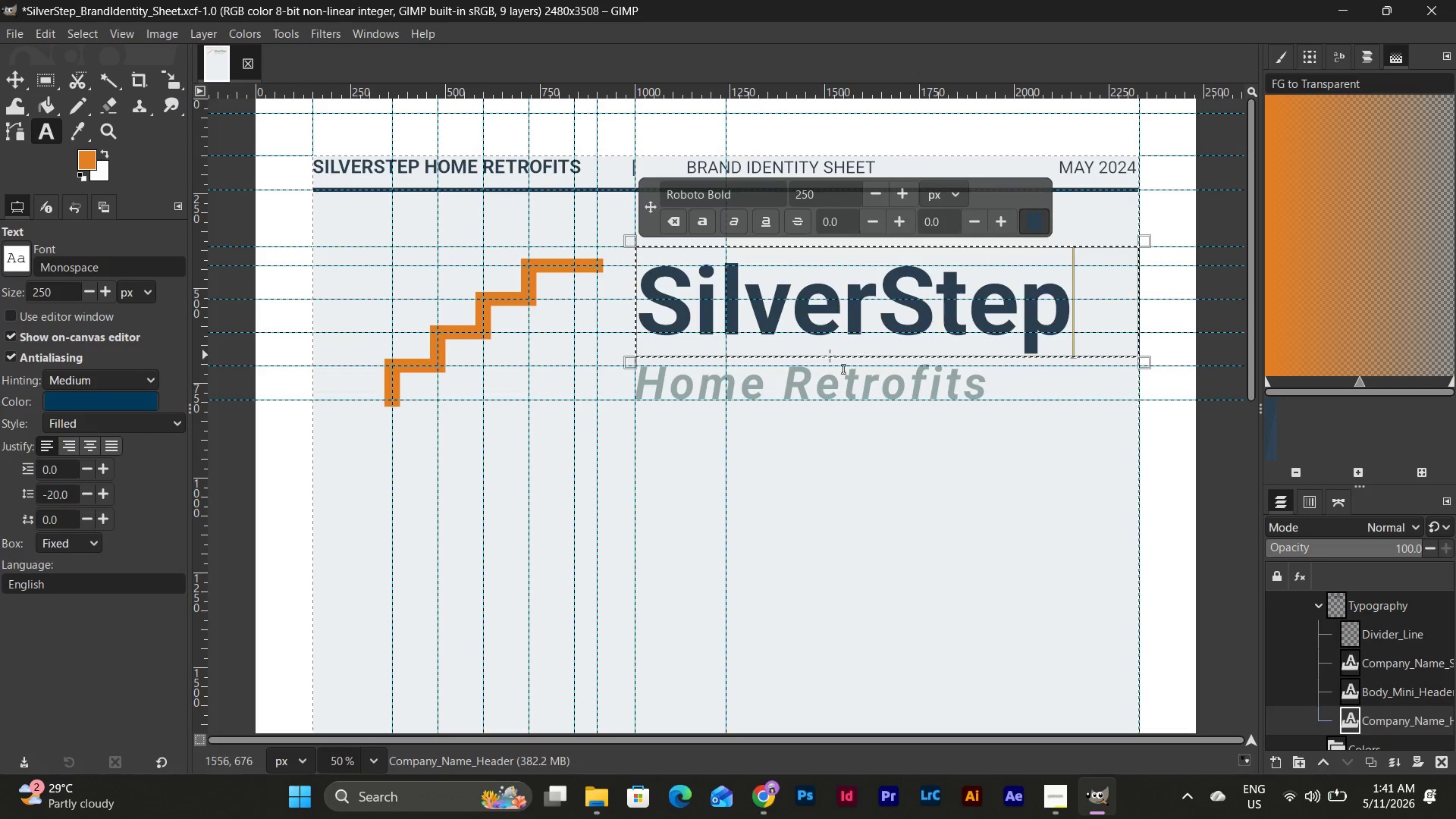 
wait(10.16)
 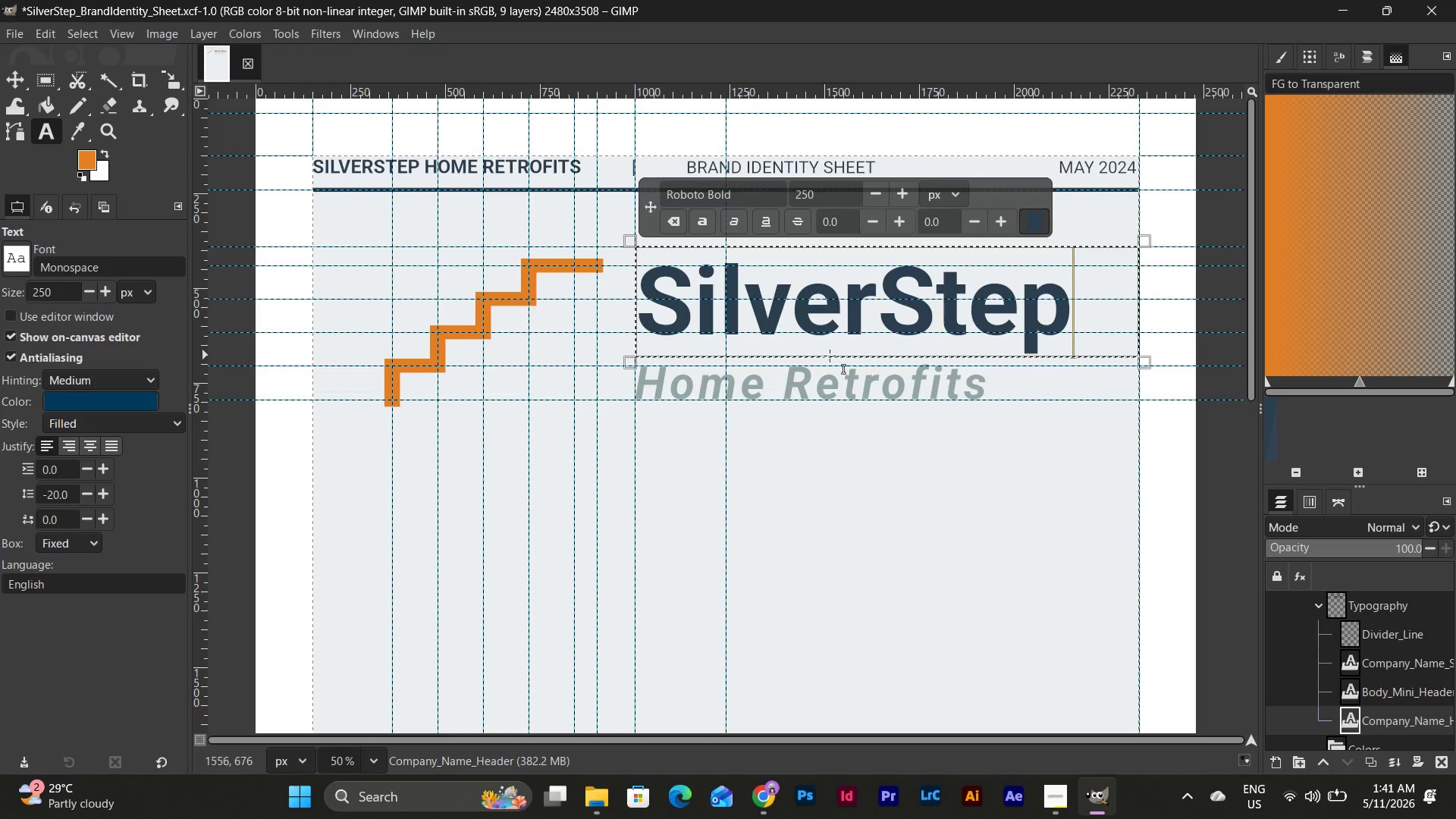 
left_click([23, 77])
 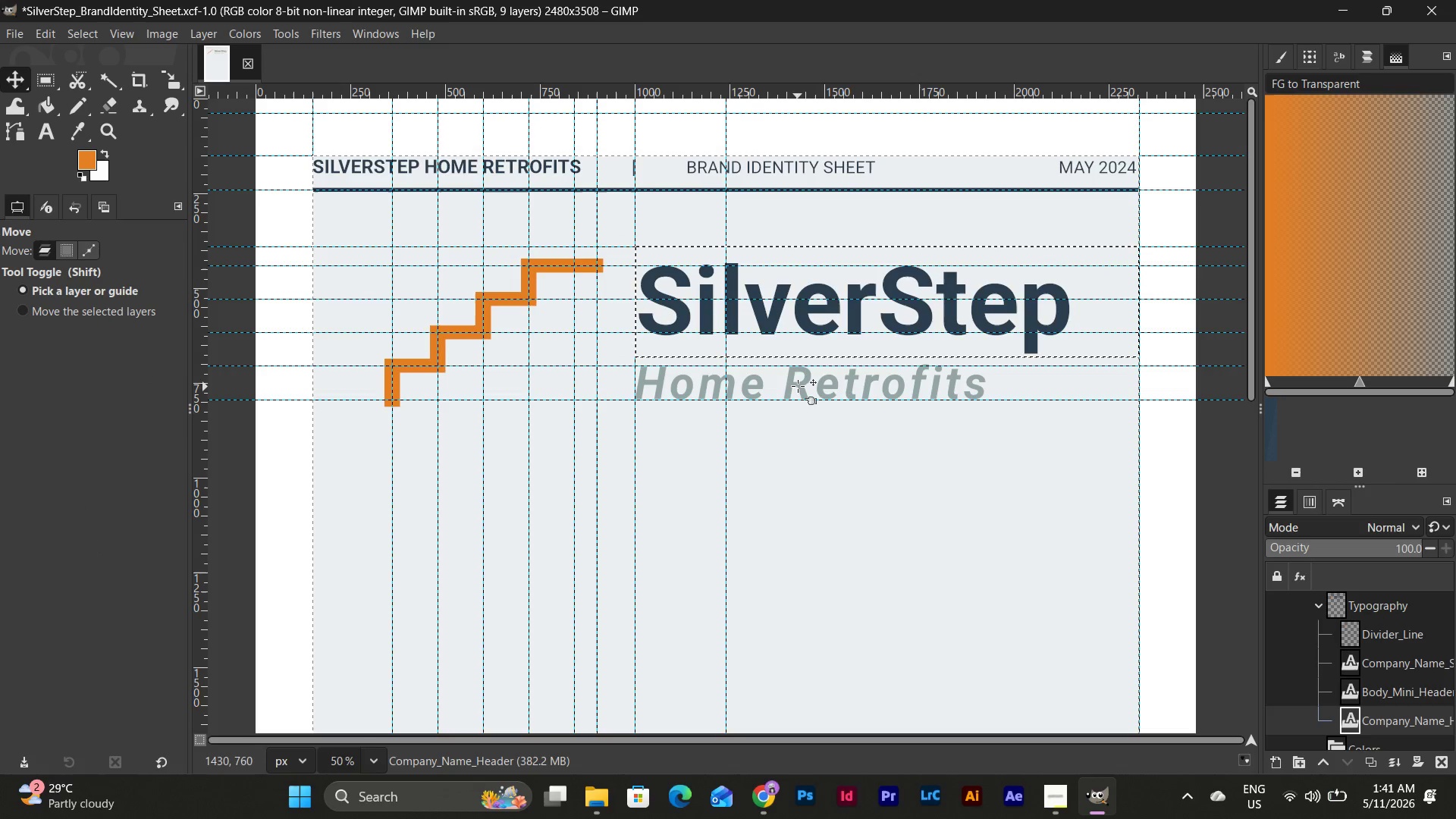 
left_click([798, 384])
 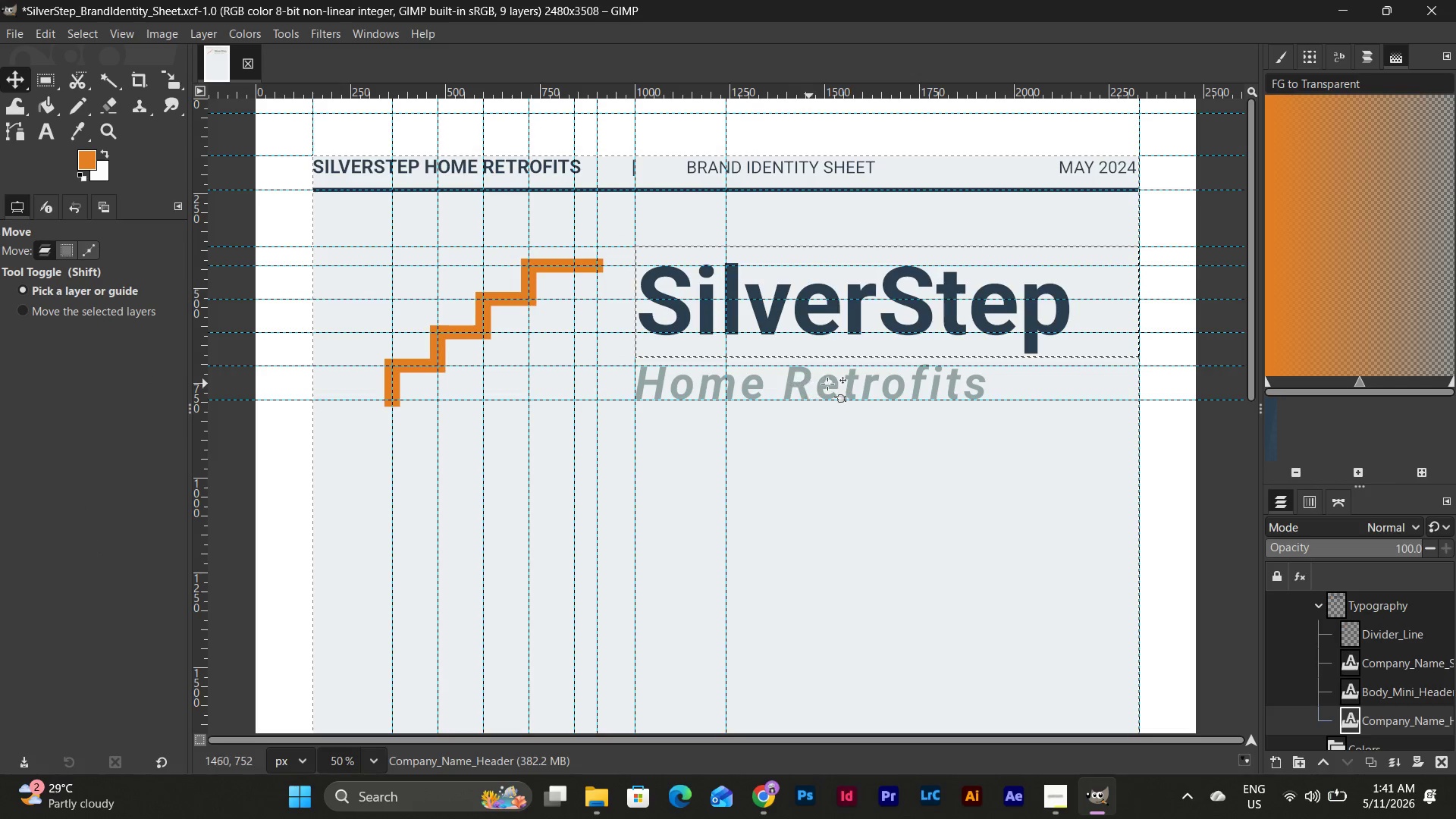 
left_click_drag(start_coordinate=[836, 384], to_coordinate=[836, 360])
 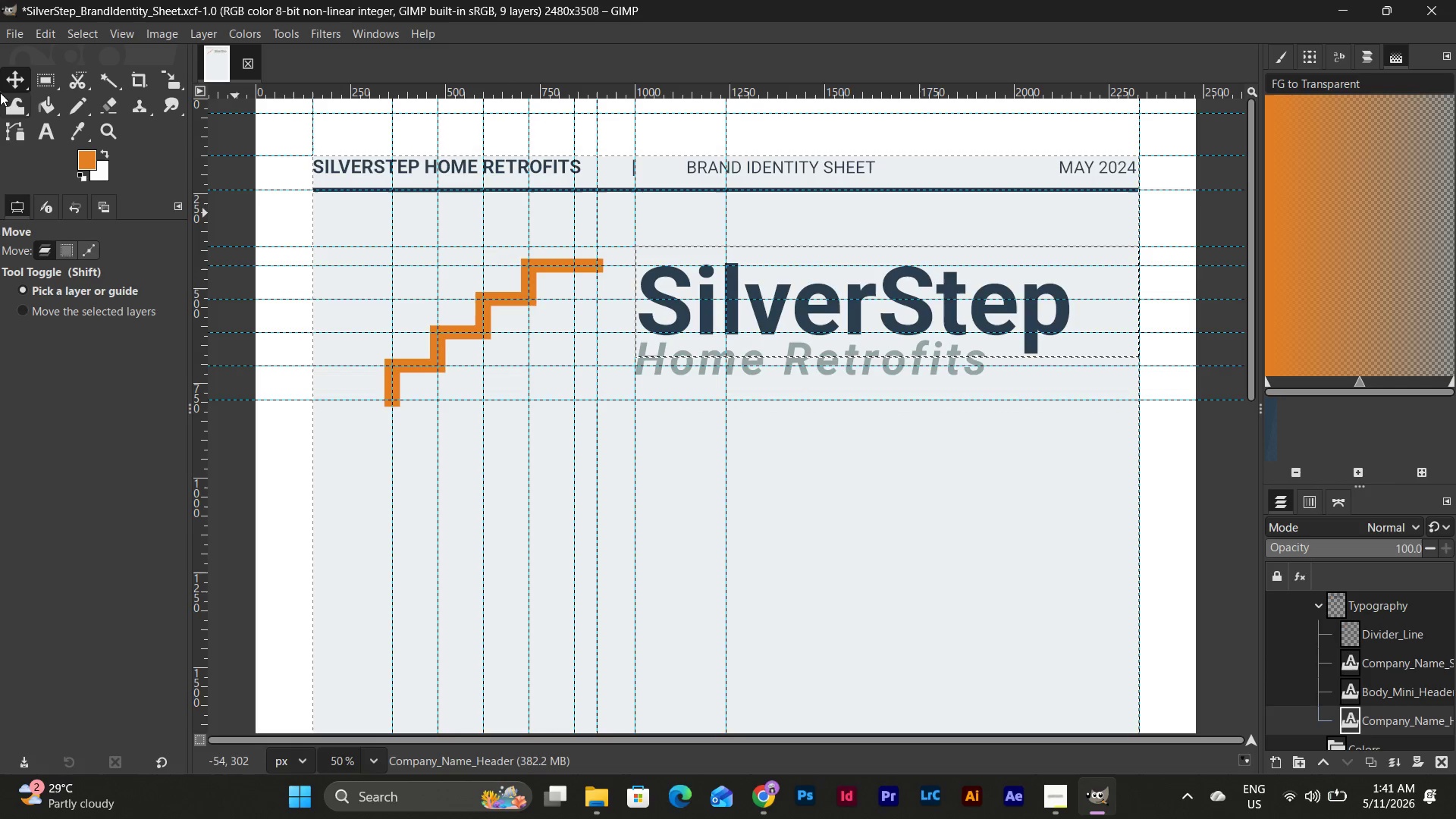 
left_click([58, 127])
 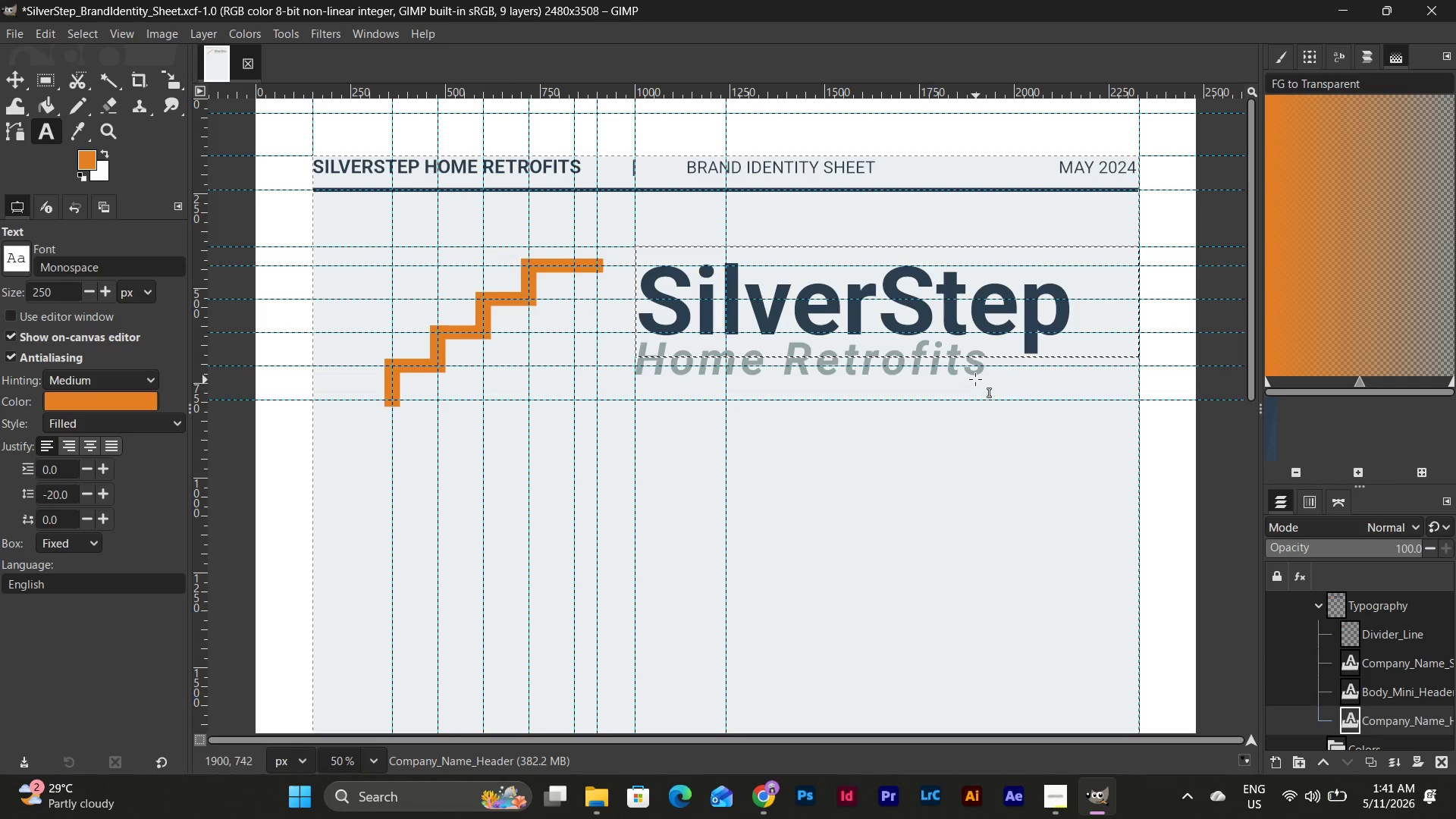 
left_click([973, 372])
 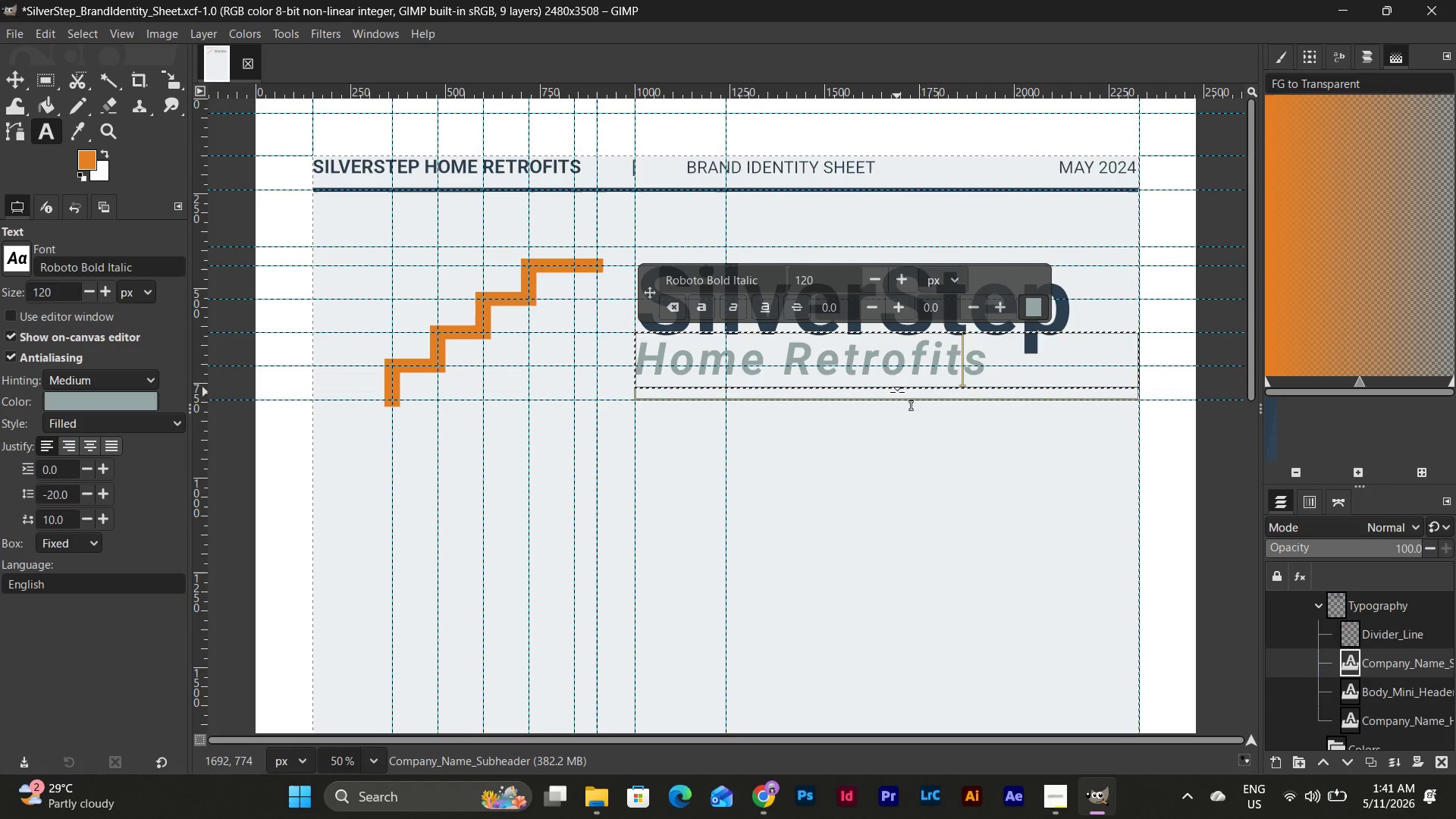 
left_click_drag(start_coordinate=[897, 392], to_coordinate=[897, 381])
 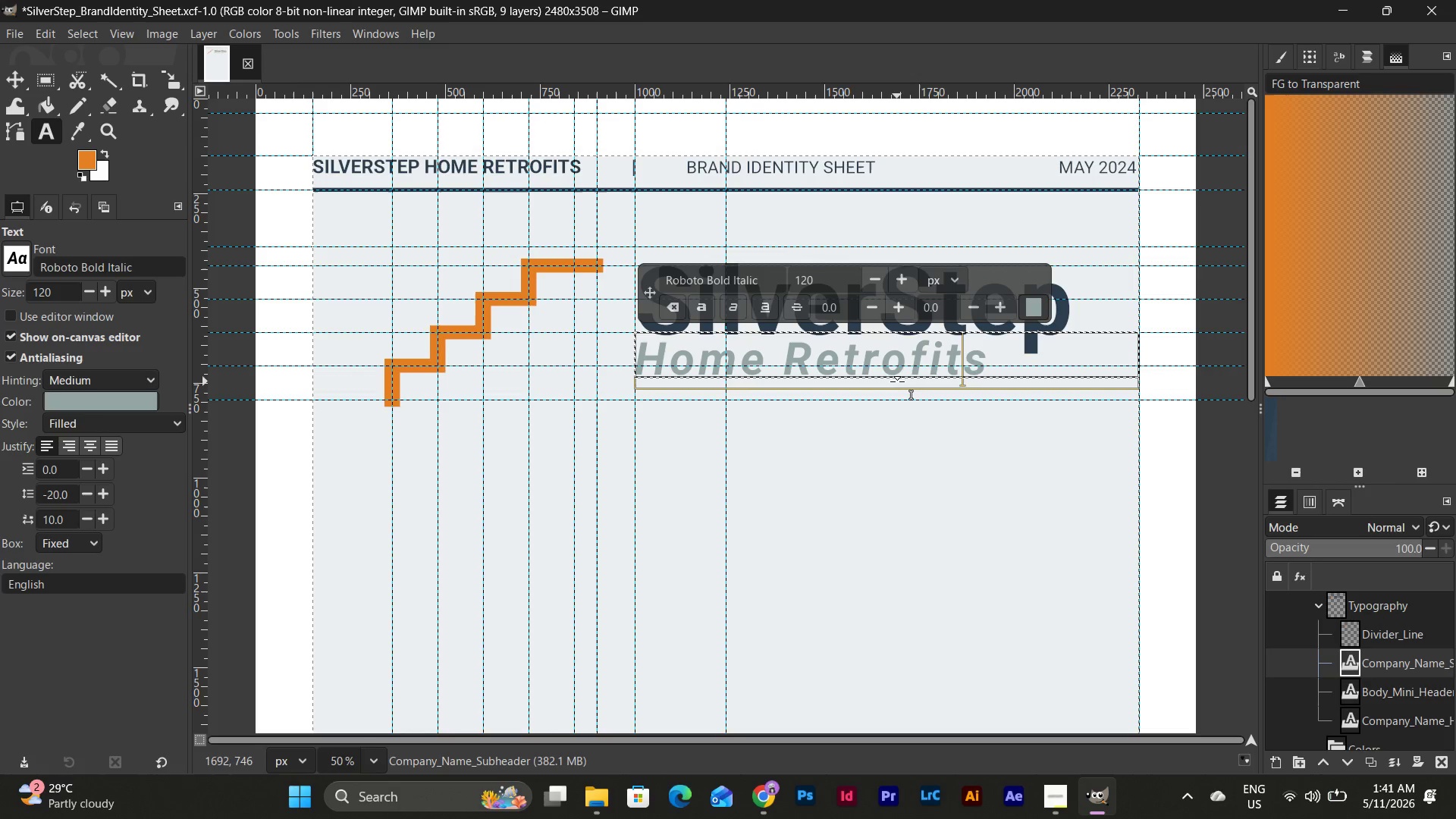 
left_click_drag(start_coordinate=[897, 381], to_coordinate=[896, 370])
 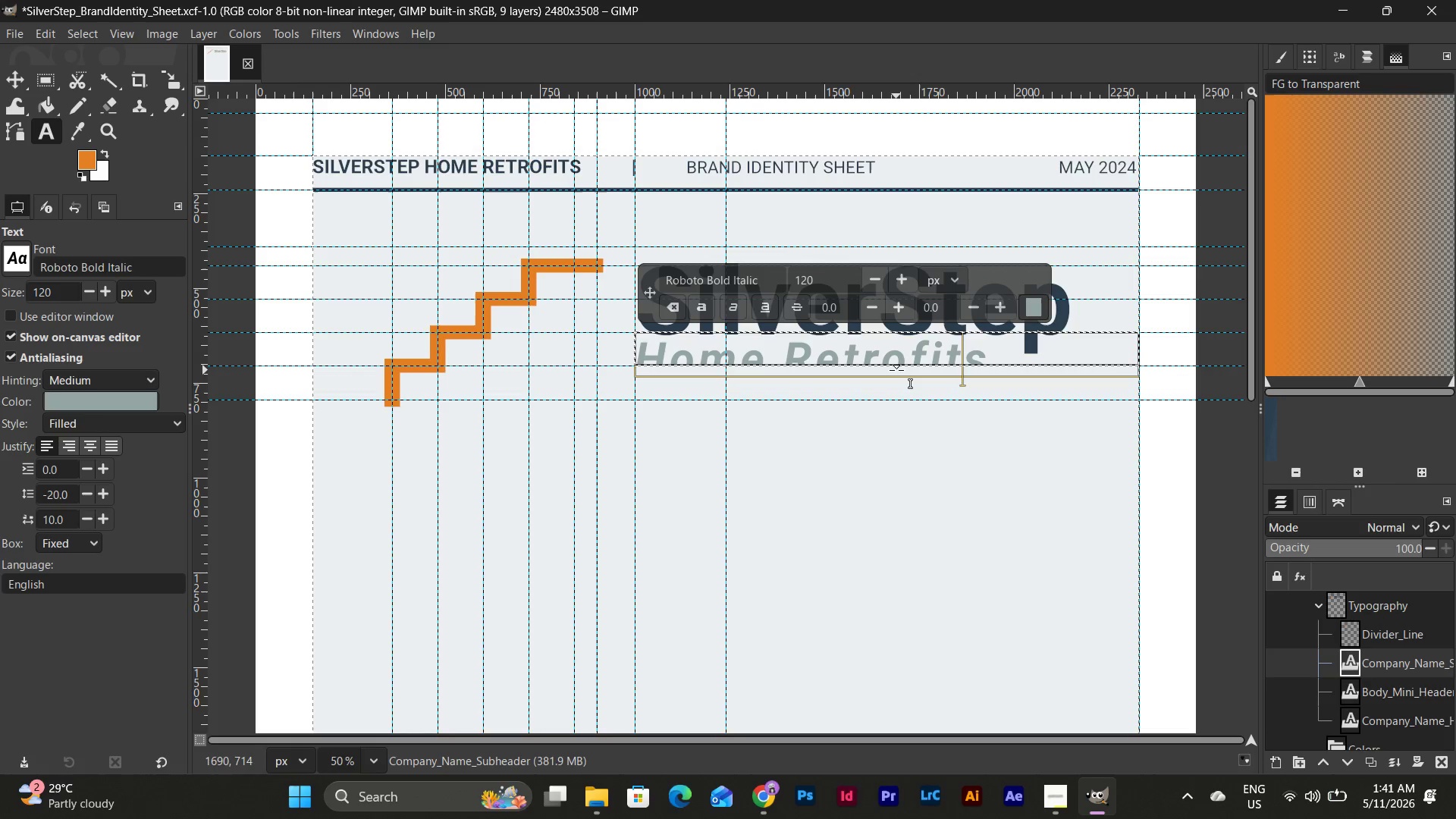 
key(Control+Z)
 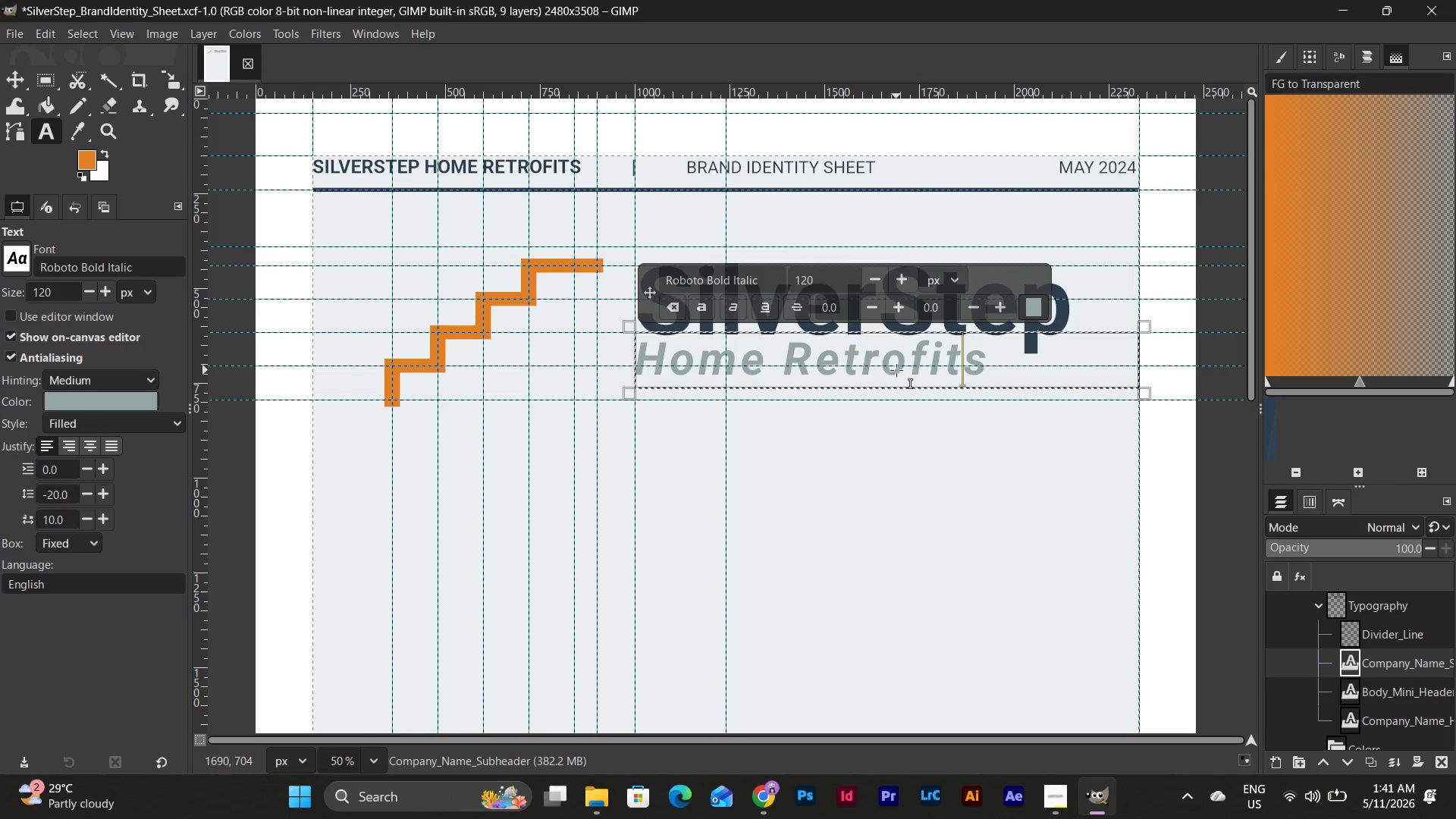 
key(Control+Z)
 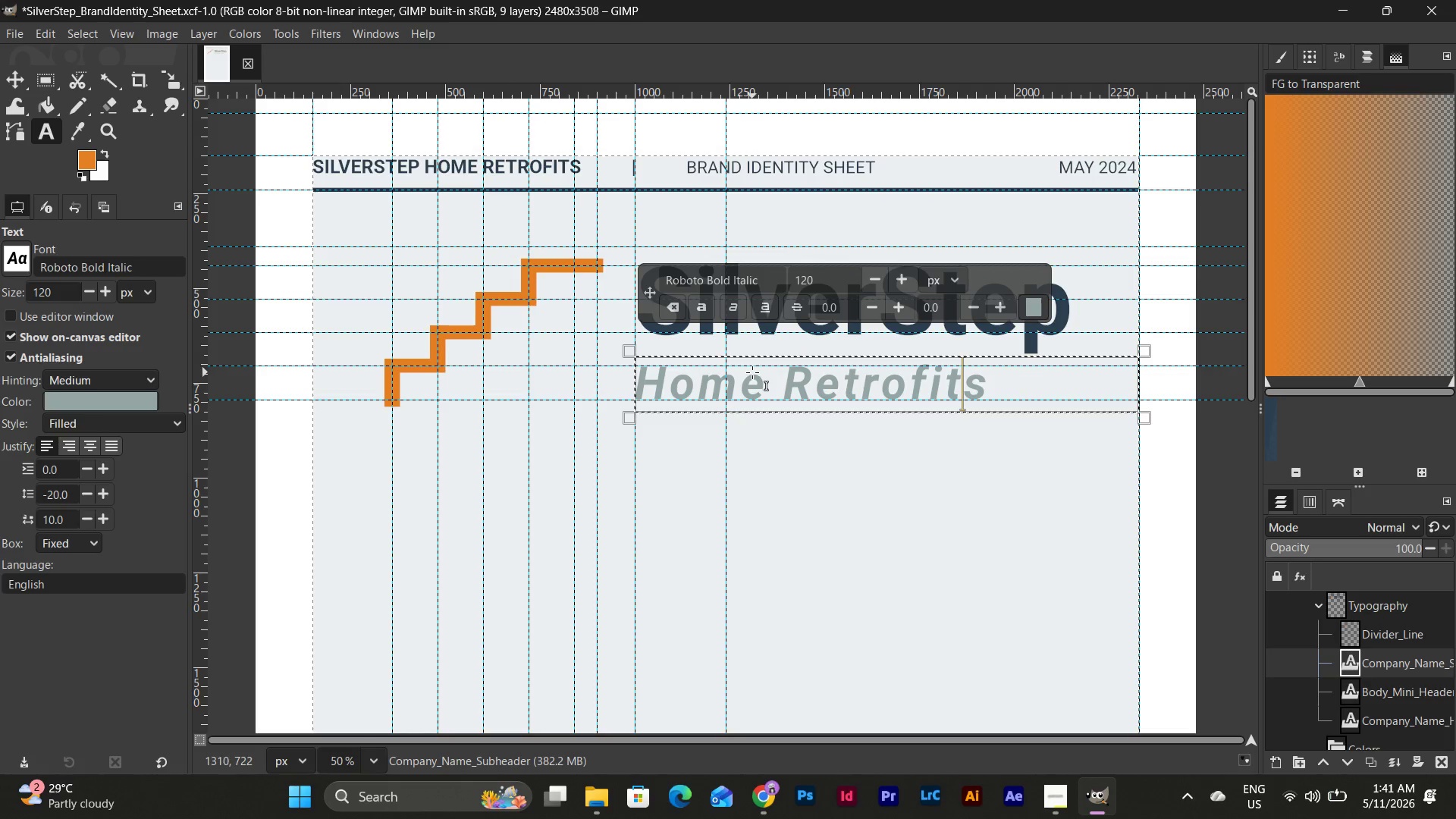 
left_click([19, 81])
 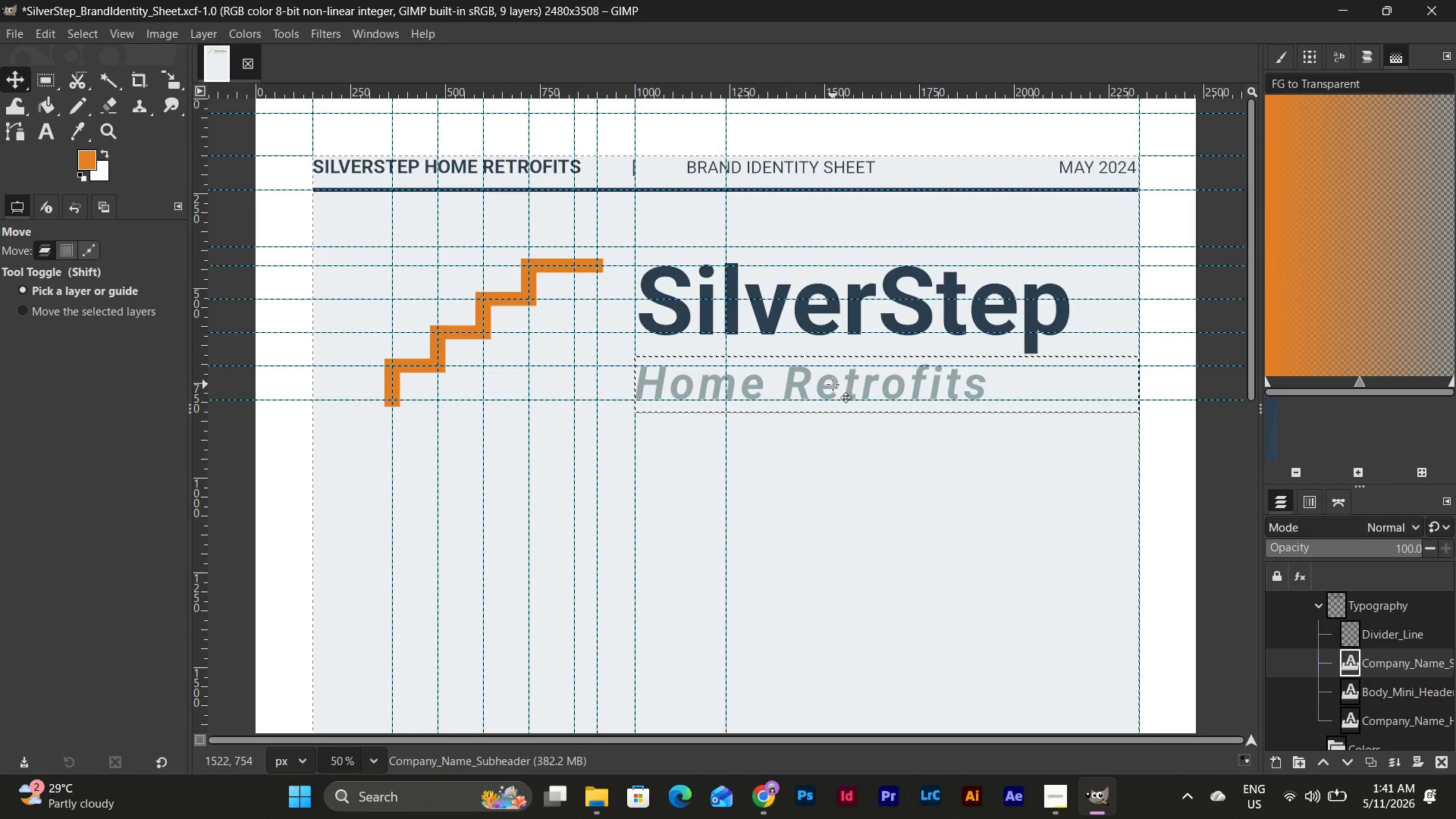 
left_click_drag(start_coordinate=[833, 384], to_coordinate=[833, 371])
 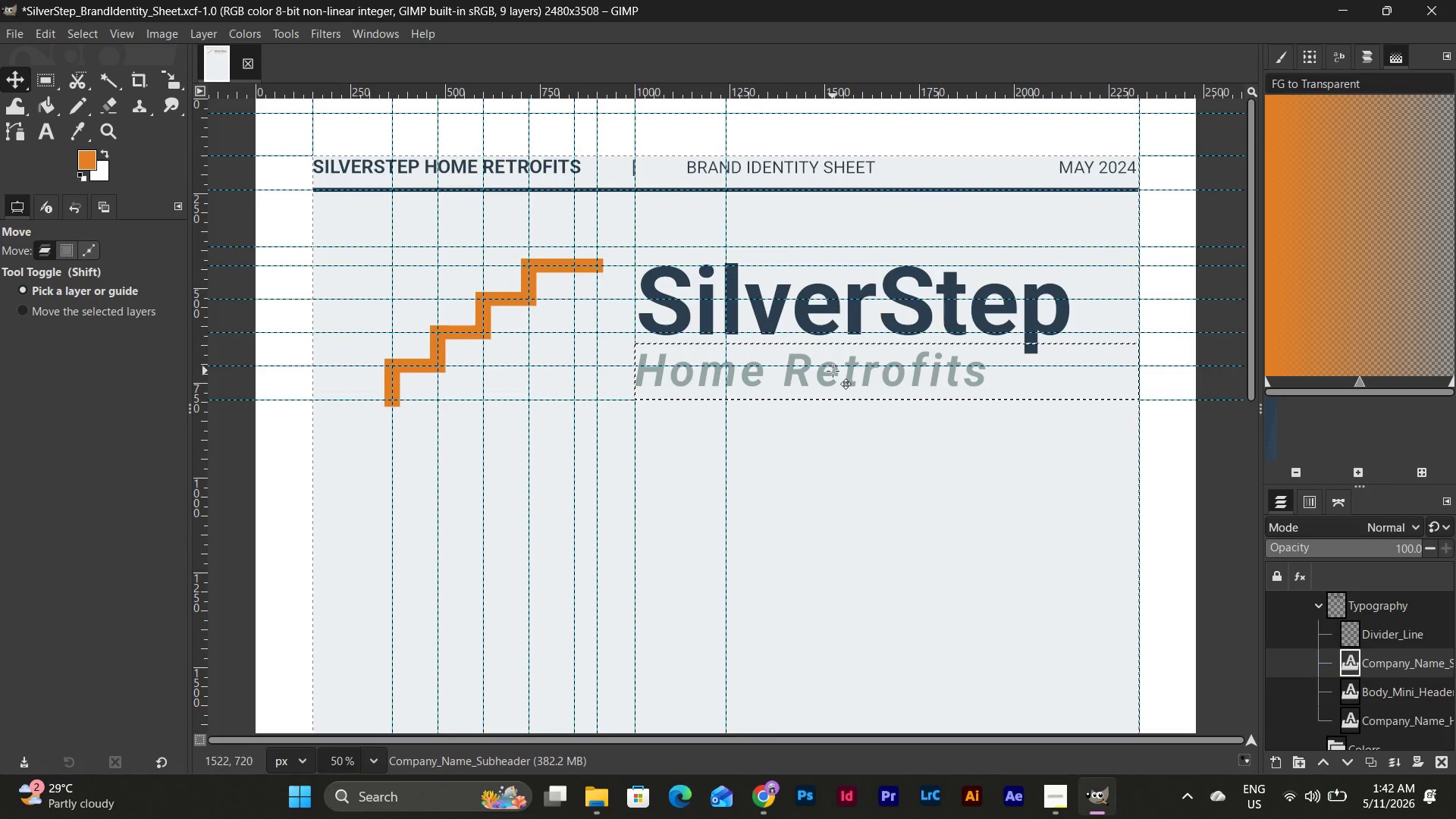 
key(Control+Z)
 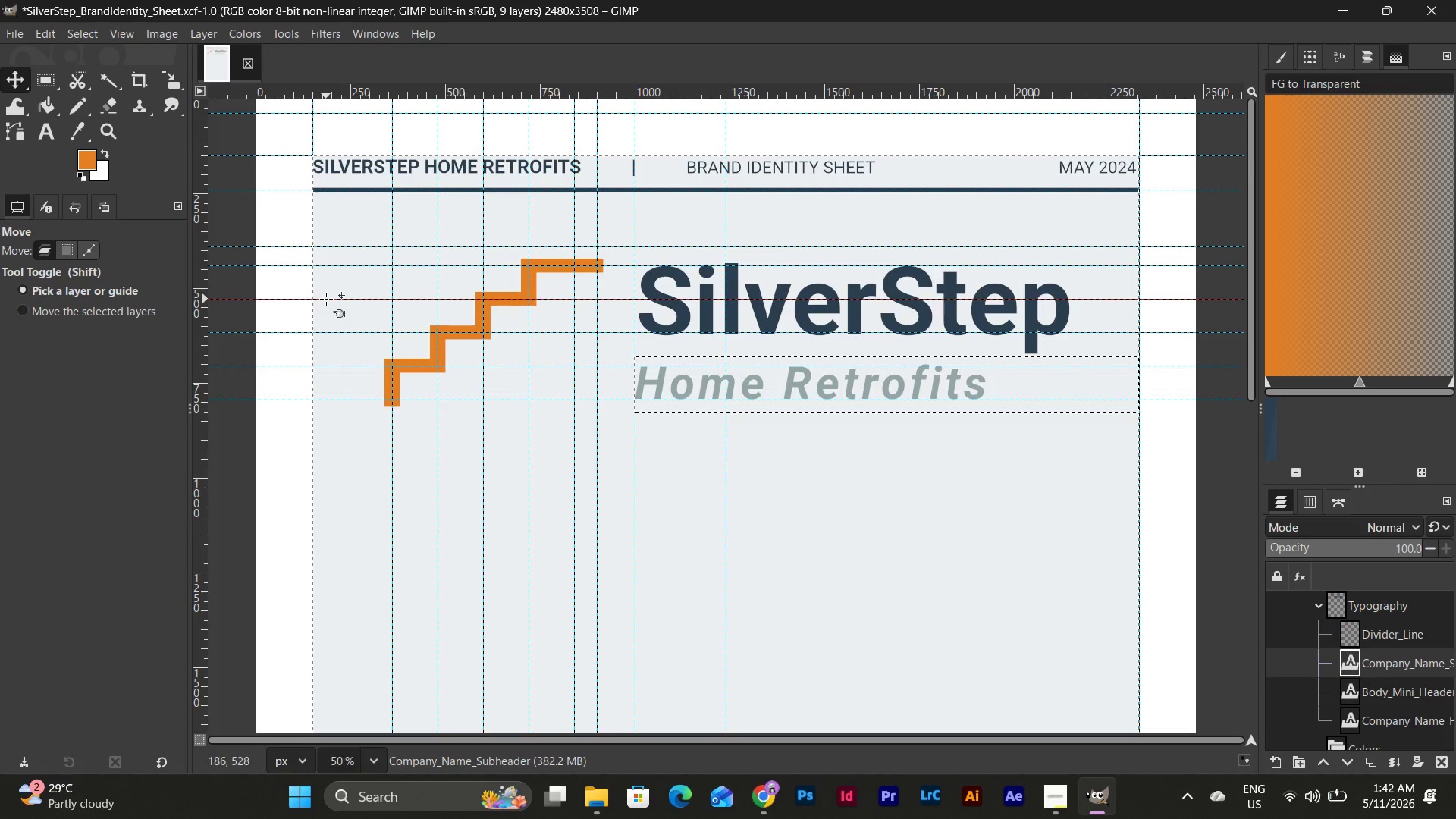 
wait(9.8)
 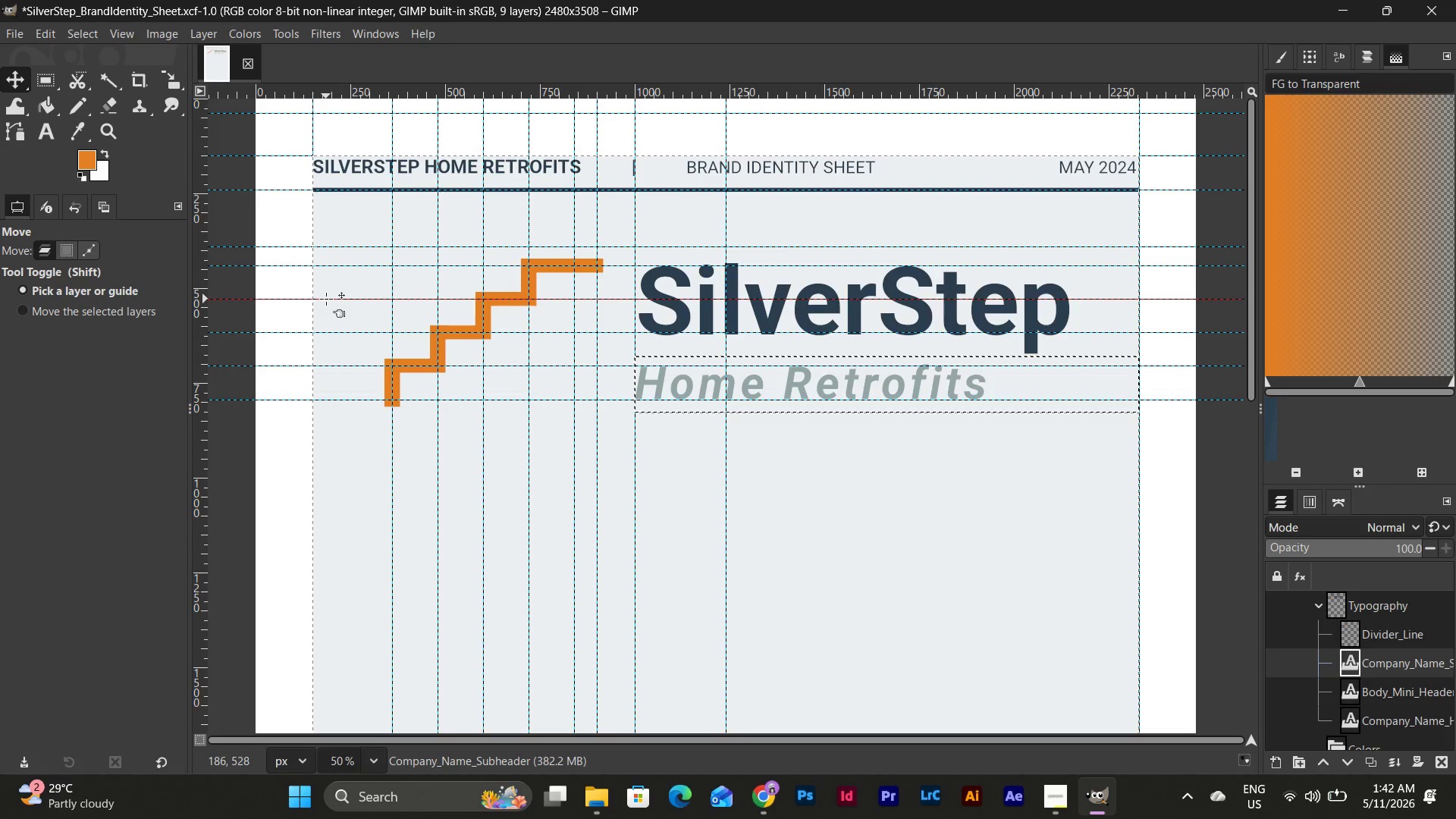 
left_click_drag(start_coordinate=[394, 224], to_coordinate=[903, 792])
 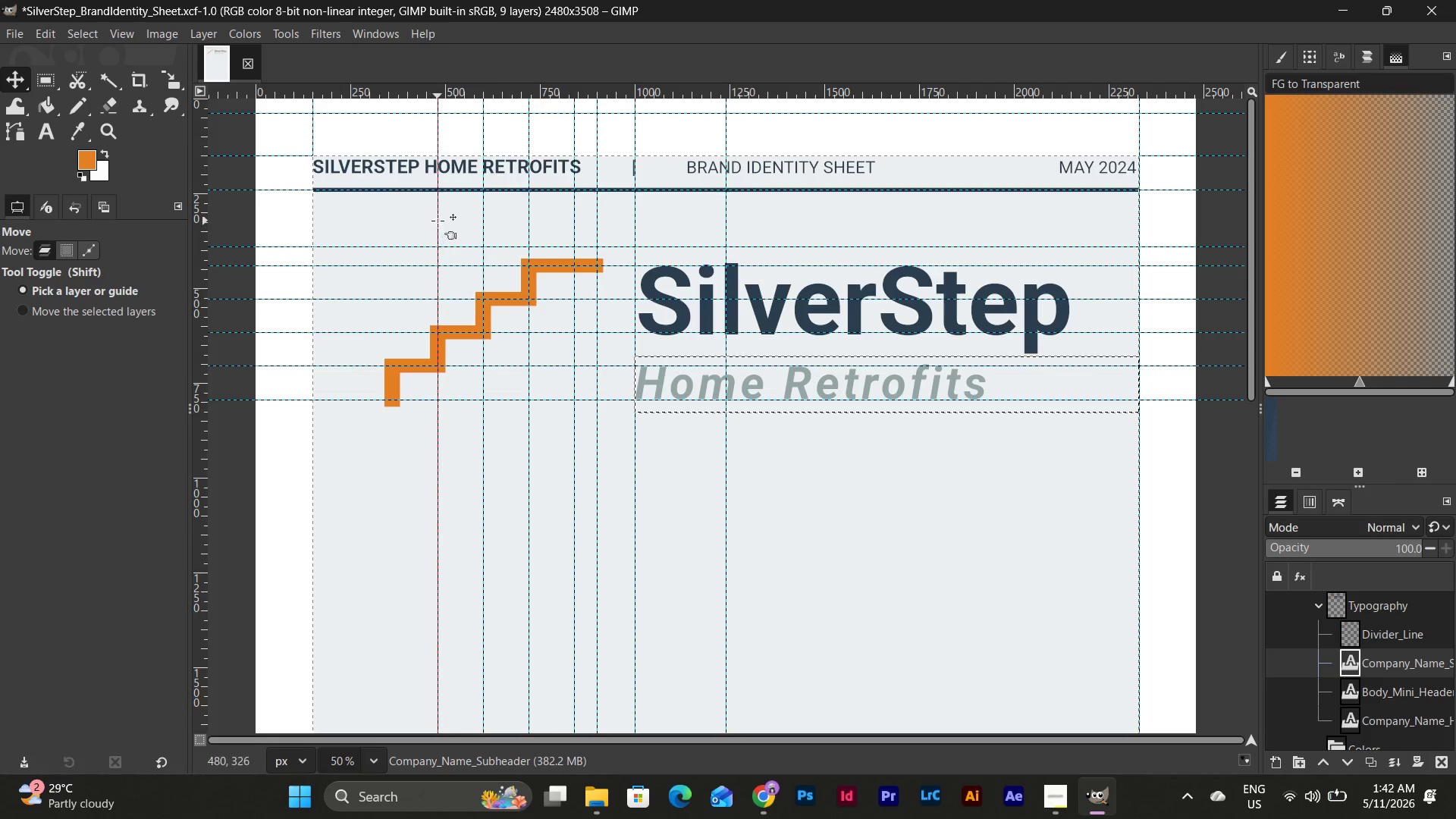 
left_click_drag(start_coordinate=[441, 215], to_coordinate=[1036, 811])
 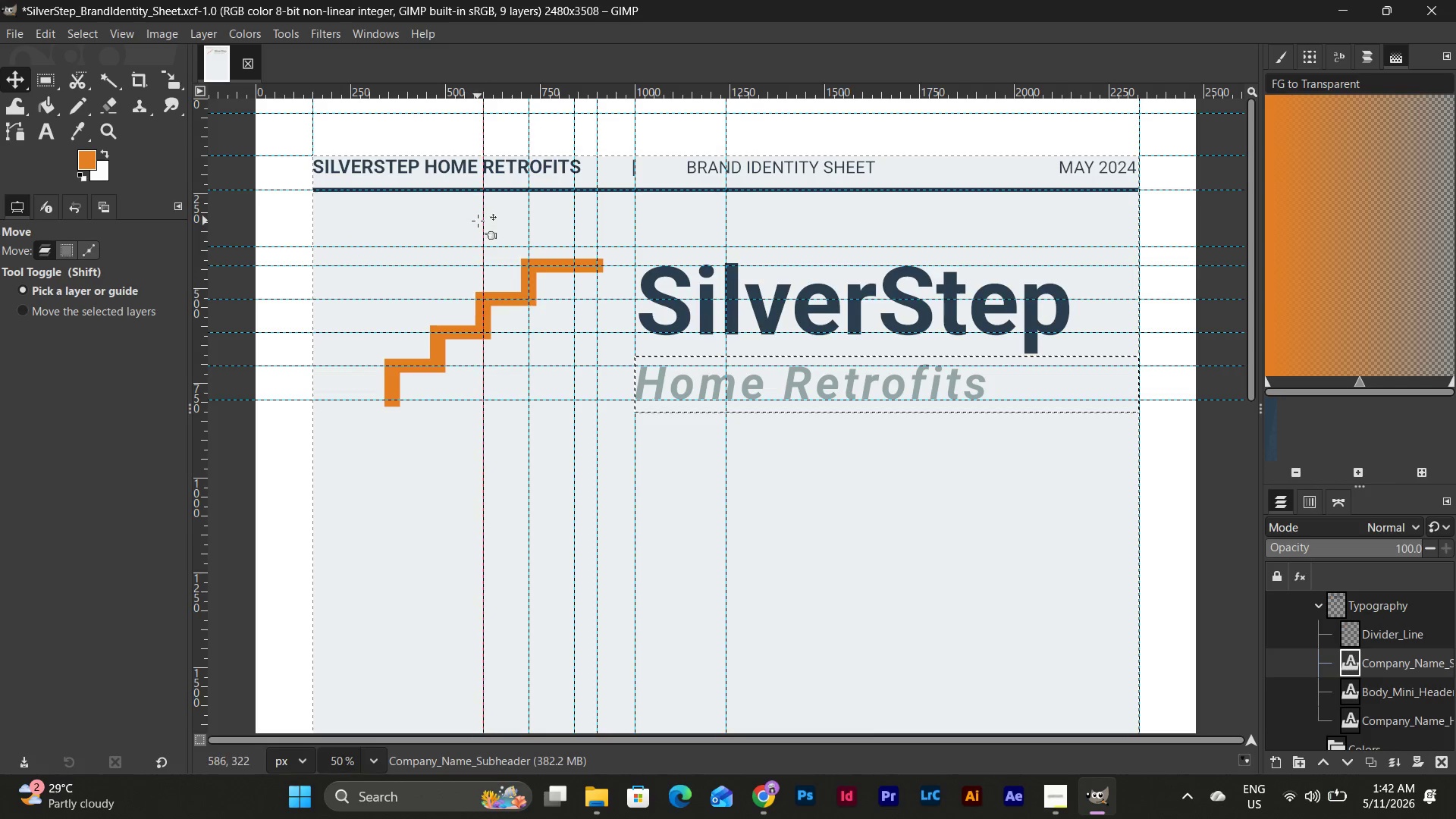 
left_click_drag(start_coordinate=[485, 221], to_coordinate=[1027, 813])
 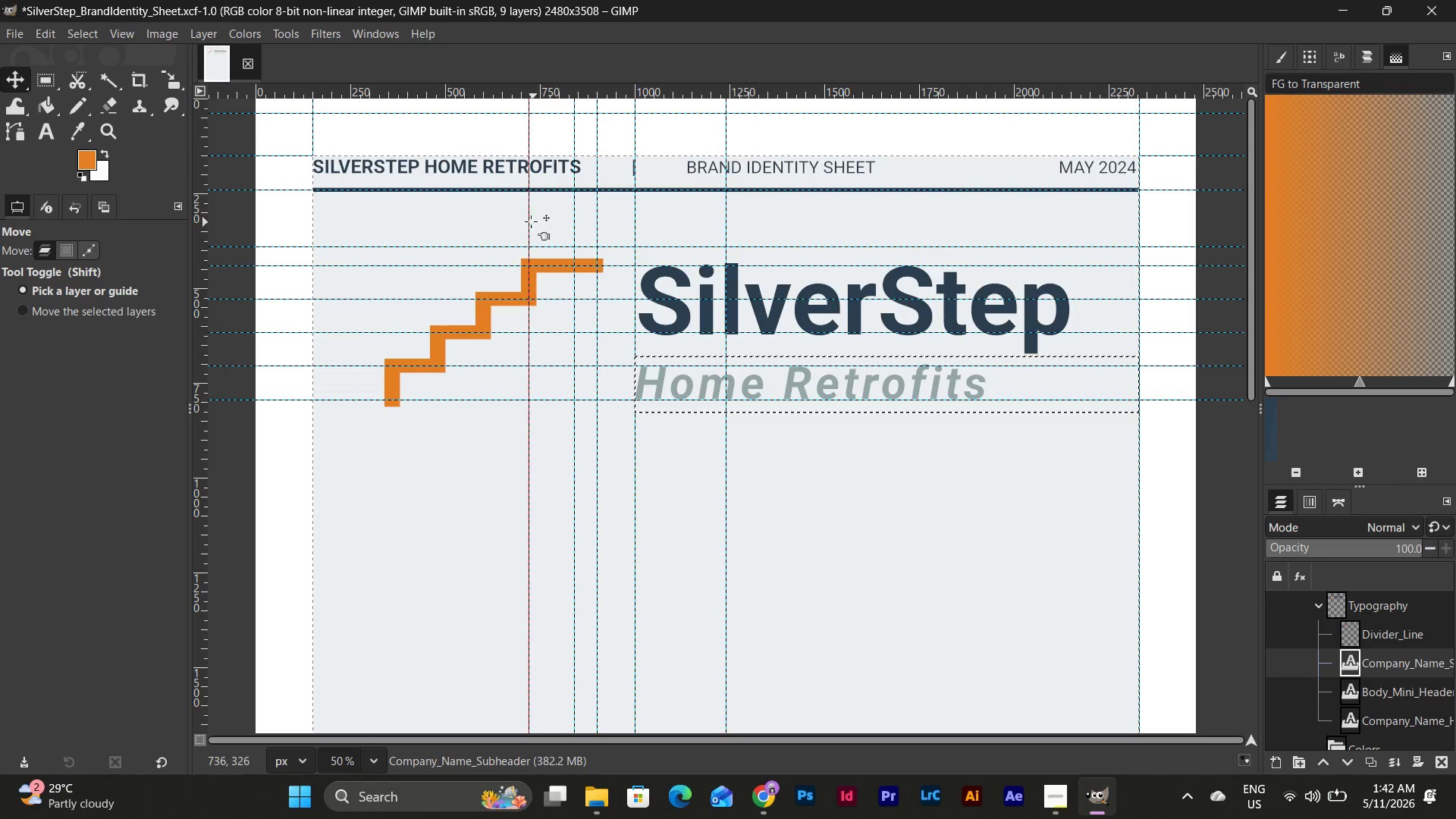 
left_click_drag(start_coordinate=[526, 219], to_coordinate=[1077, 779])
 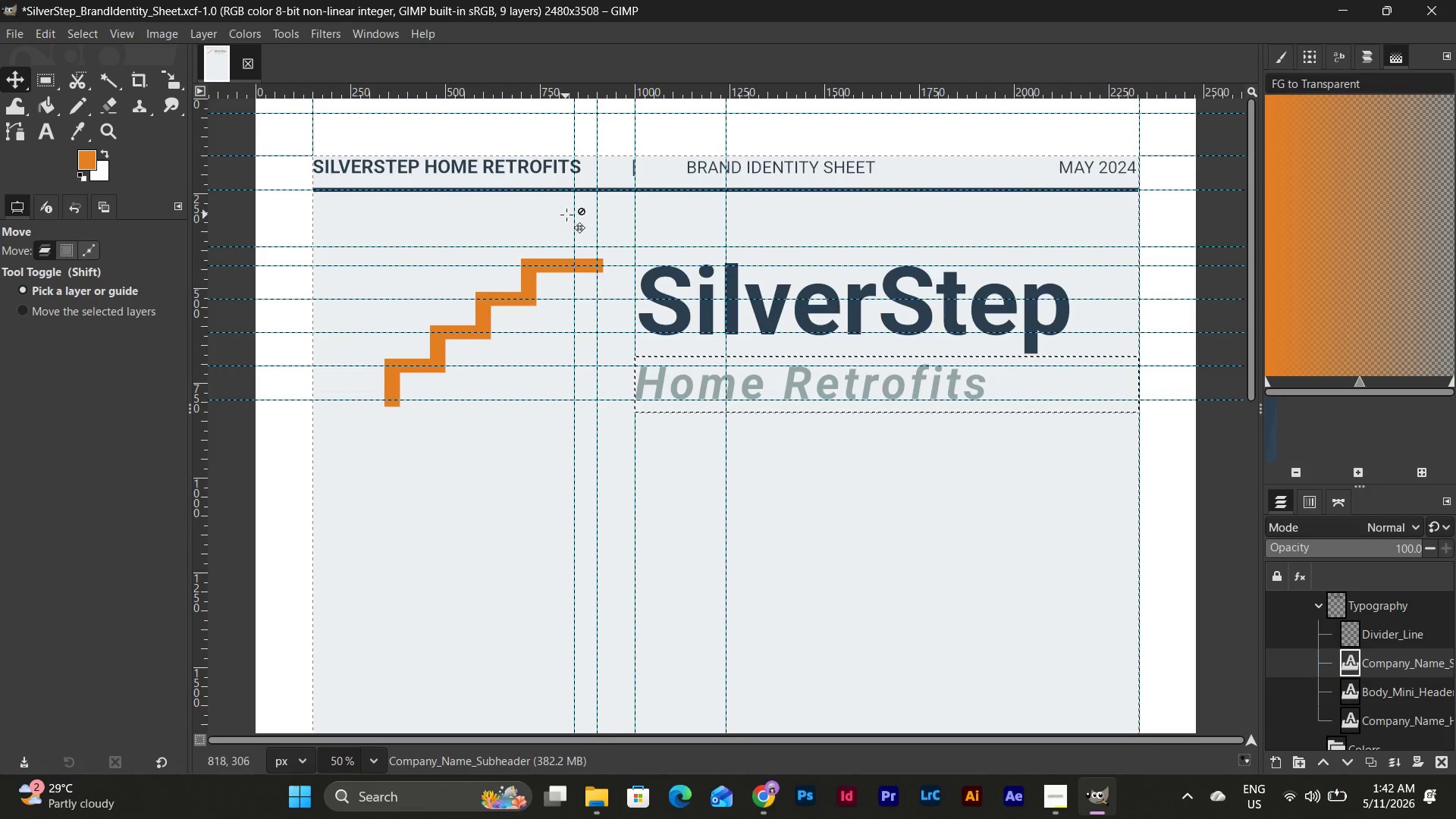 
left_click_drag(start_coordinate=[570, 218], to_coordinate=[1191, 818])
 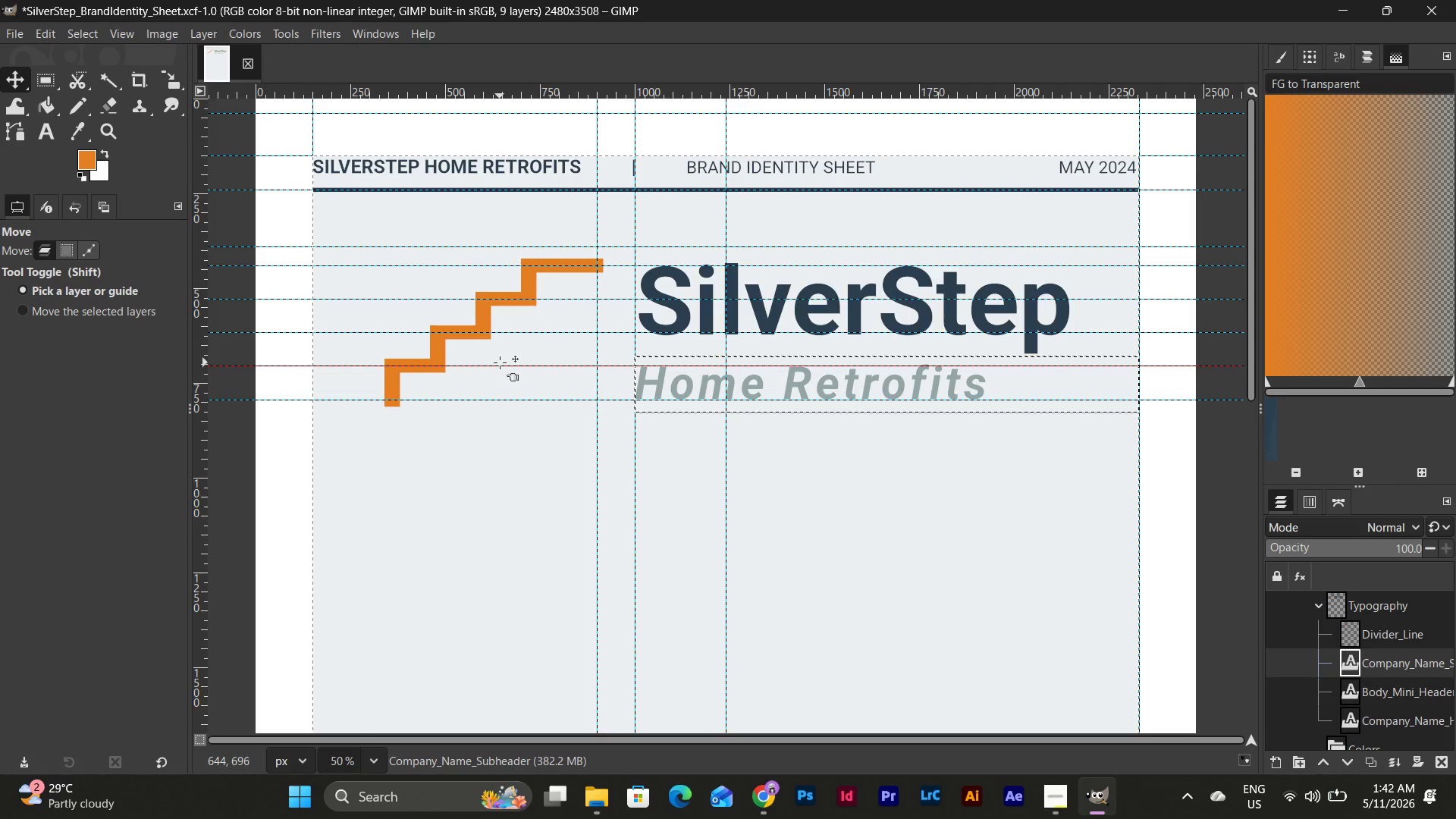 
left_click_drag(start_coordinate=[500, 362], to_coordinate=[882, 809])
 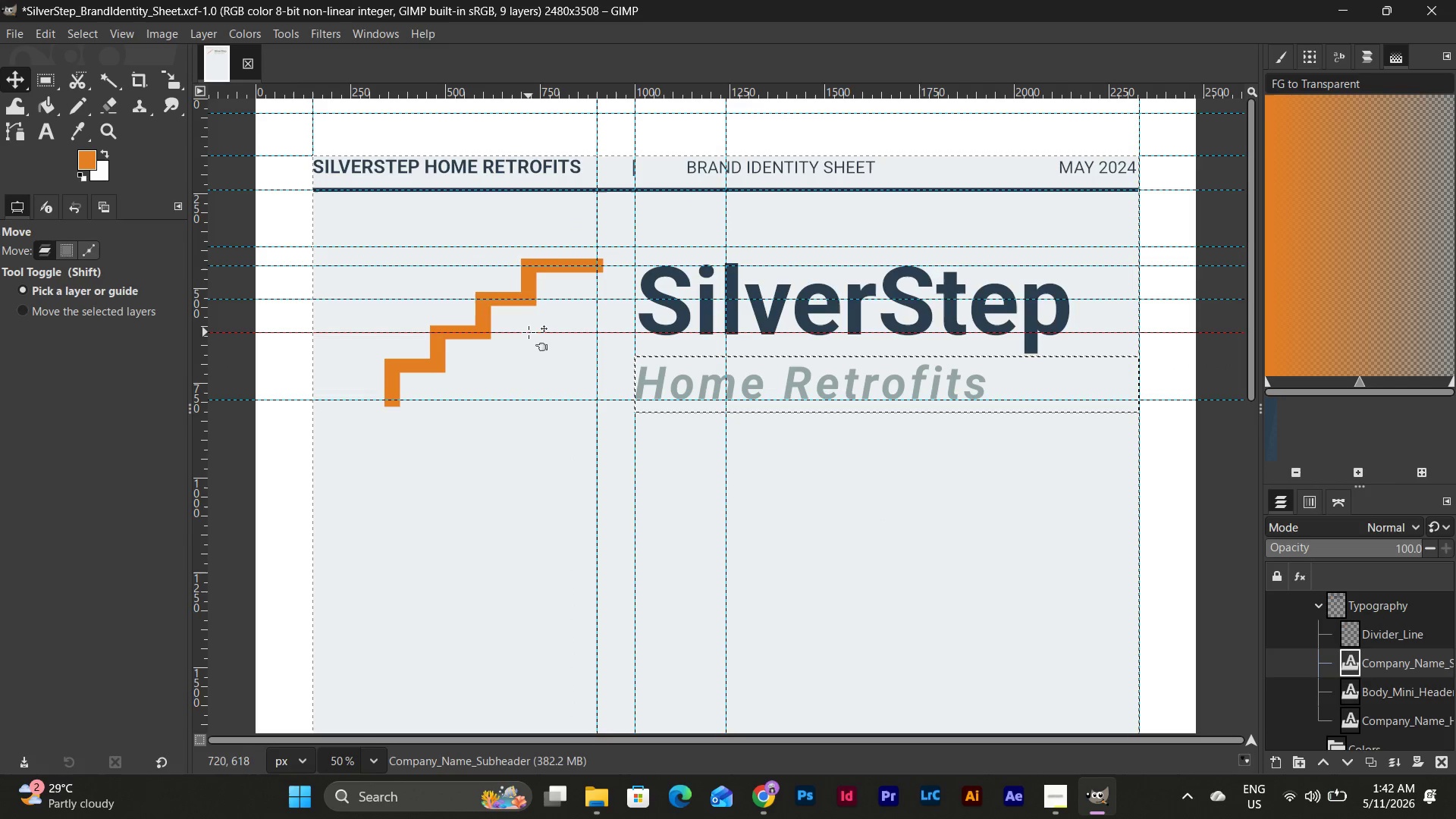 
left_click_drag(start_coordinate=[529, 332], to_coordinate=[922, 818])
 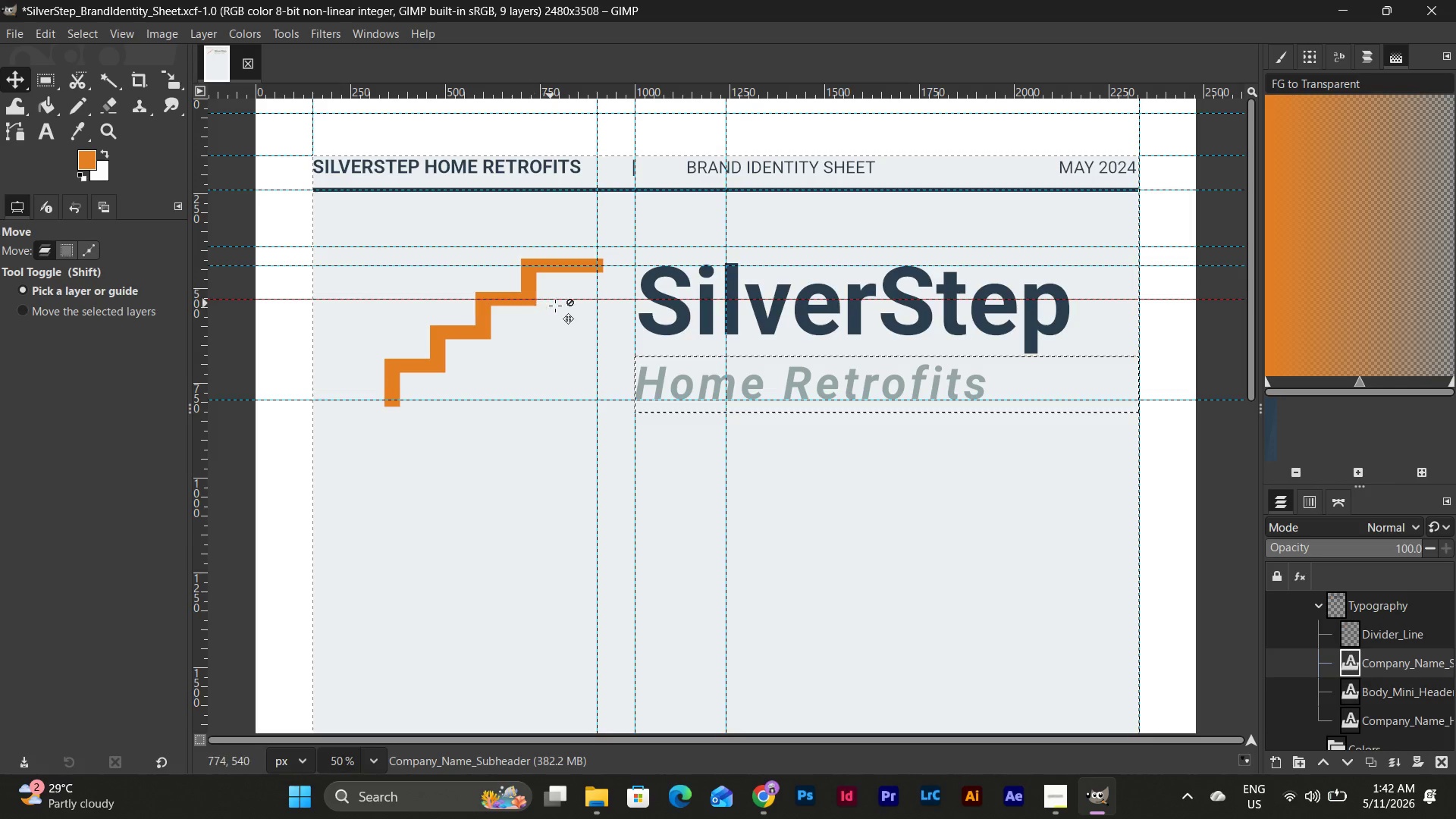 
left_click_drag(start_coordinate=[562, 306], to_coordinate=[770, 748])
 